 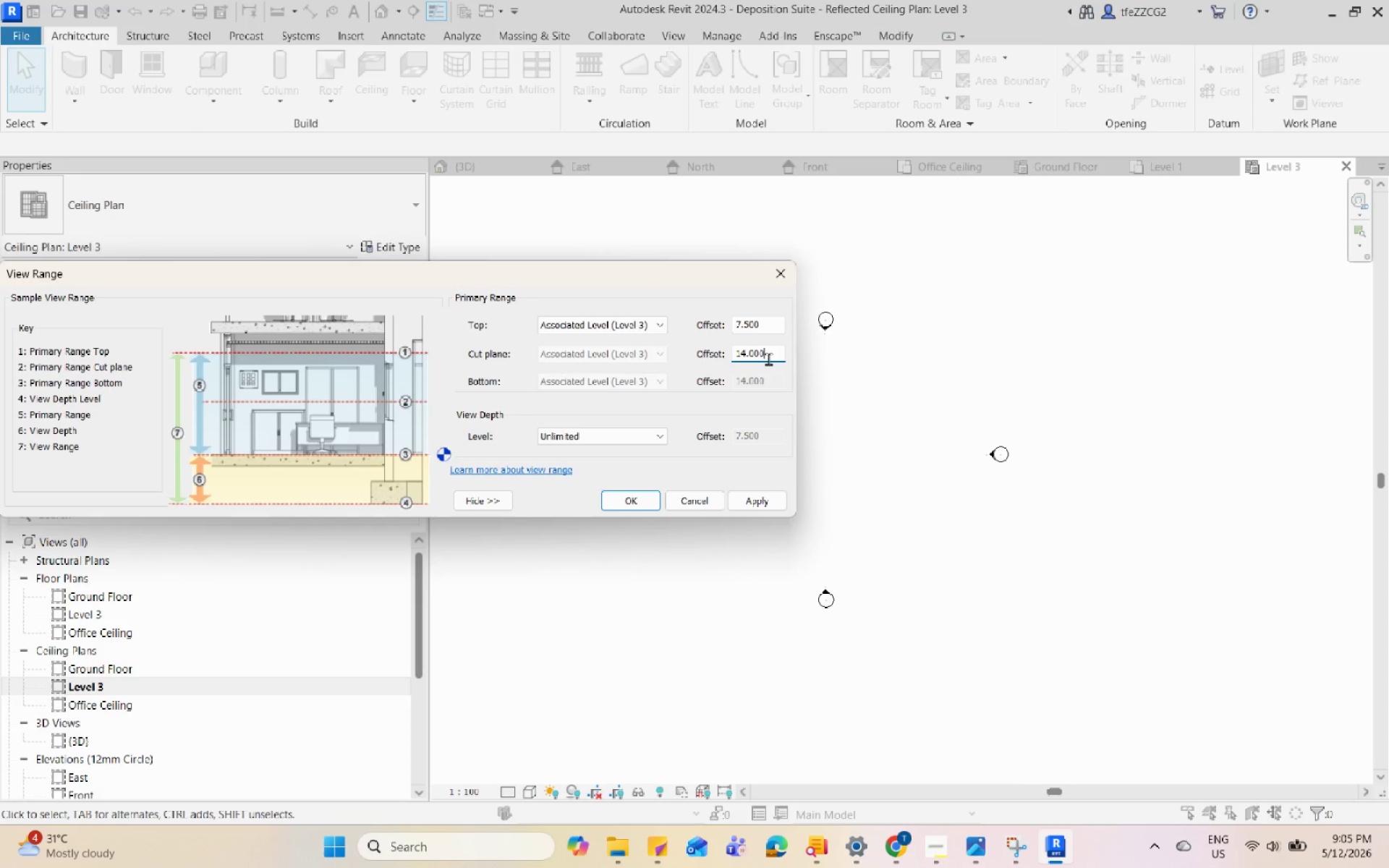 
left_click([645, 330])
 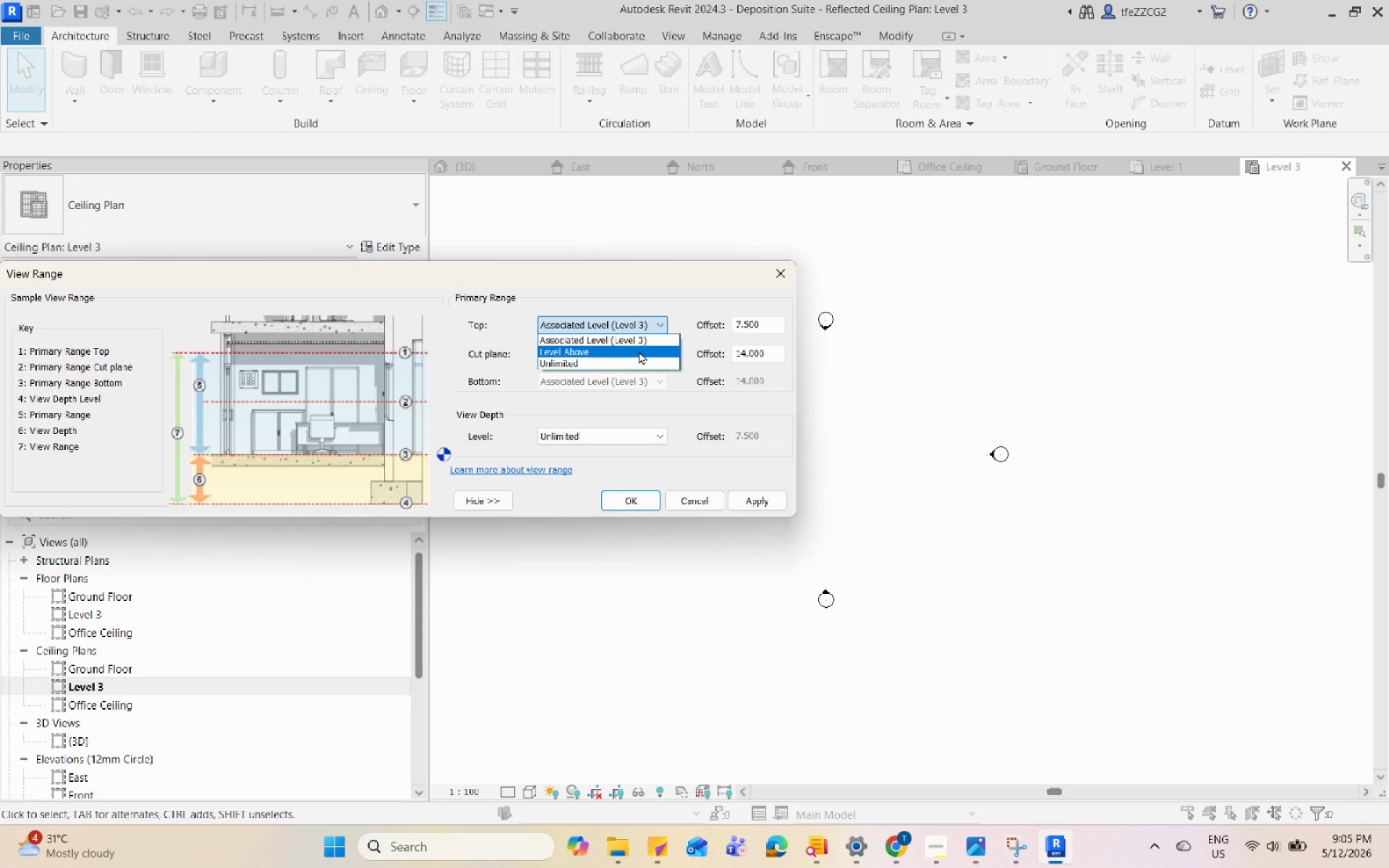 
left_click([639, 351])
 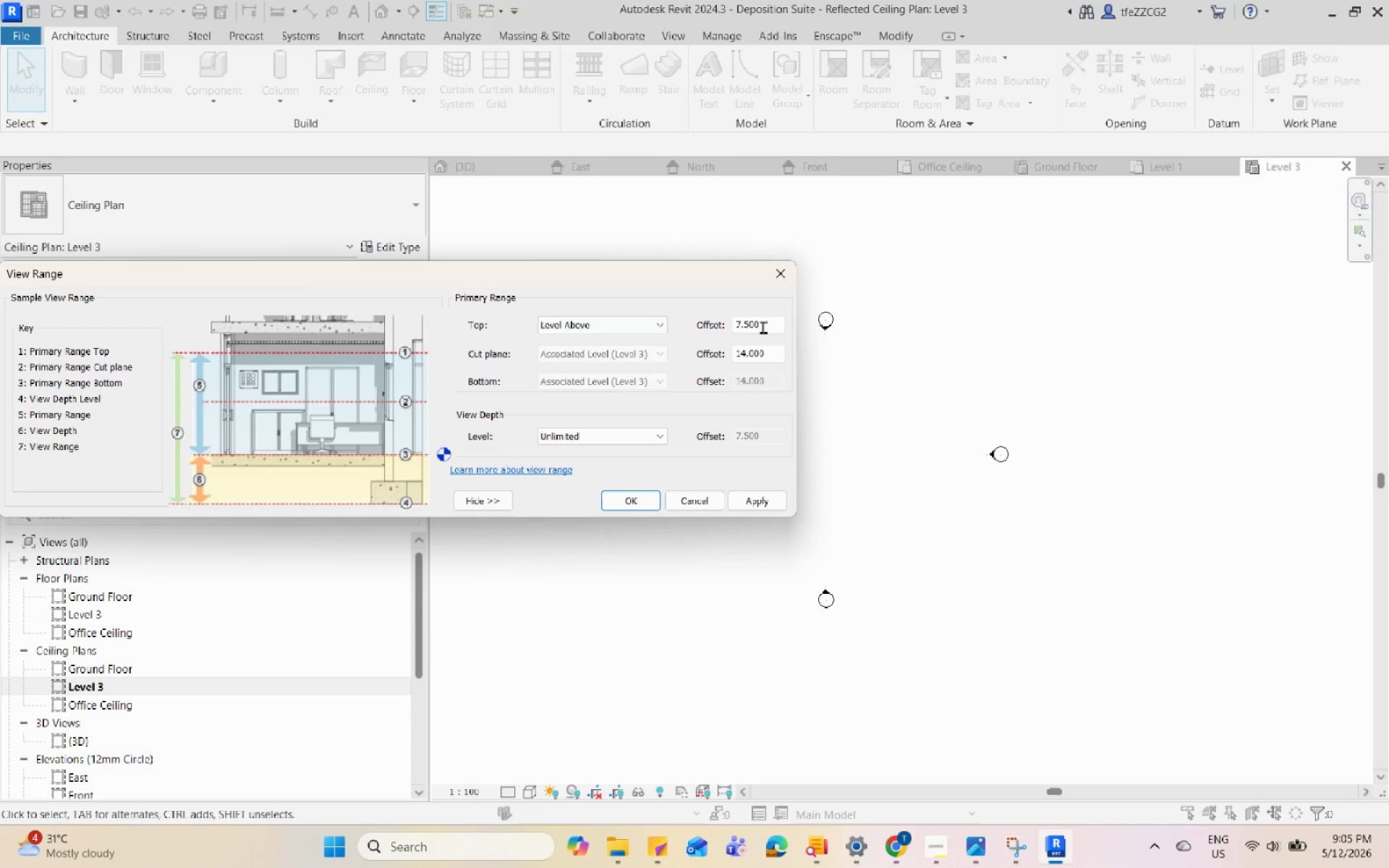 
left_click_drag(start_coordinate=[778, 327], to_coordinate=[700, 331])
 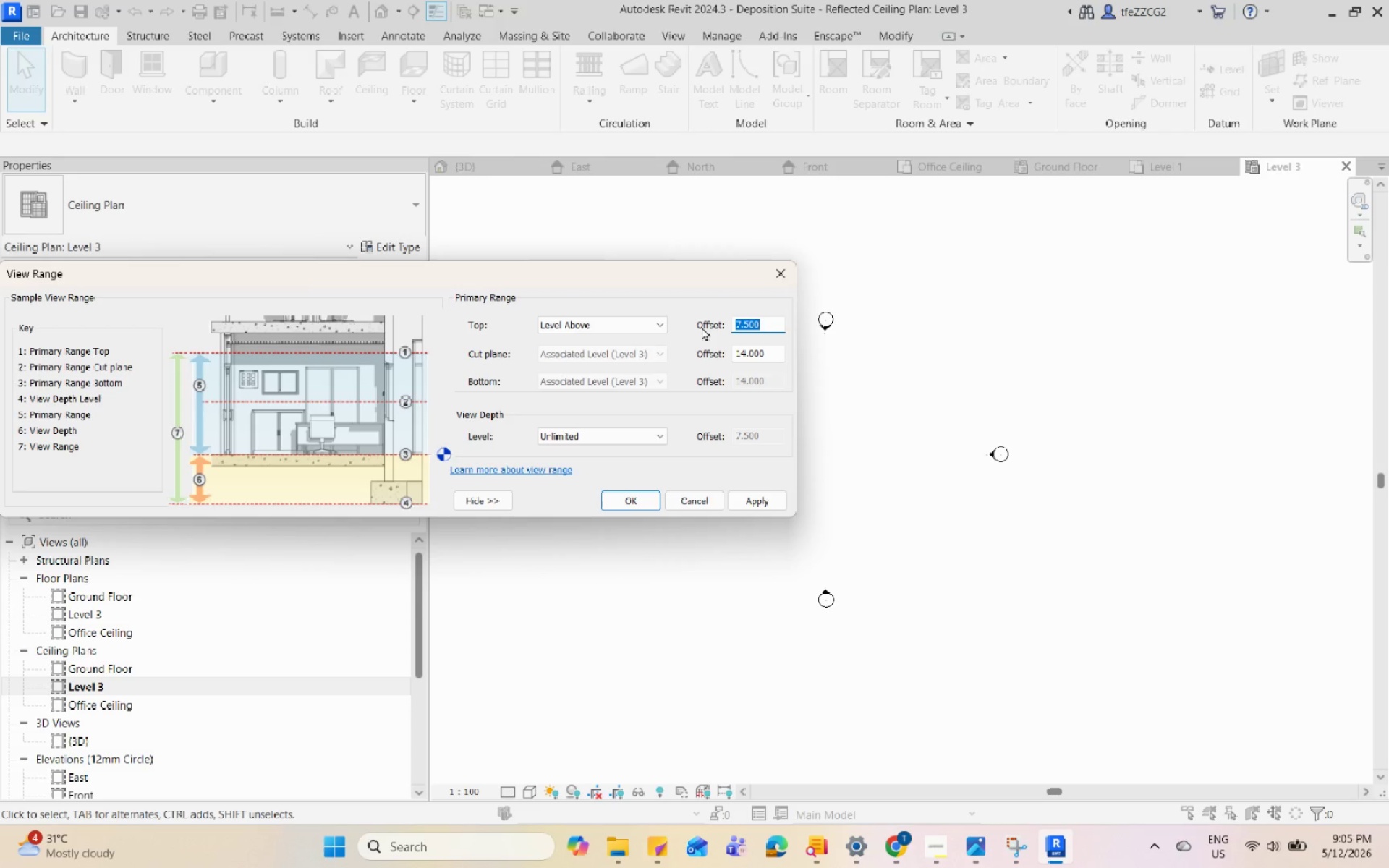 
wait(5.17)
 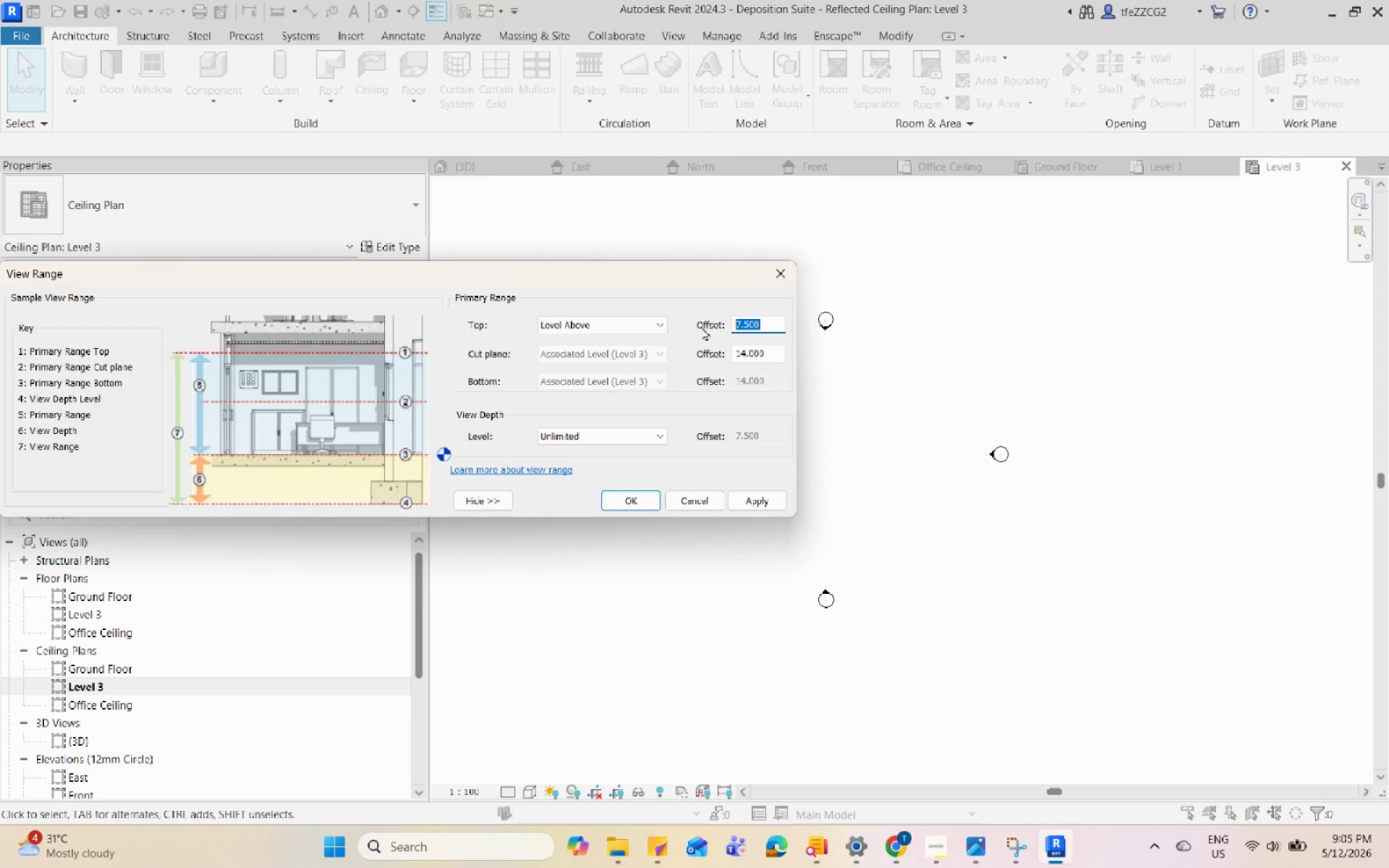 
key(Numpad1)
 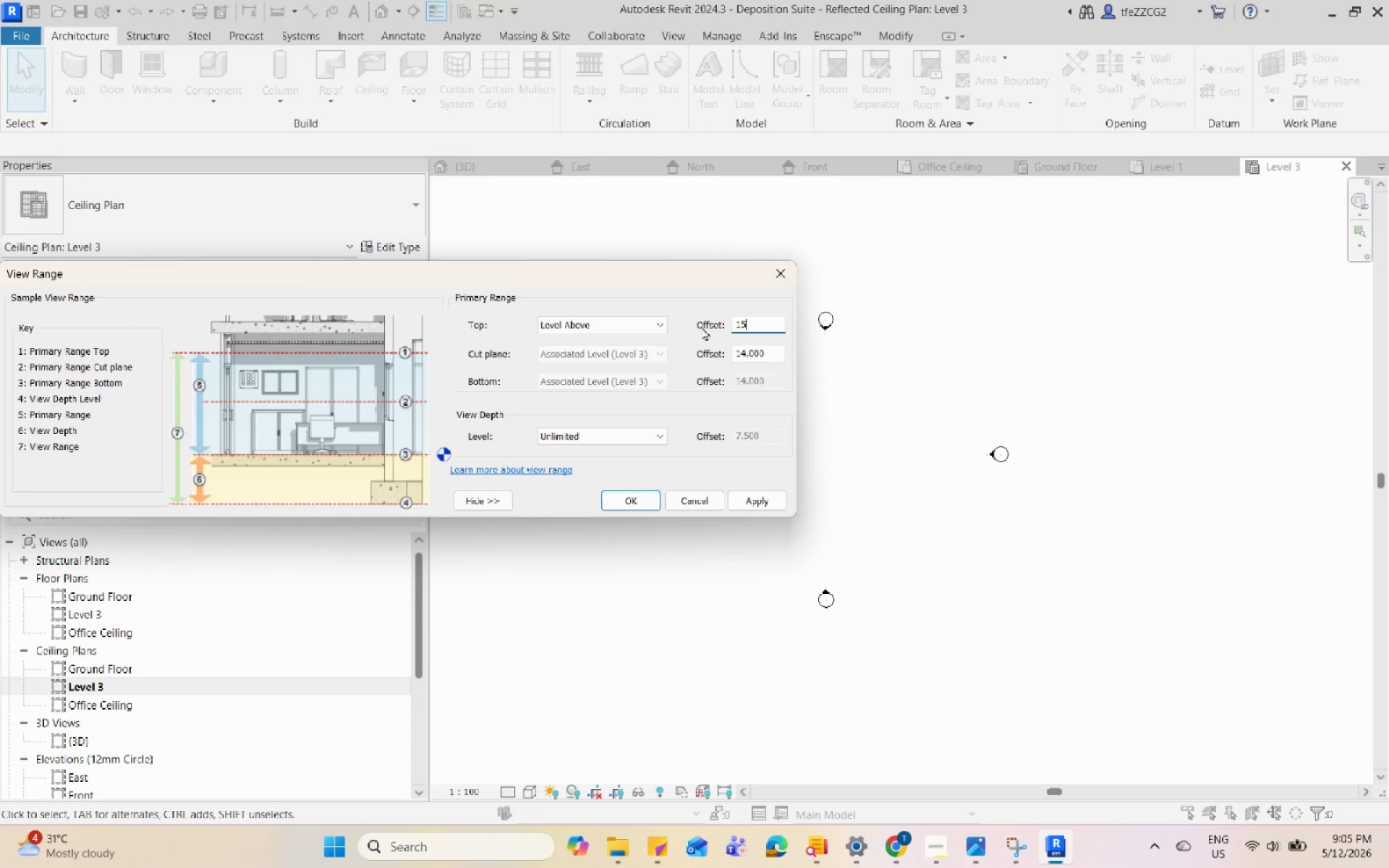 
key(Numpad5)
 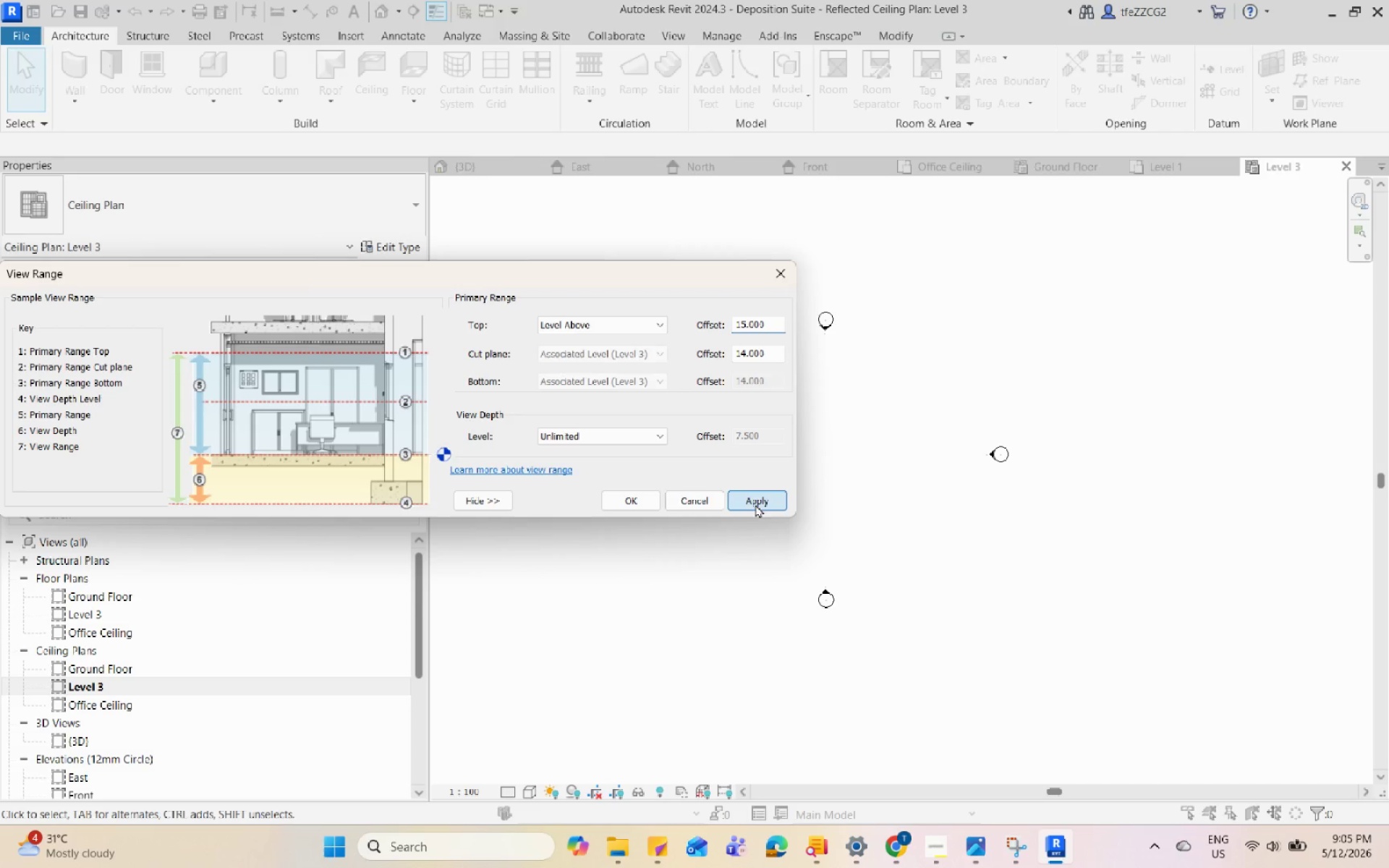 
left_click([648, 498])
 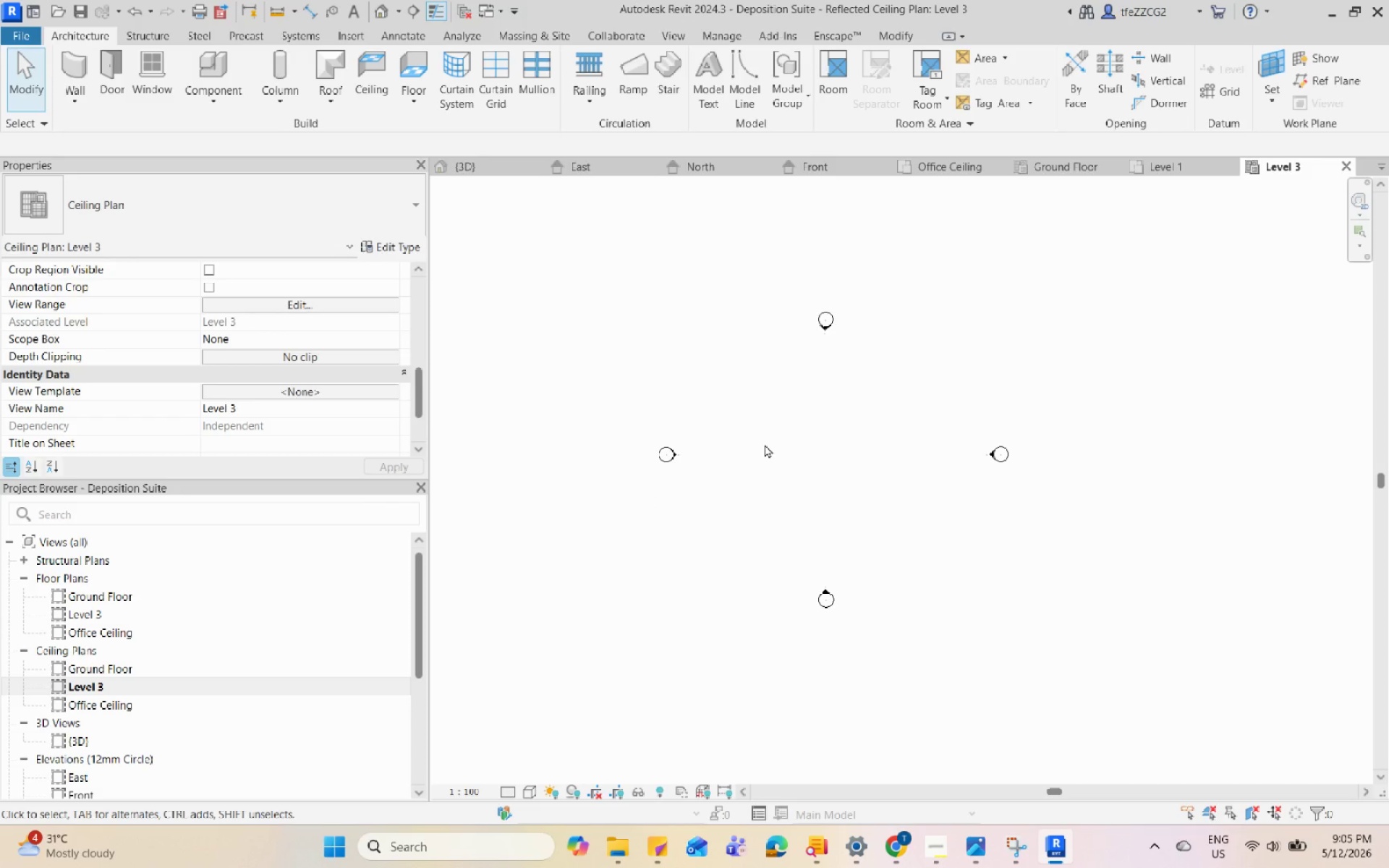 
type(vv)
 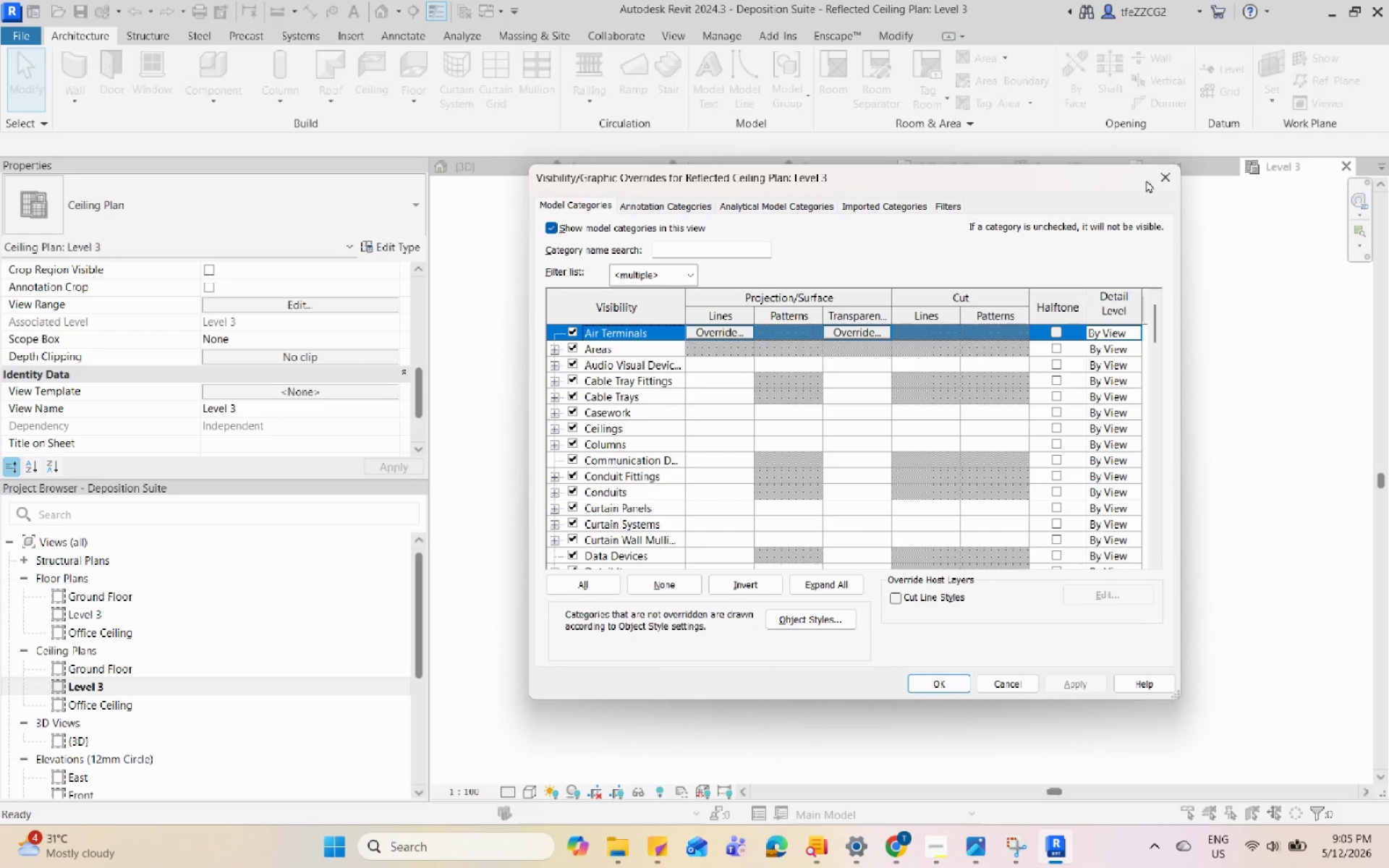 
left_click([1162, 174])
 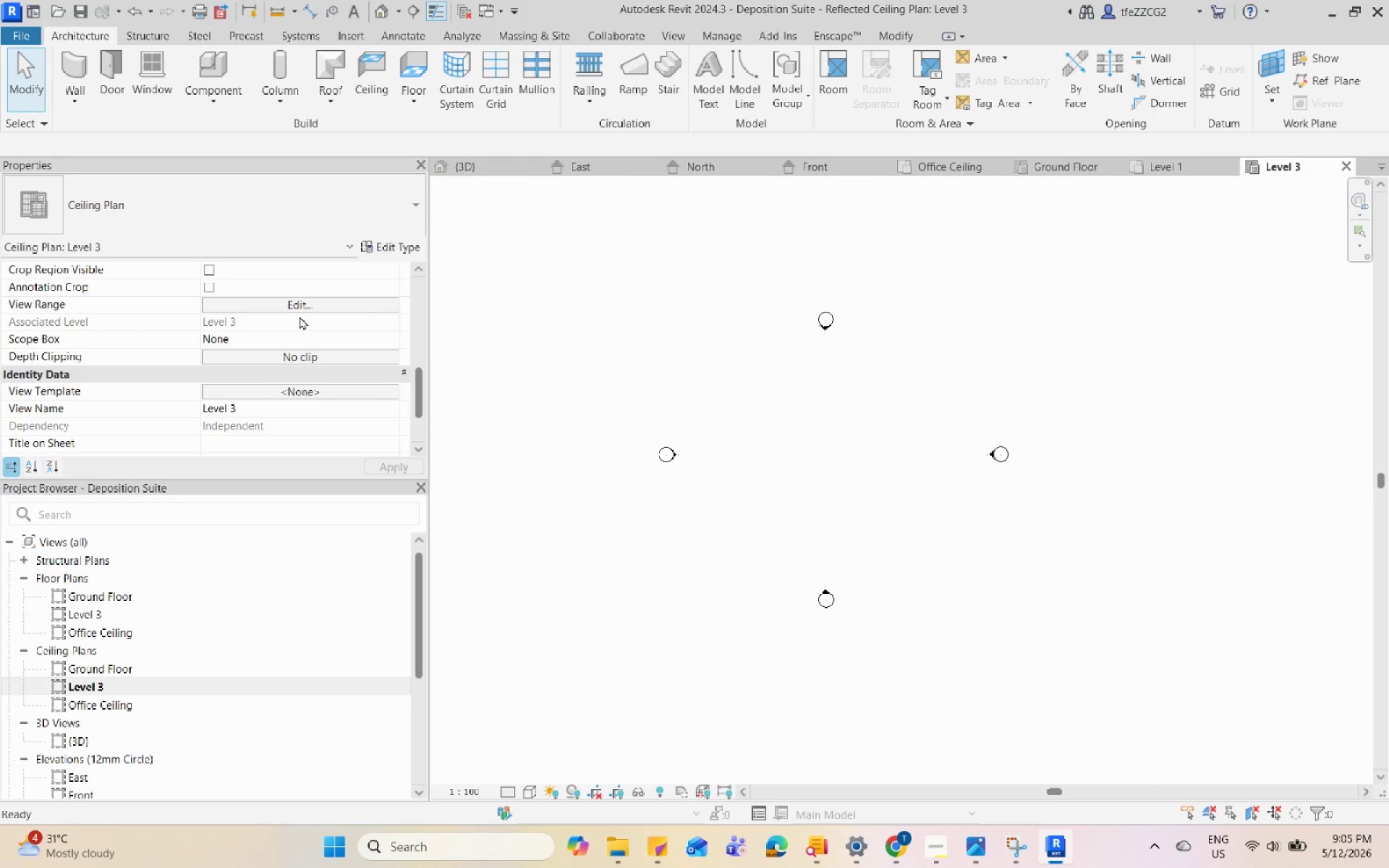 
left_click([306, 299])
 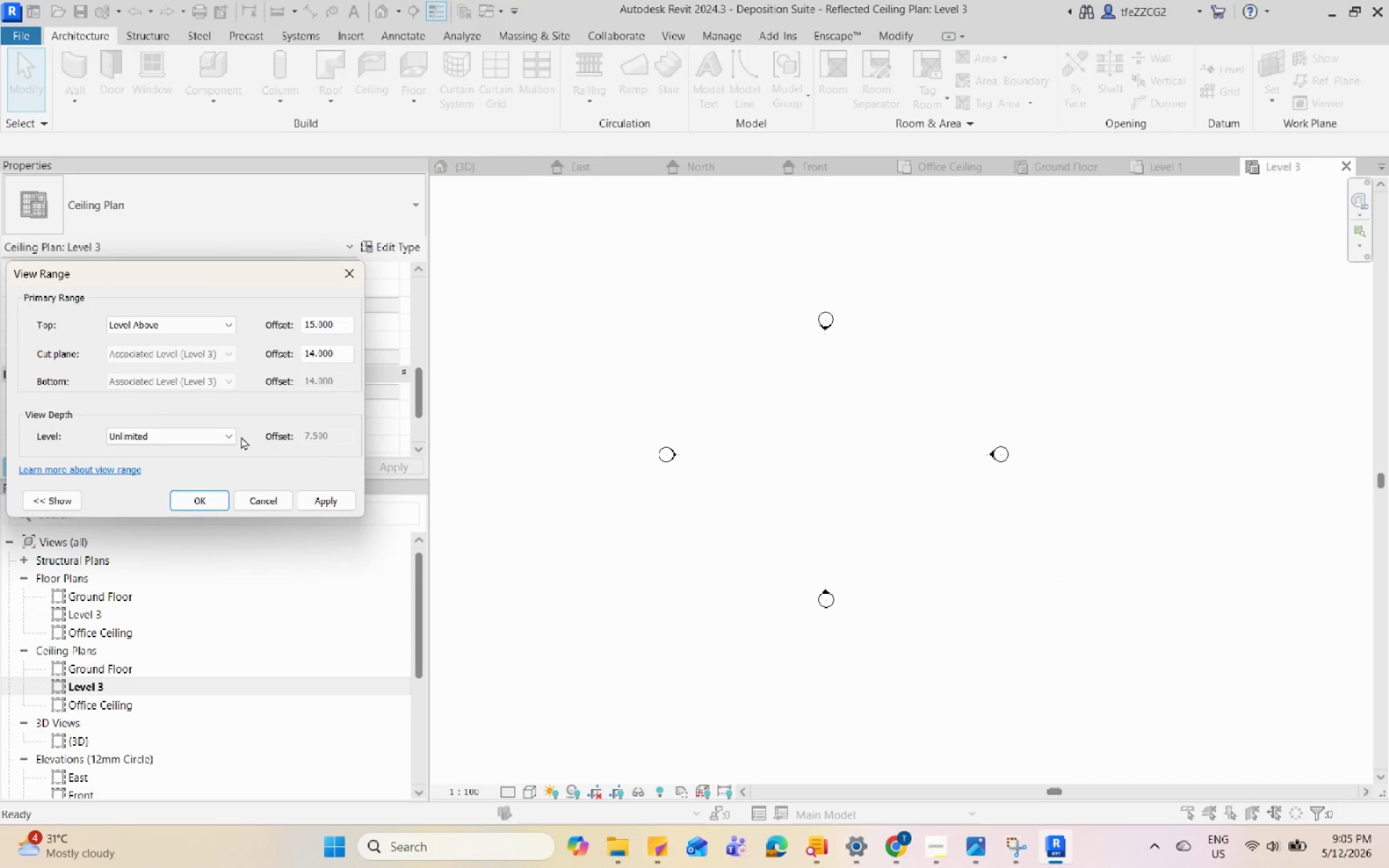 
left_click([225, 438])
 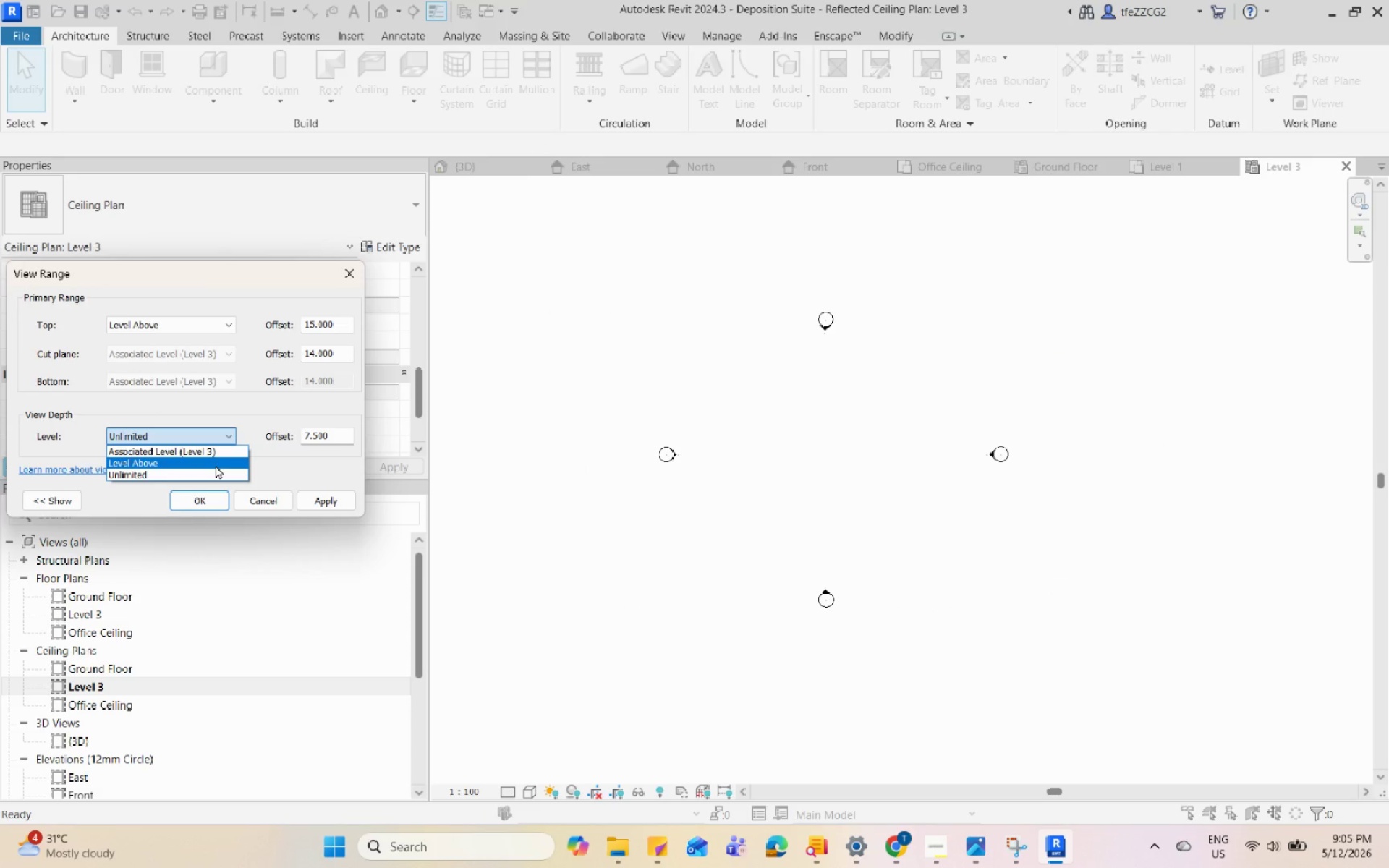 
left_click([216, 465])
 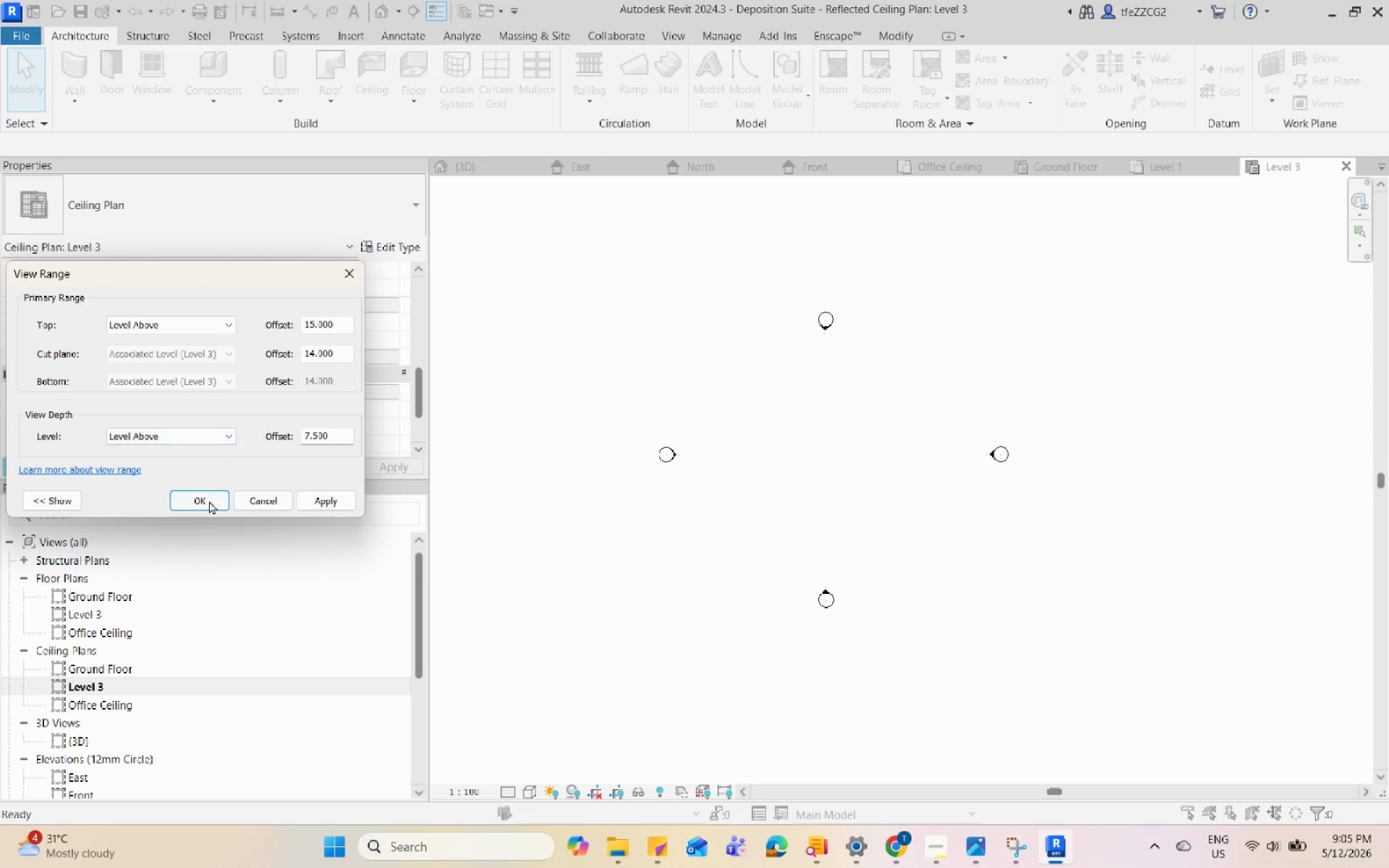 
double_click([209, 501])
 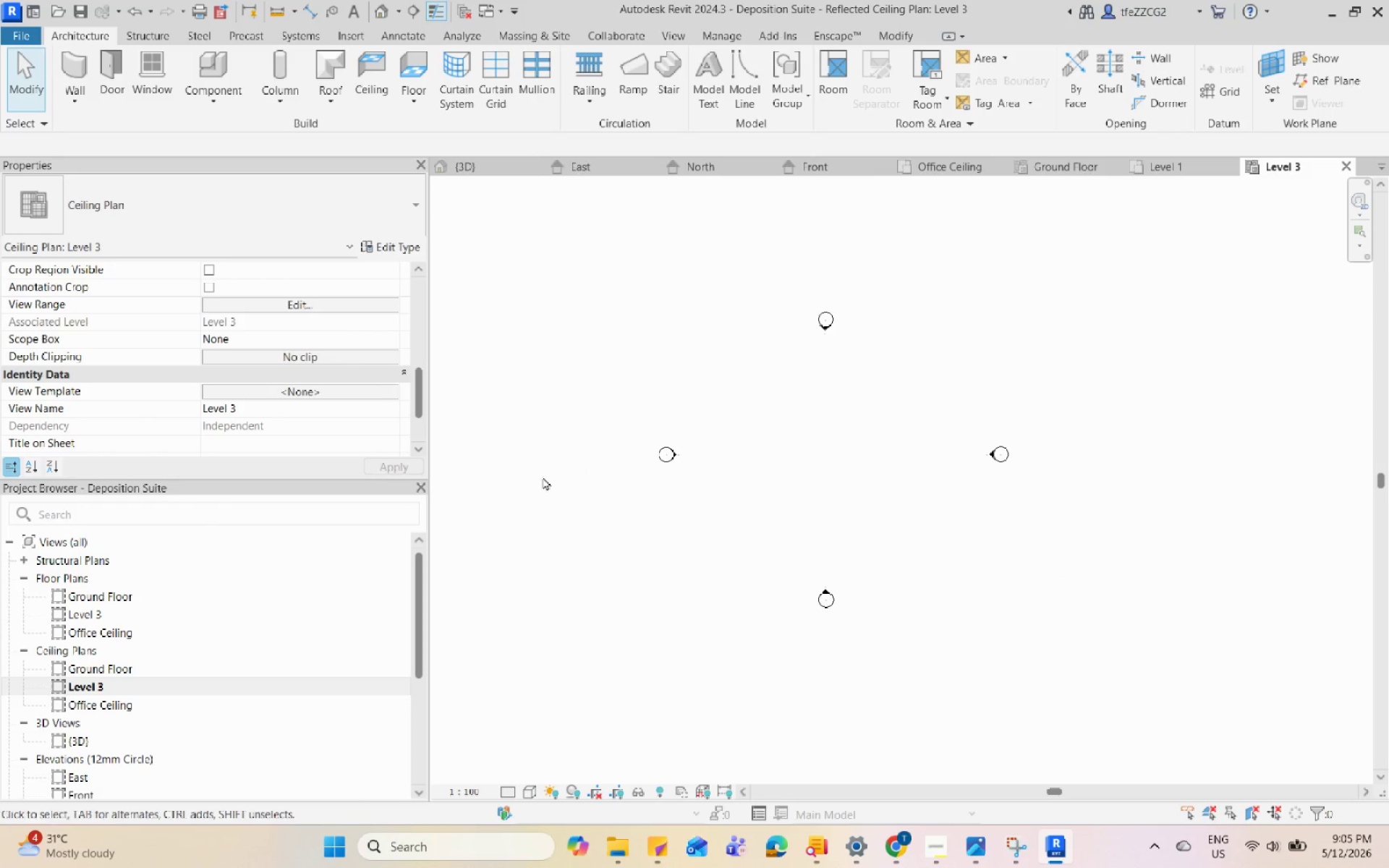 
scroll: coordinate [714, 477], scroll_direction: down, amount: 1.0
 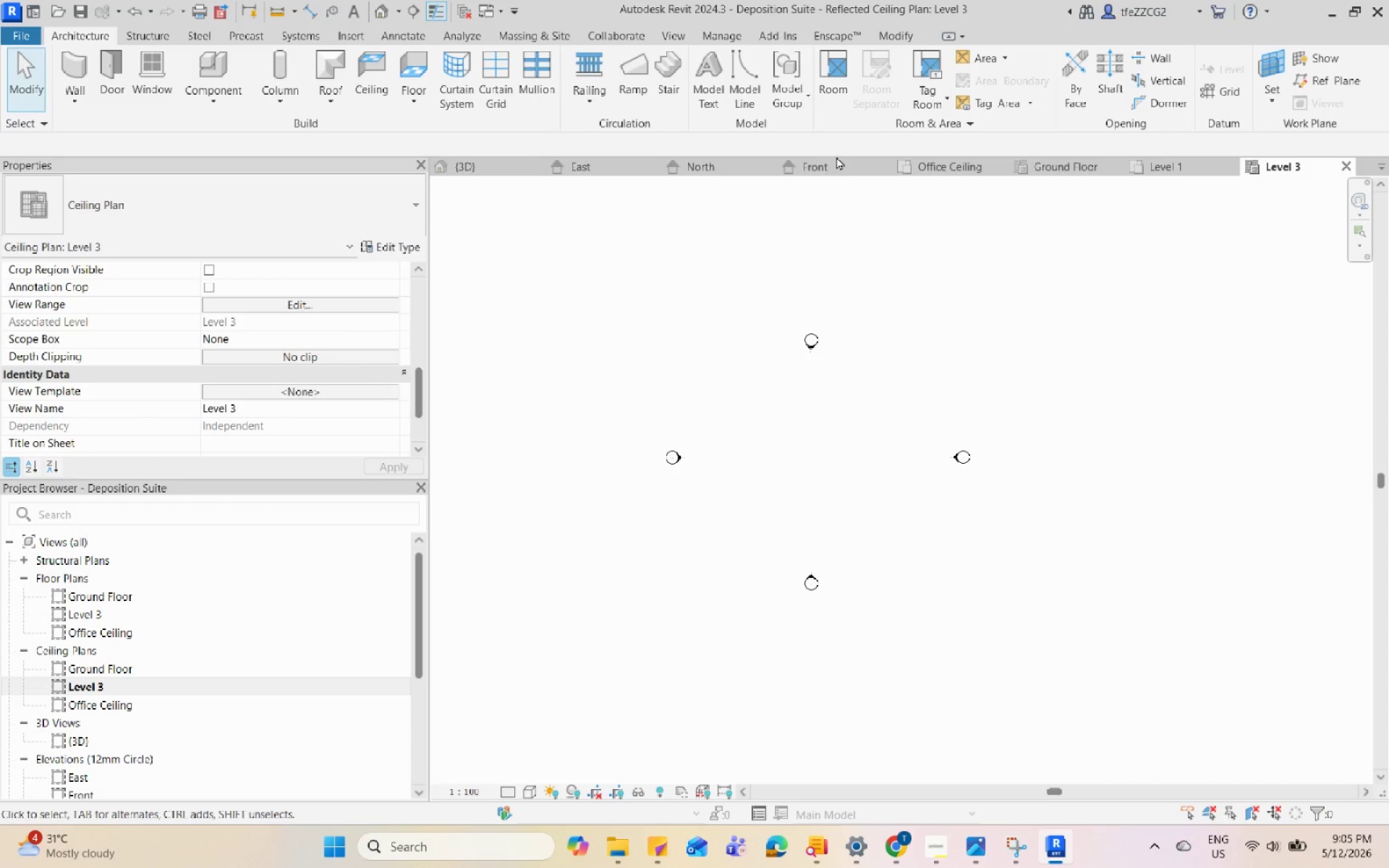 
double_click([835, 163])
 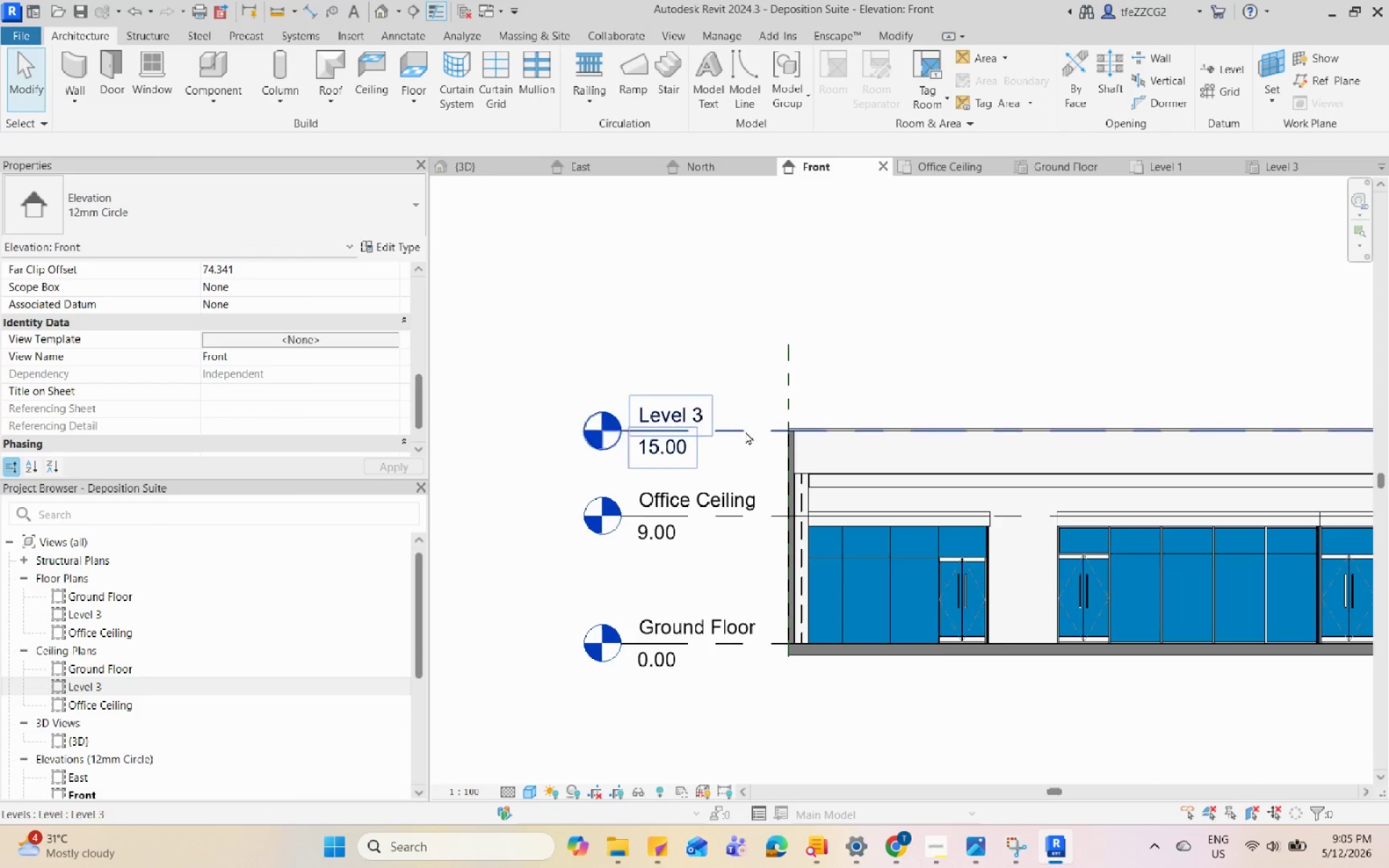 
left_click([745, 431])
 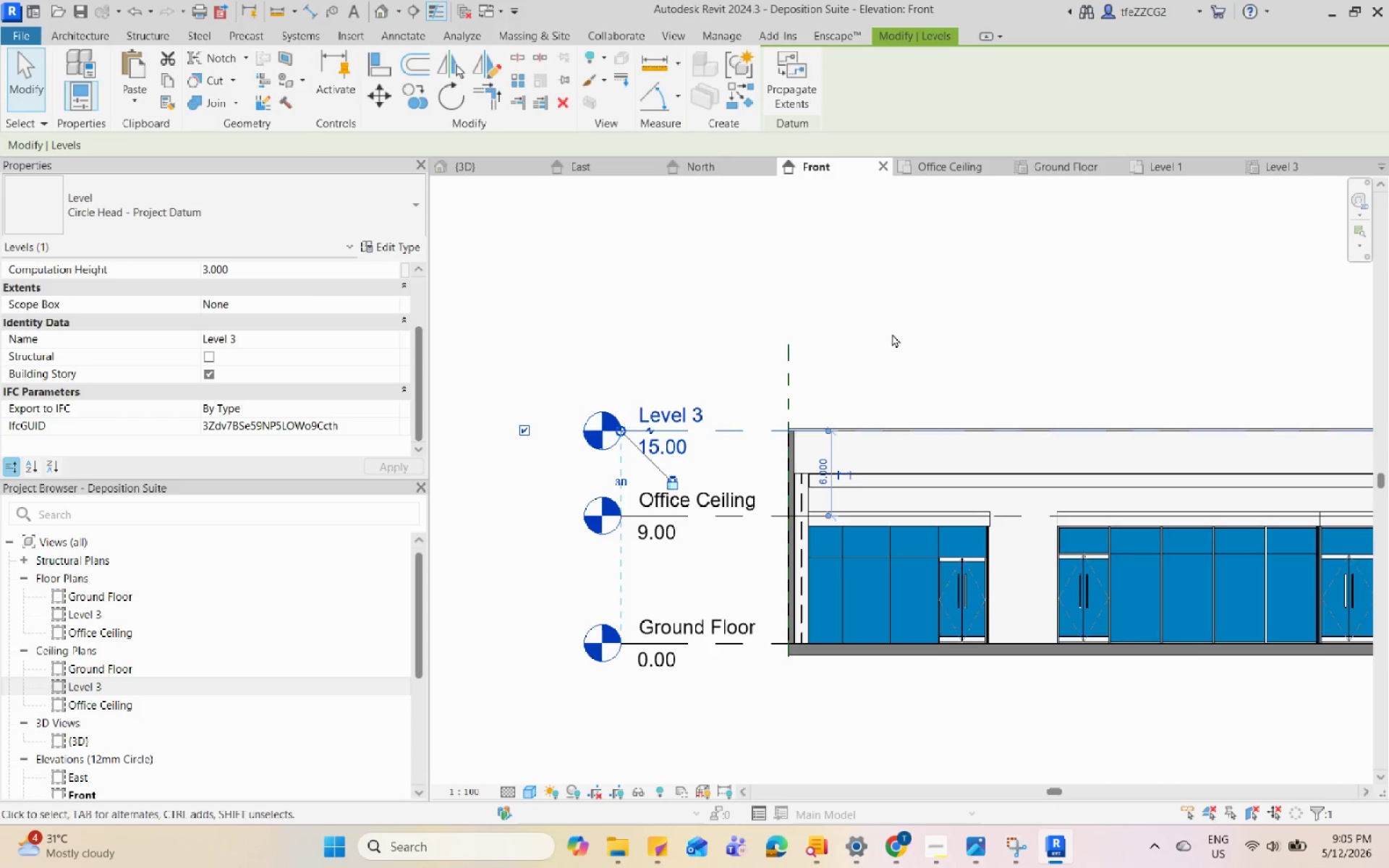 
key(Escape)
 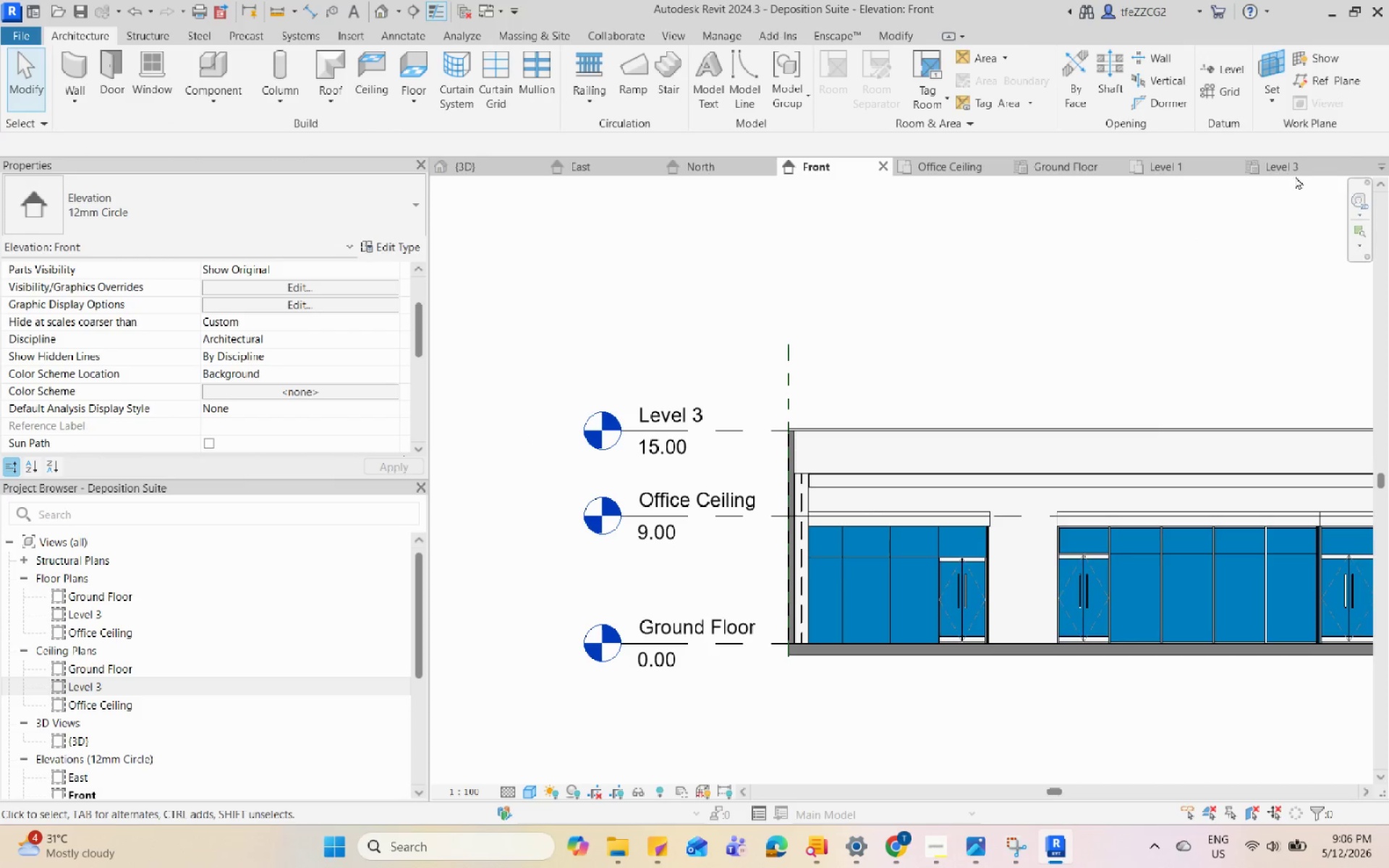 
left_click([1296, 167])
 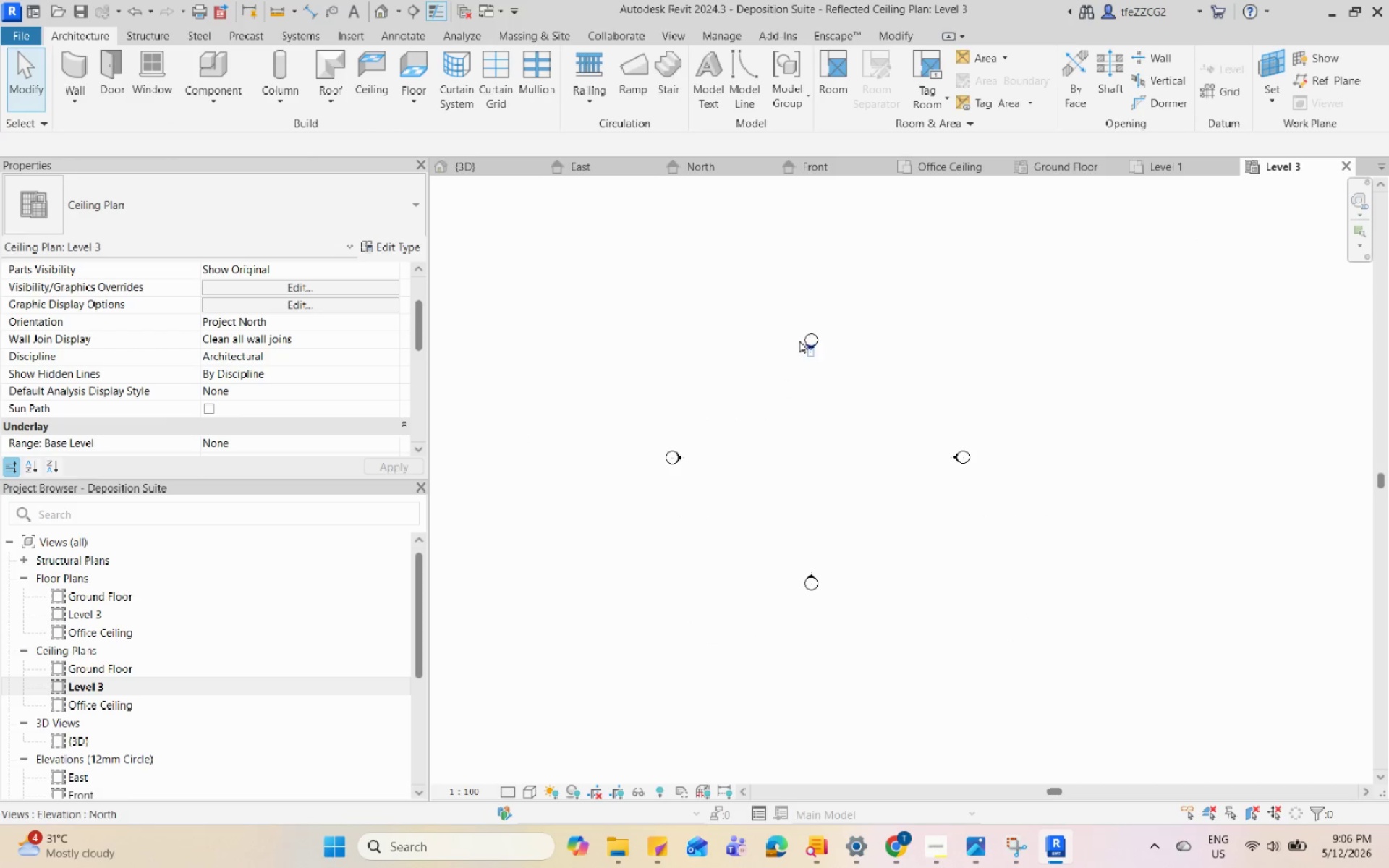 
type(vv)
 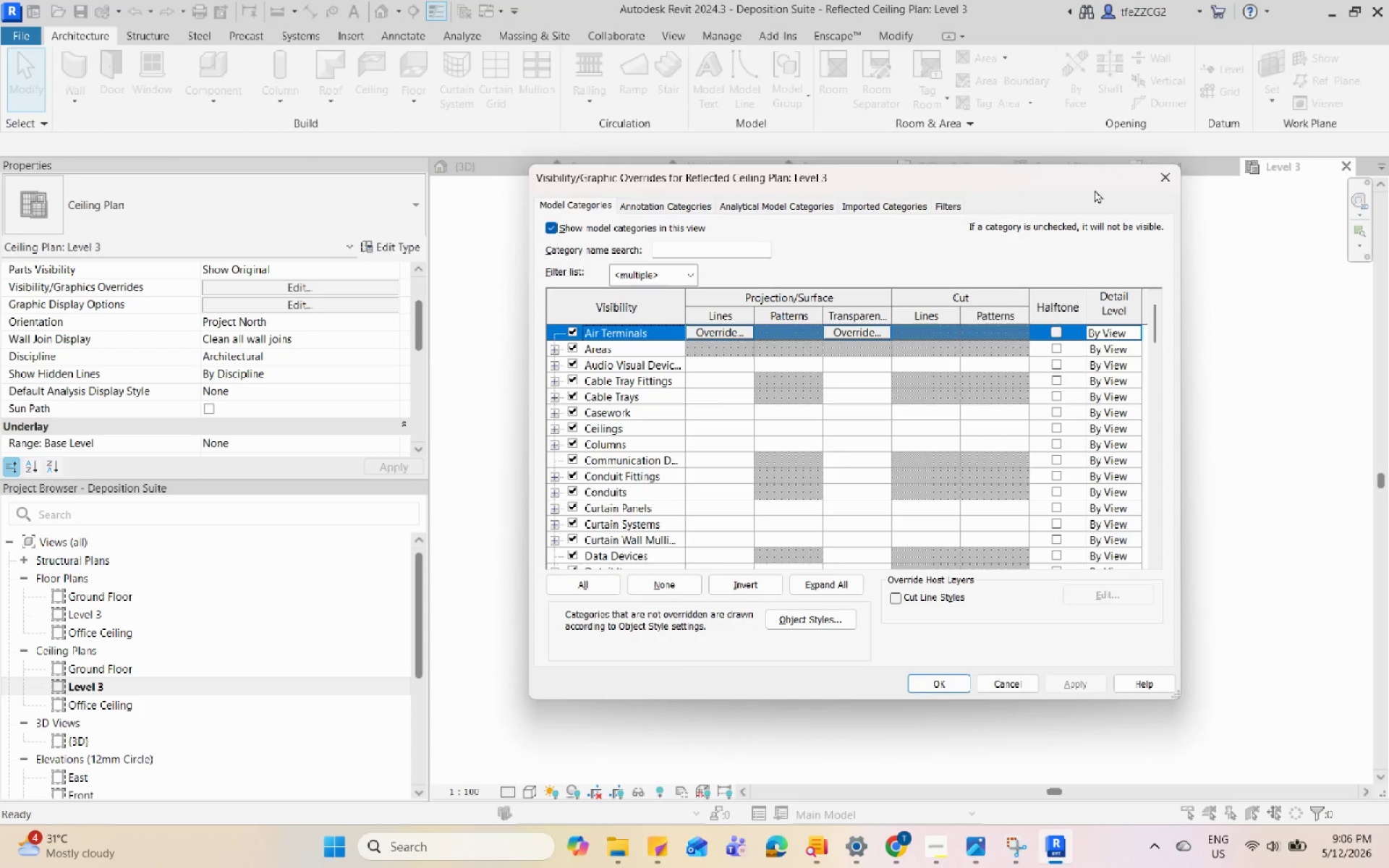 
left_click([1165, 179])
 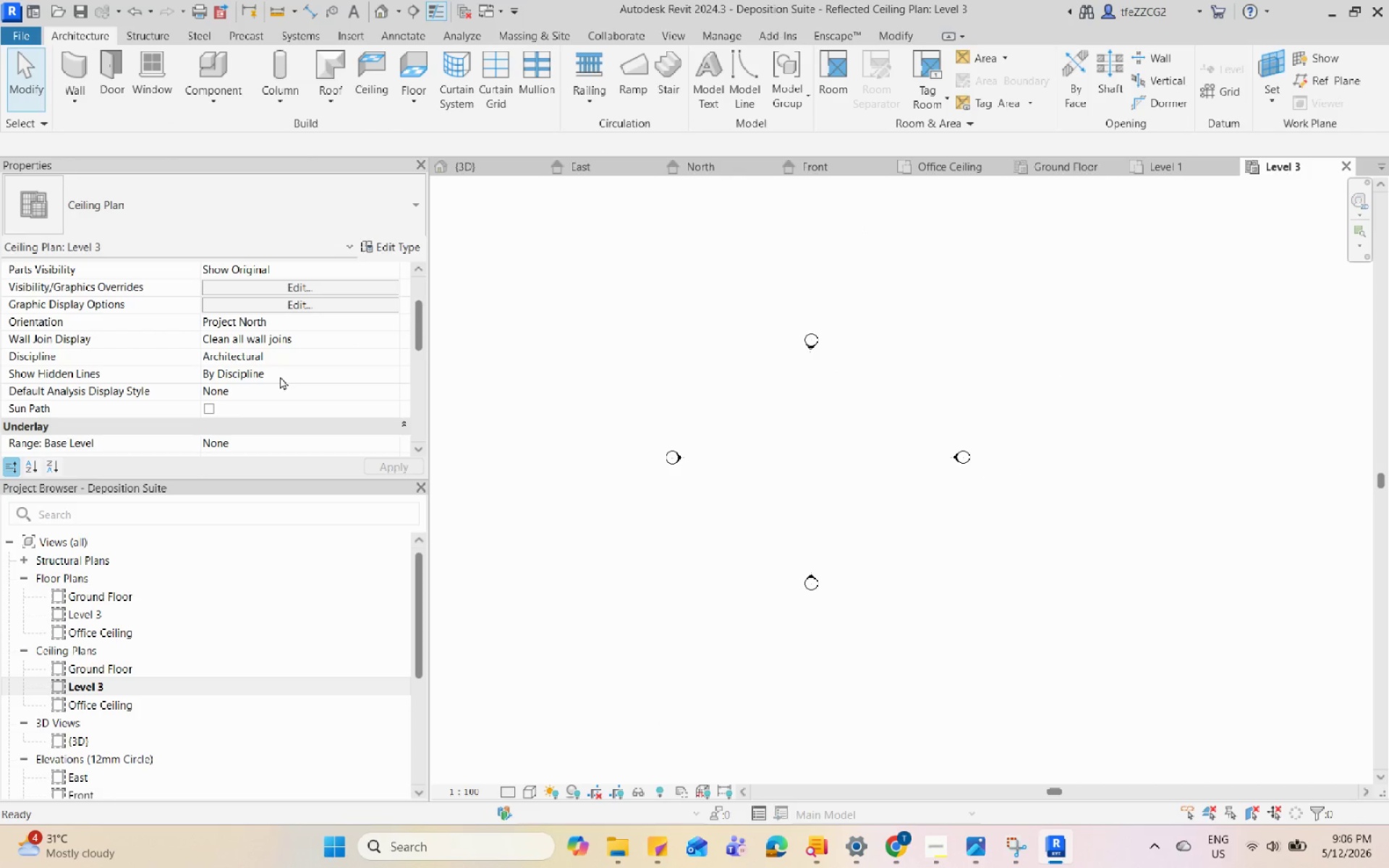 
type(vr)
 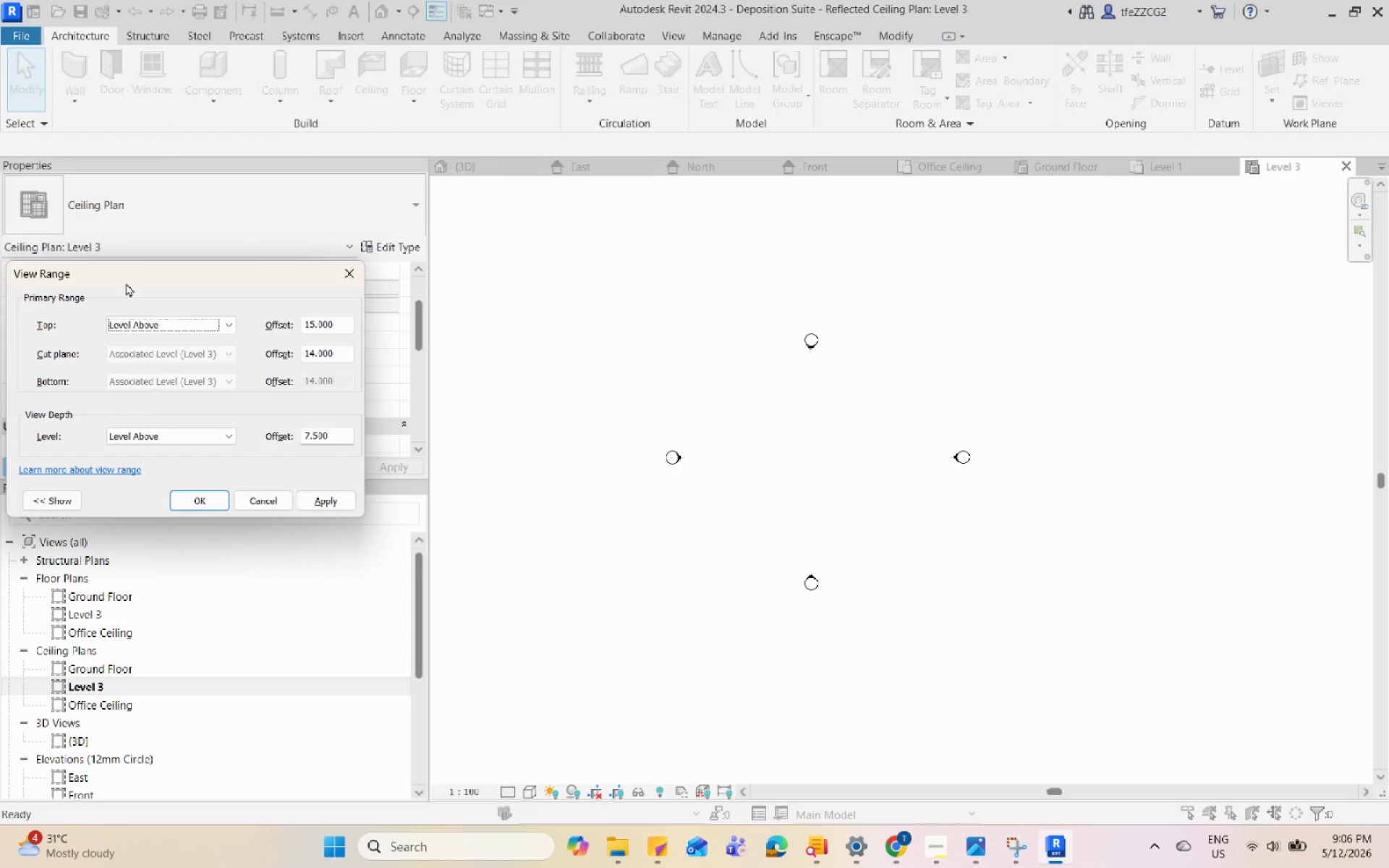 
left_click_drag(start_coordinate=[135, 275], to_coordinate=[321, 268])
 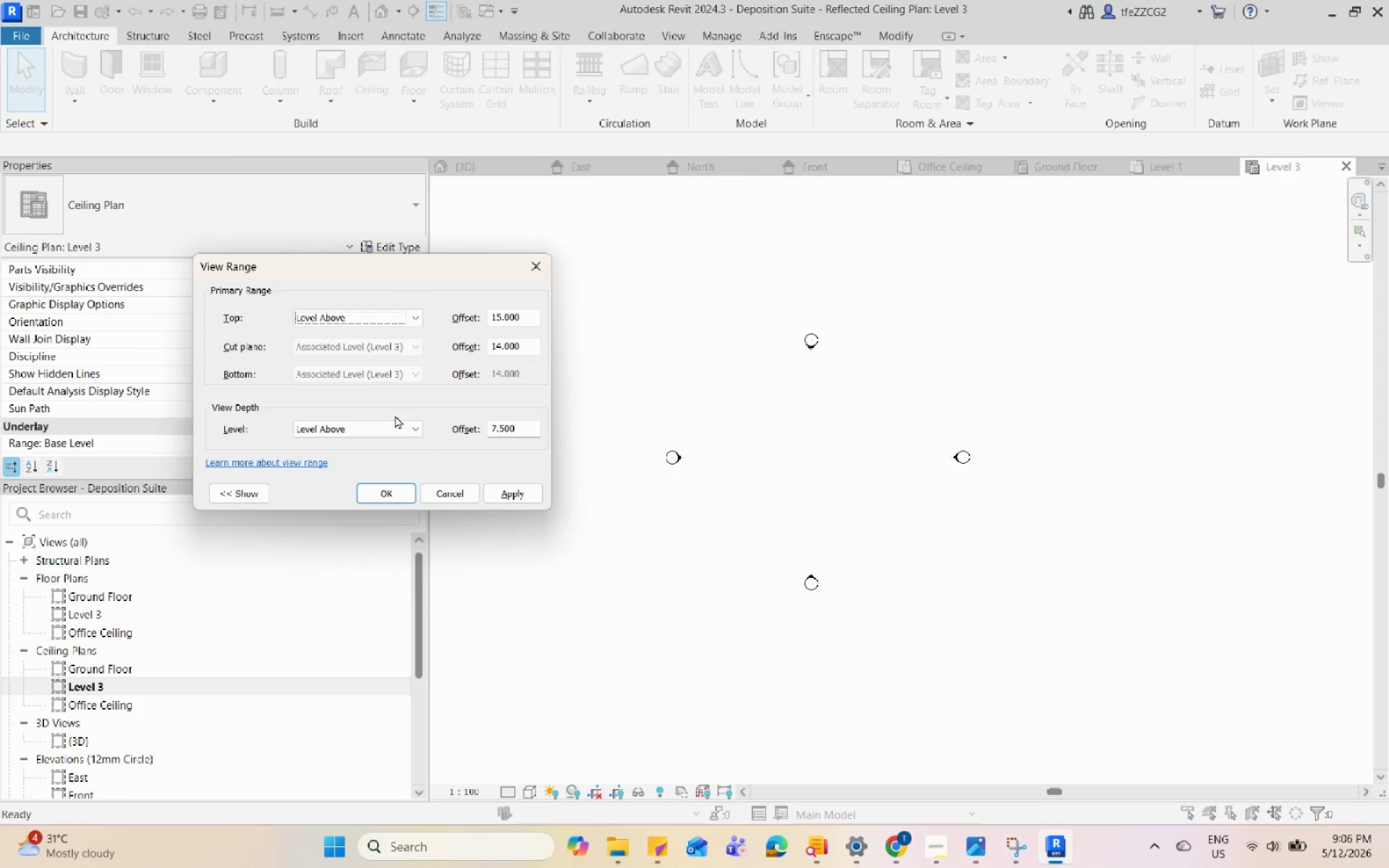 
left_click([498, 428])
 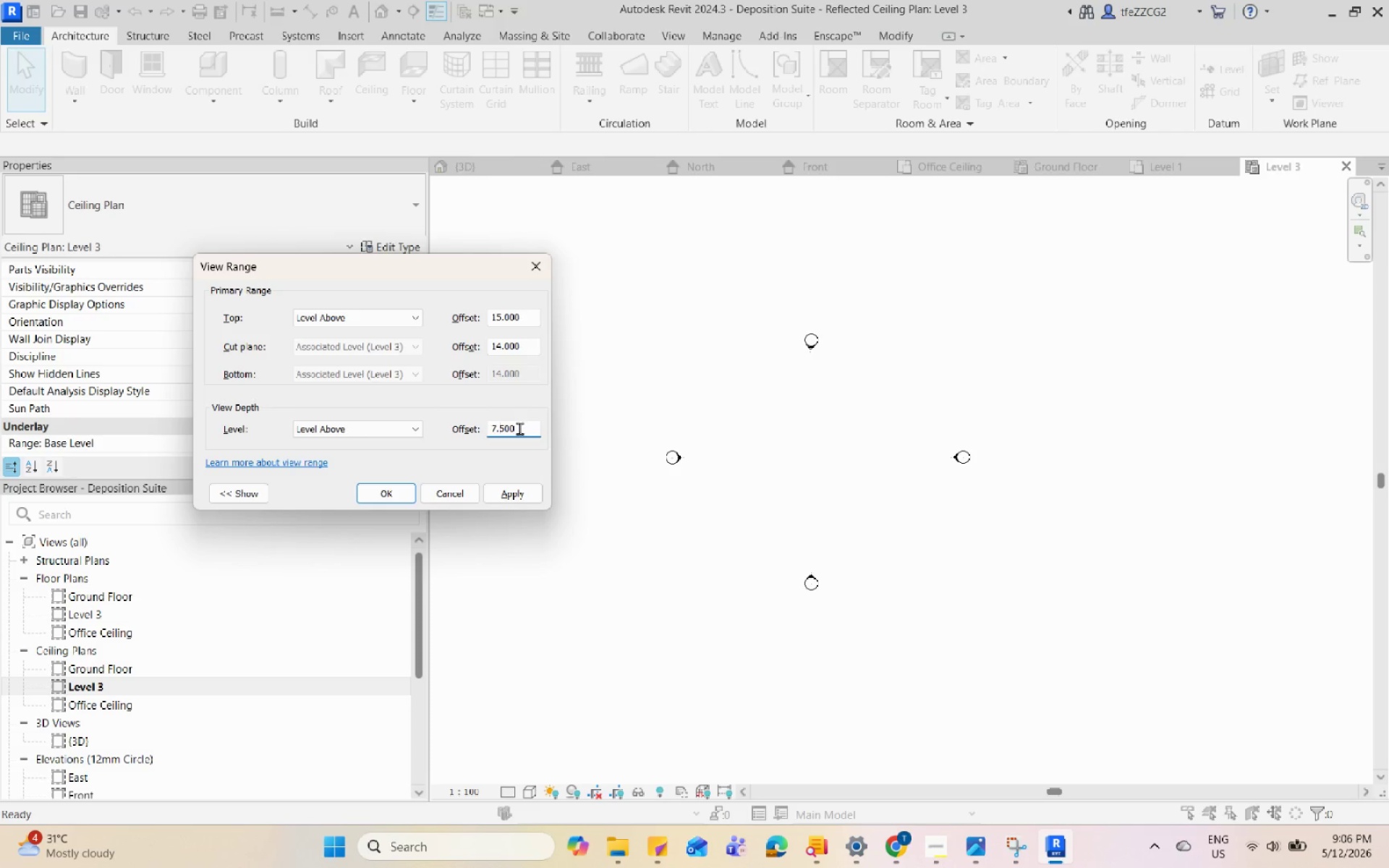 
left_click_drag(start_coordinate=[519, 428], to_coordinate=[418, 432])
 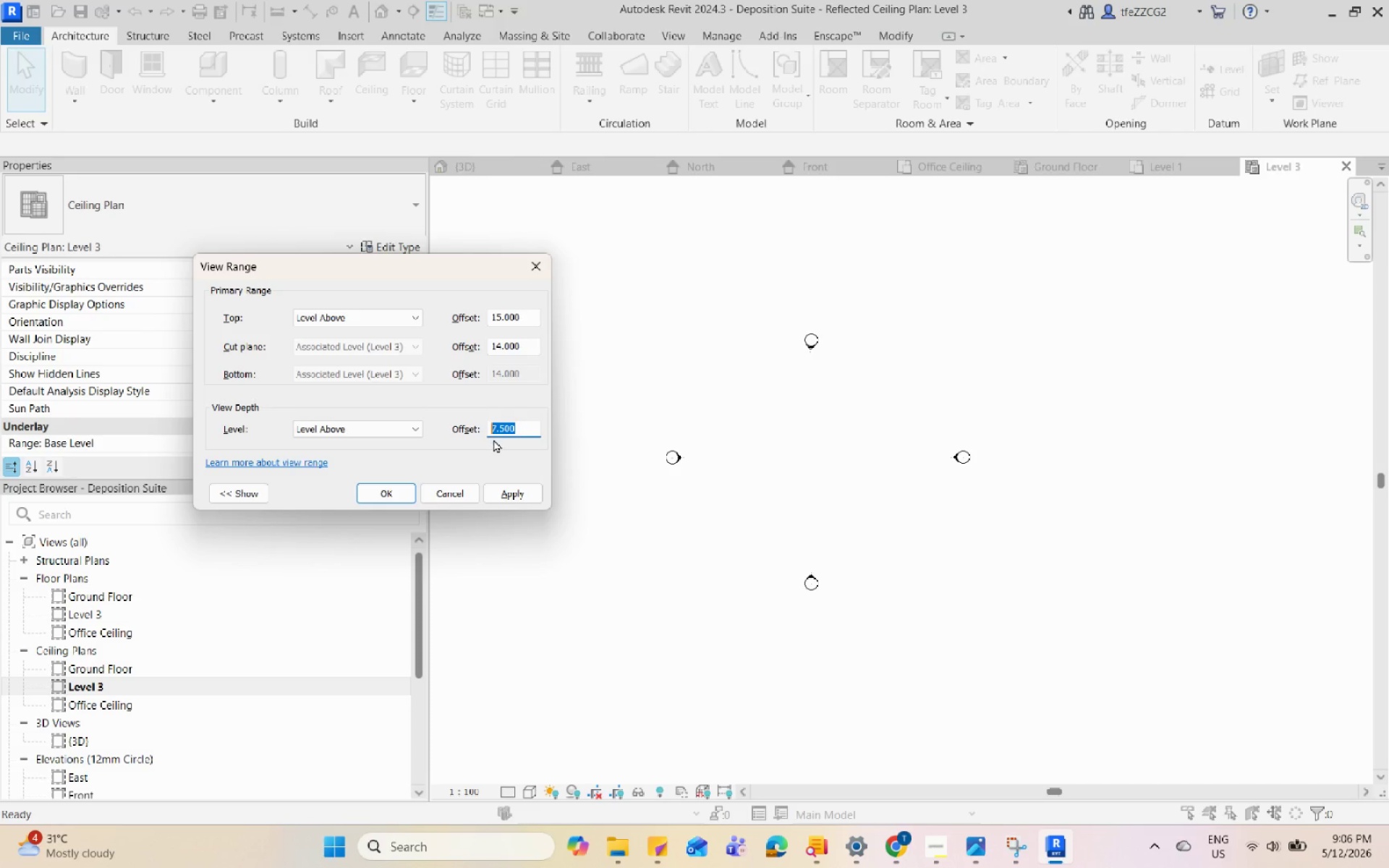 
key(Numpad0)
 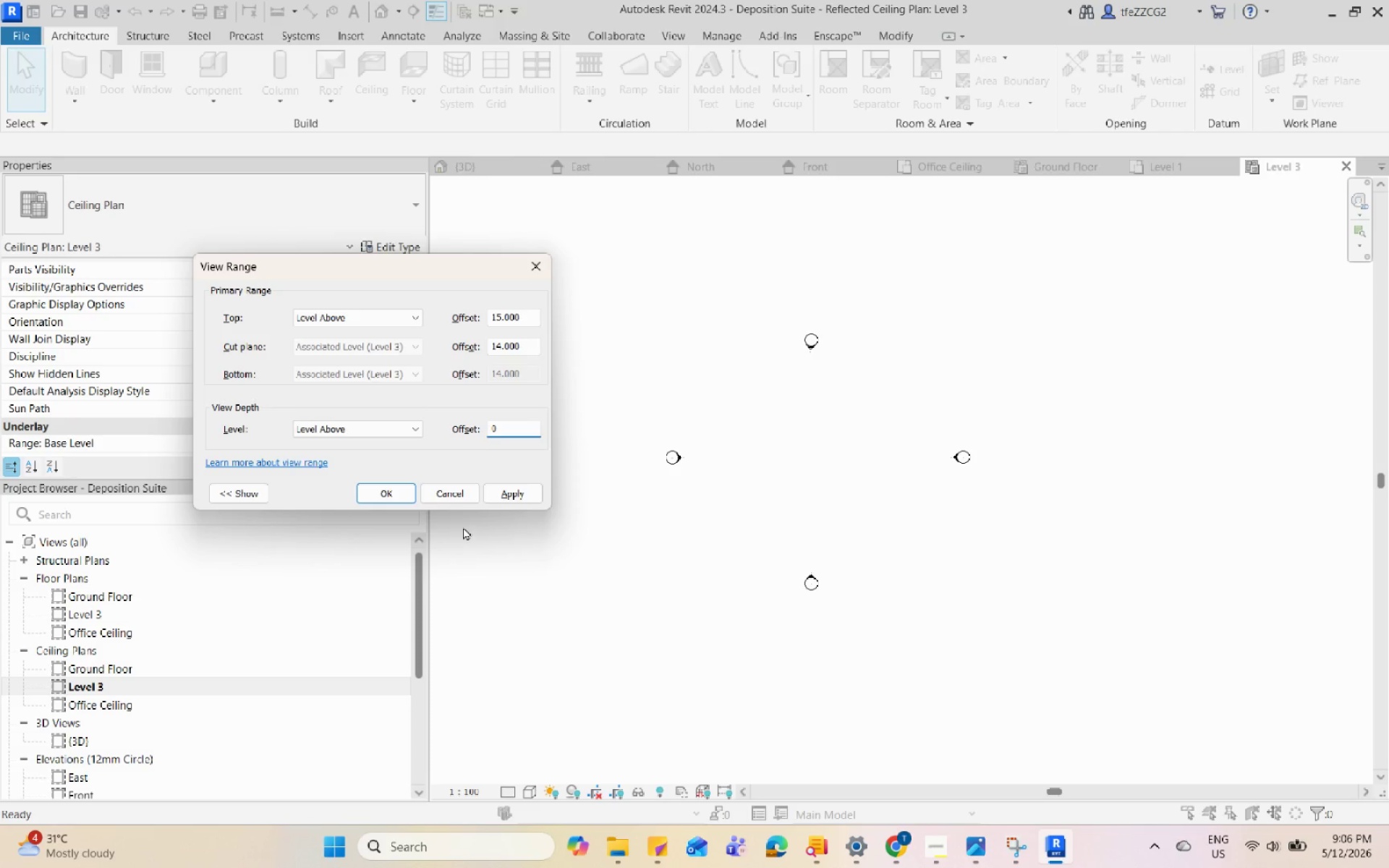 
left_click([524, 486])
 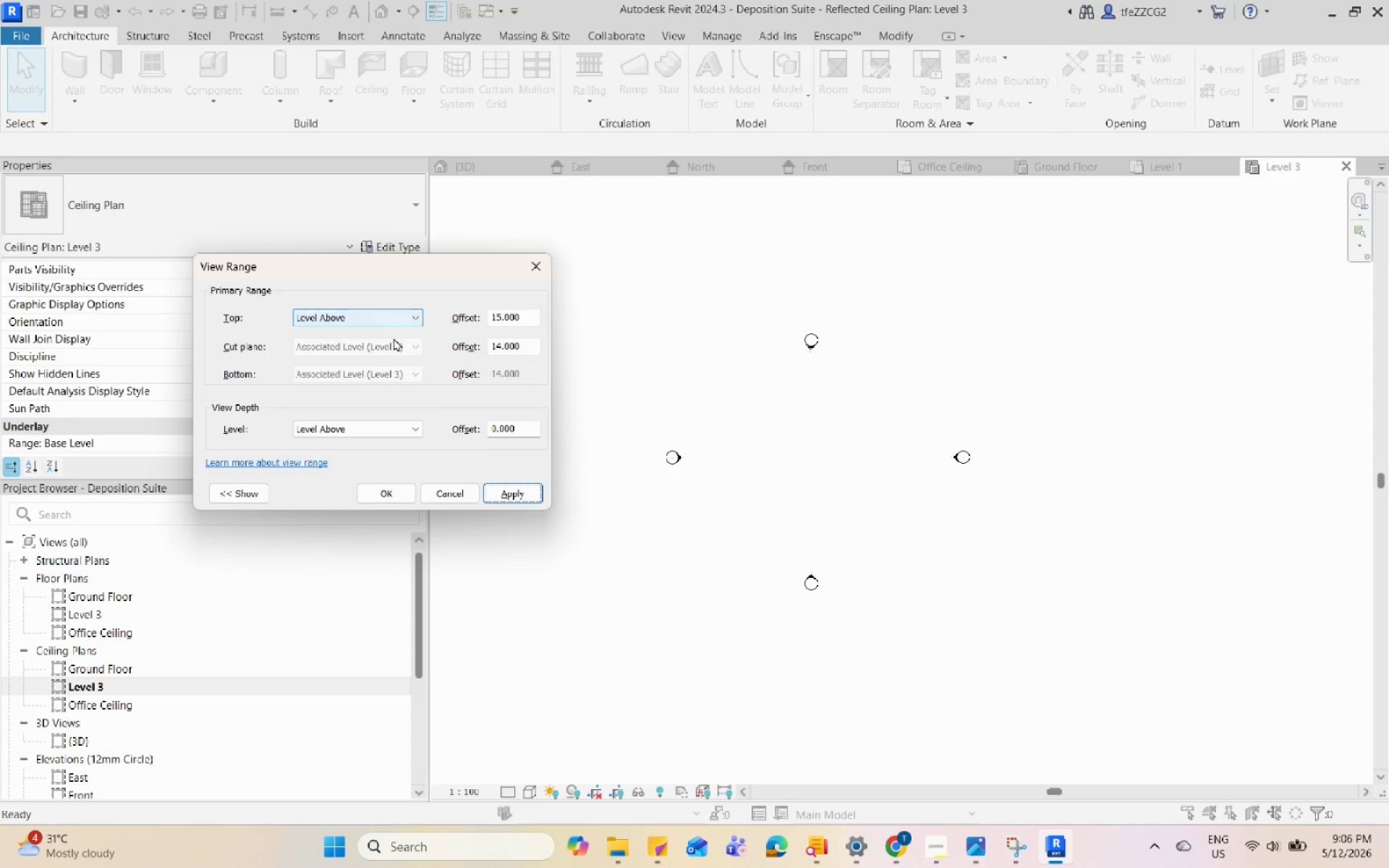 
left_click([388, 493])
 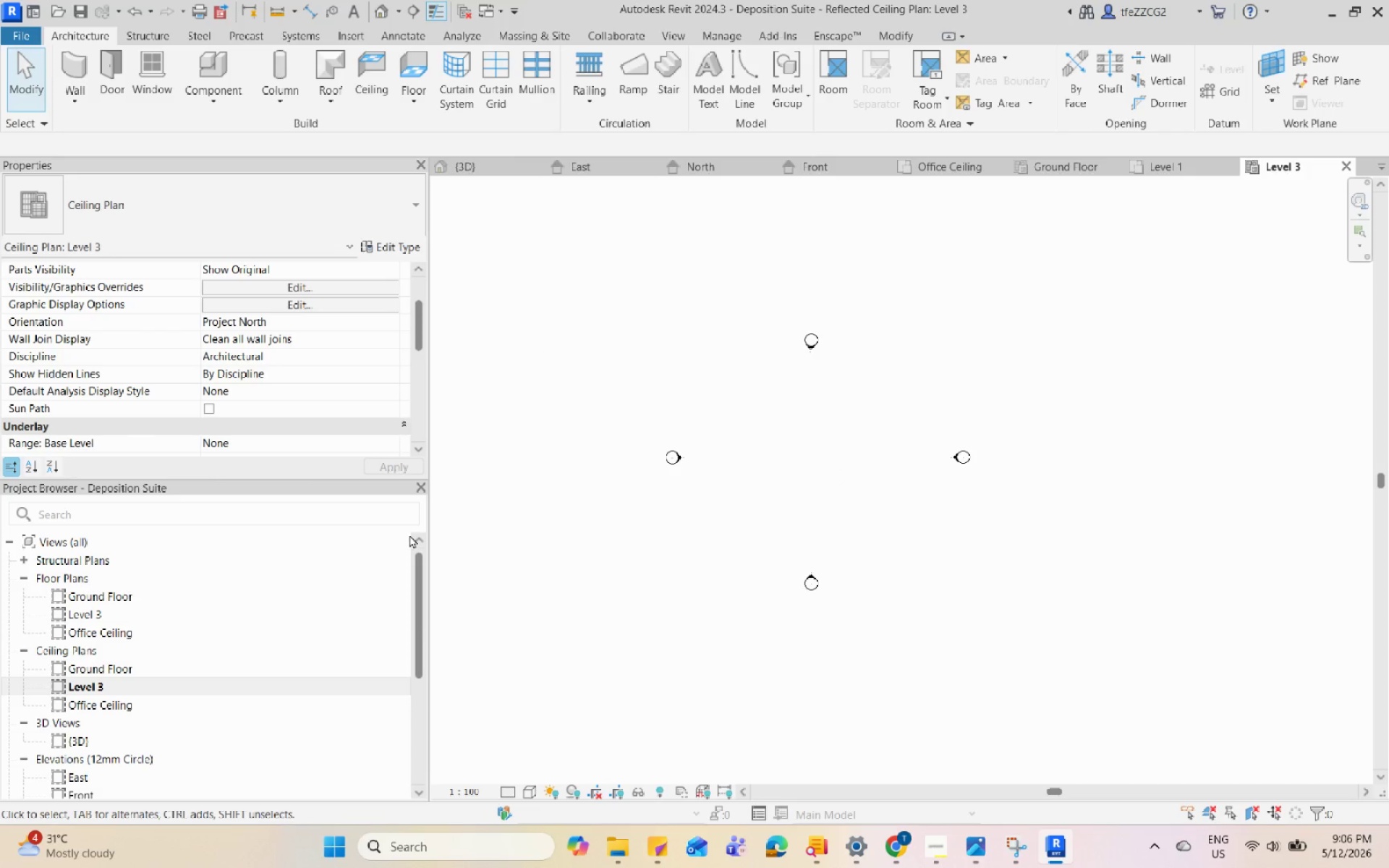 
scroll: coordinate [297, 389], scroll_direction: down, amount: 6.0
 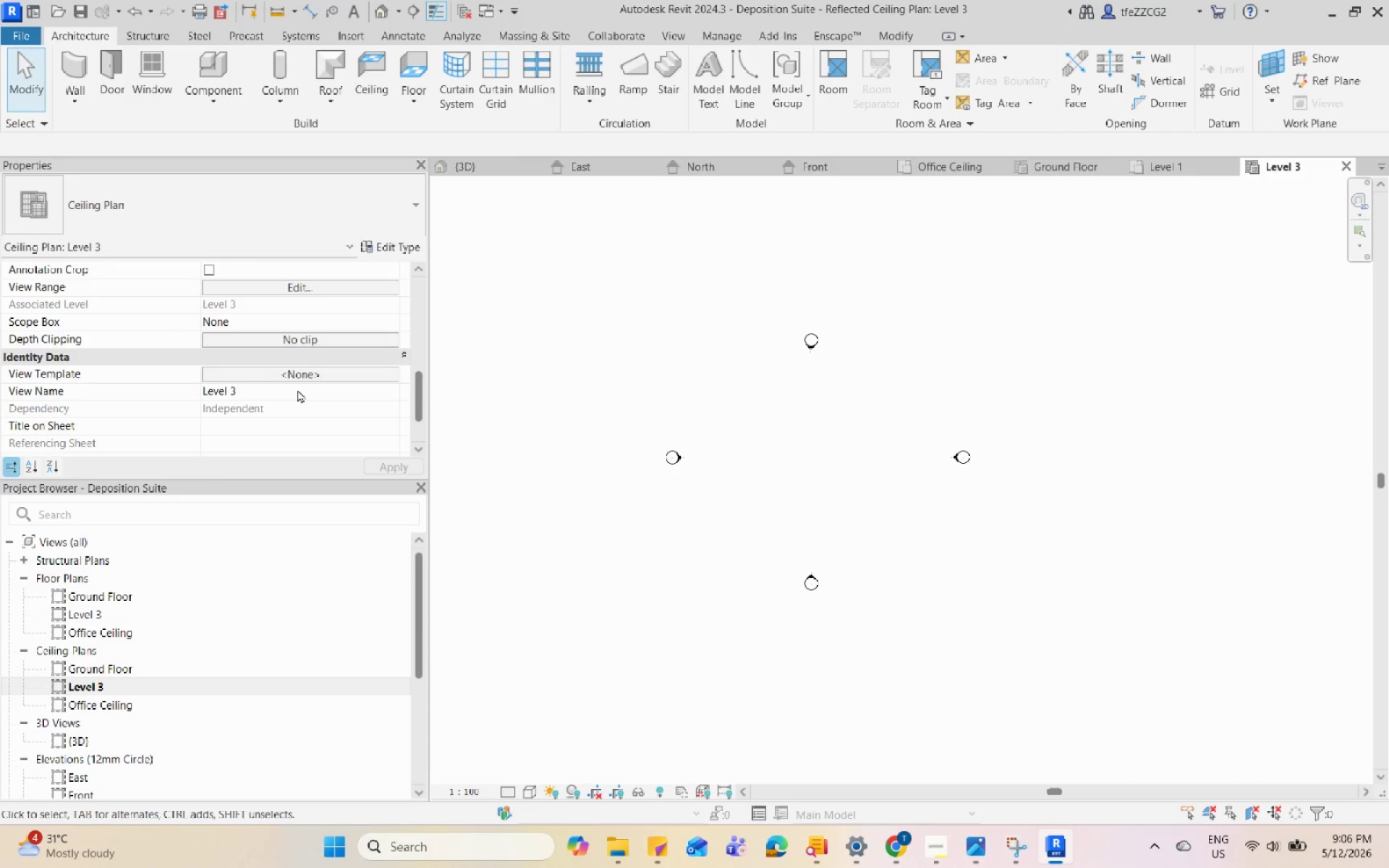 
scroll: coordinate [297, 389], scroll_direction: none, amount: 0.0
 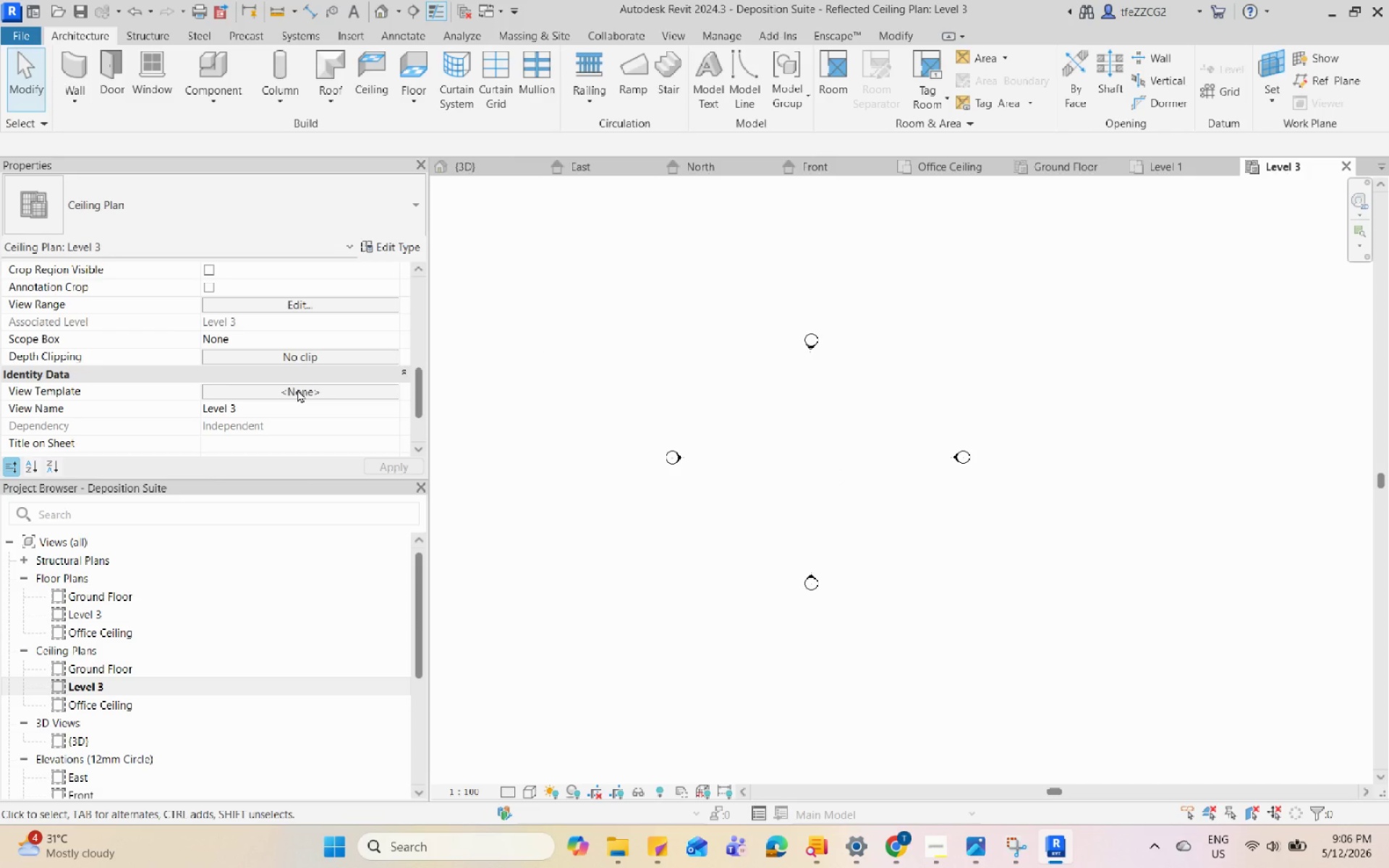 
scroll: coordinate [297, 389], scroll_direction: down, amount: 5.0
 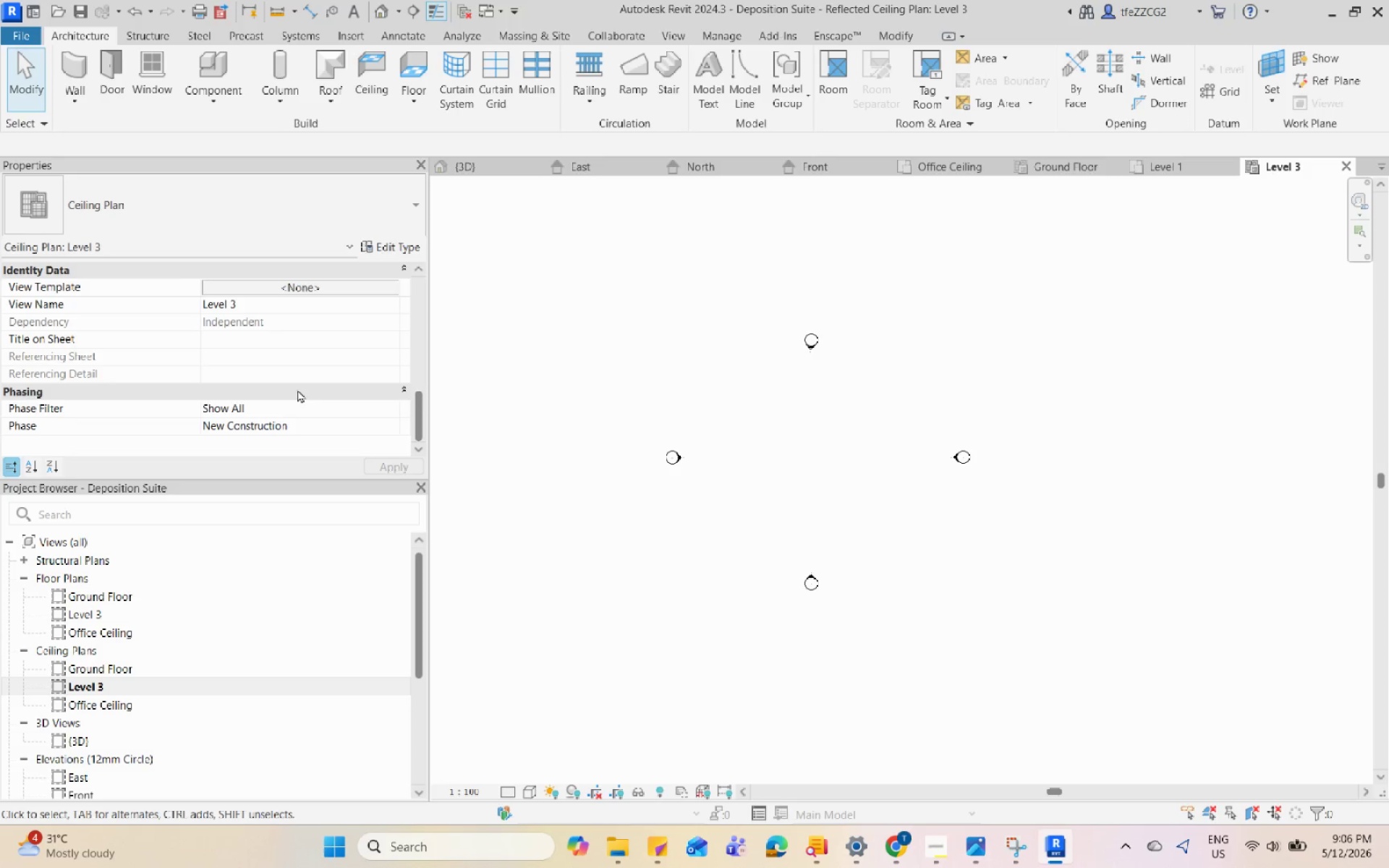 
scroll: coordinate [297, 389], scroll_direction: up, amount: 9.0
 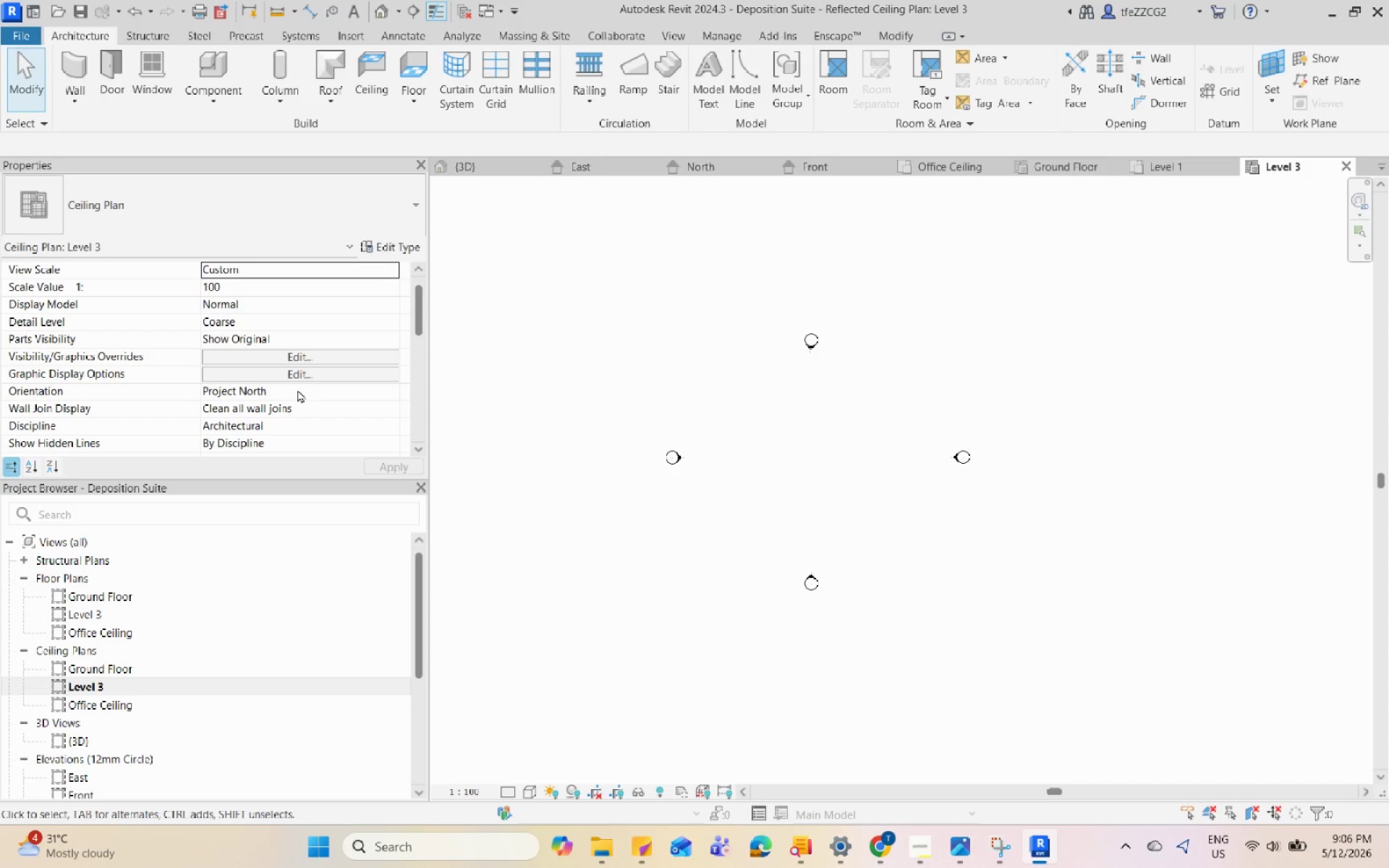 
scroll: coordinate [297, 389], scroll_direction: down, amount: 3.0
 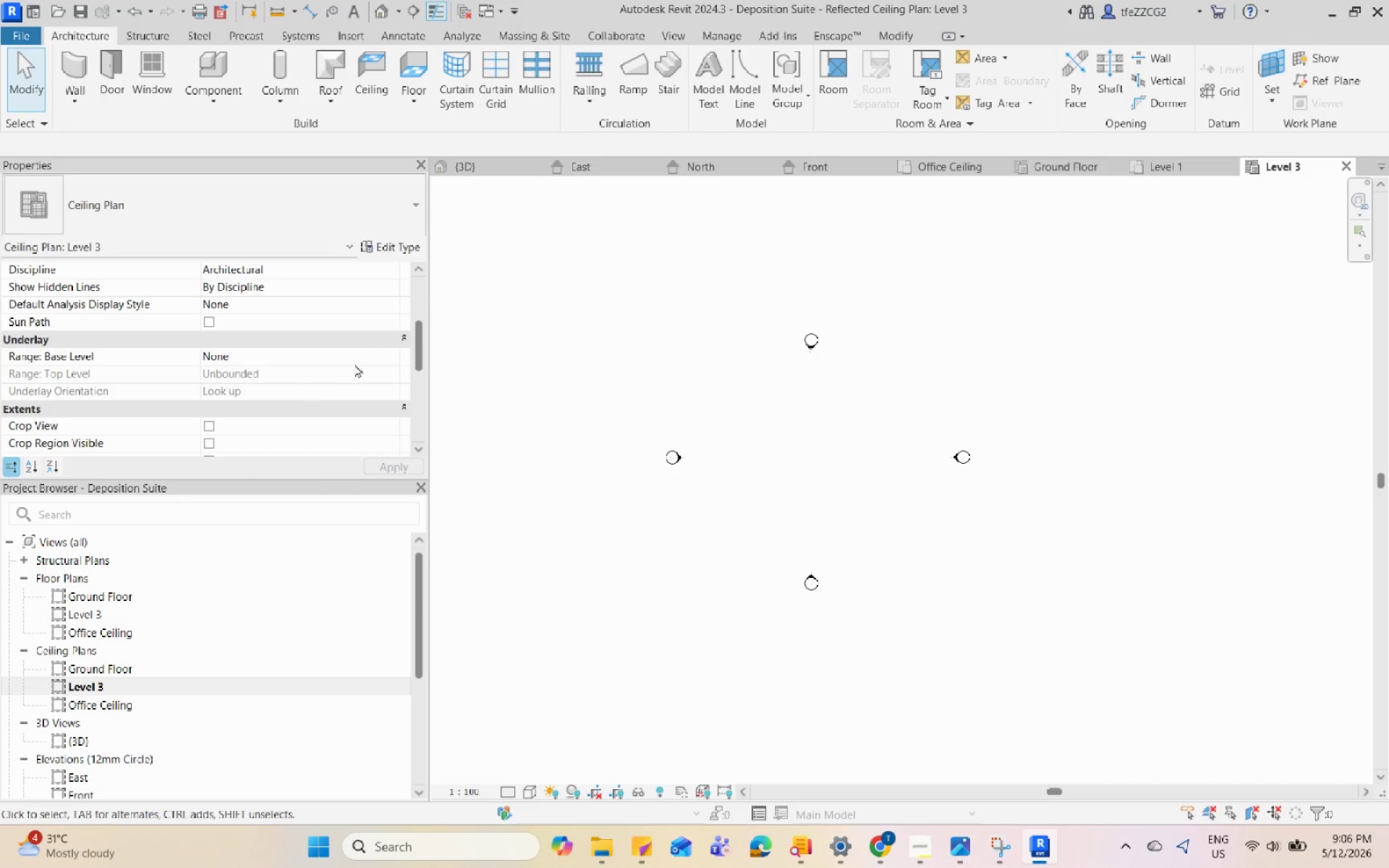 
left_click([396, 362])
 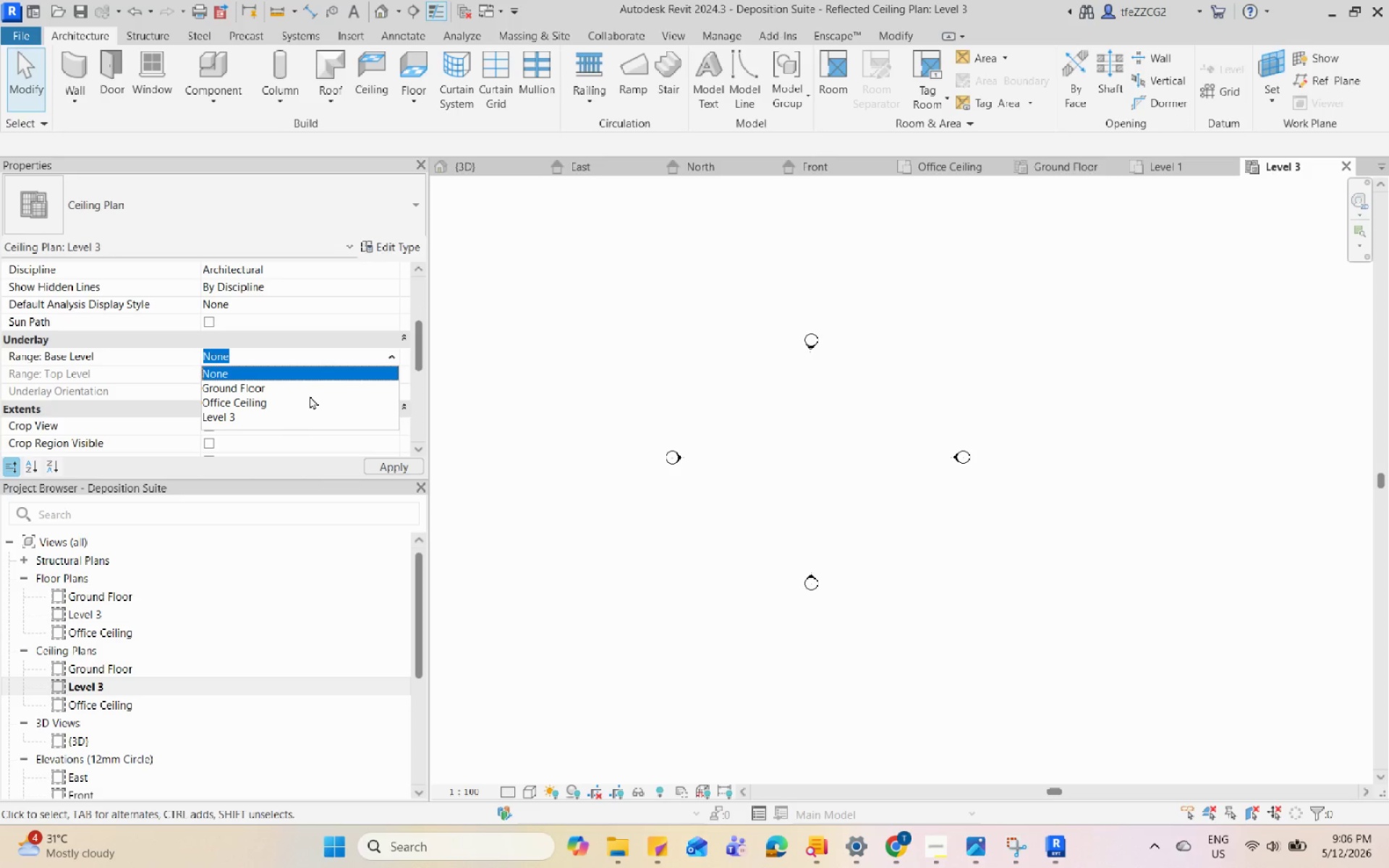 
left_click([309, 391])
 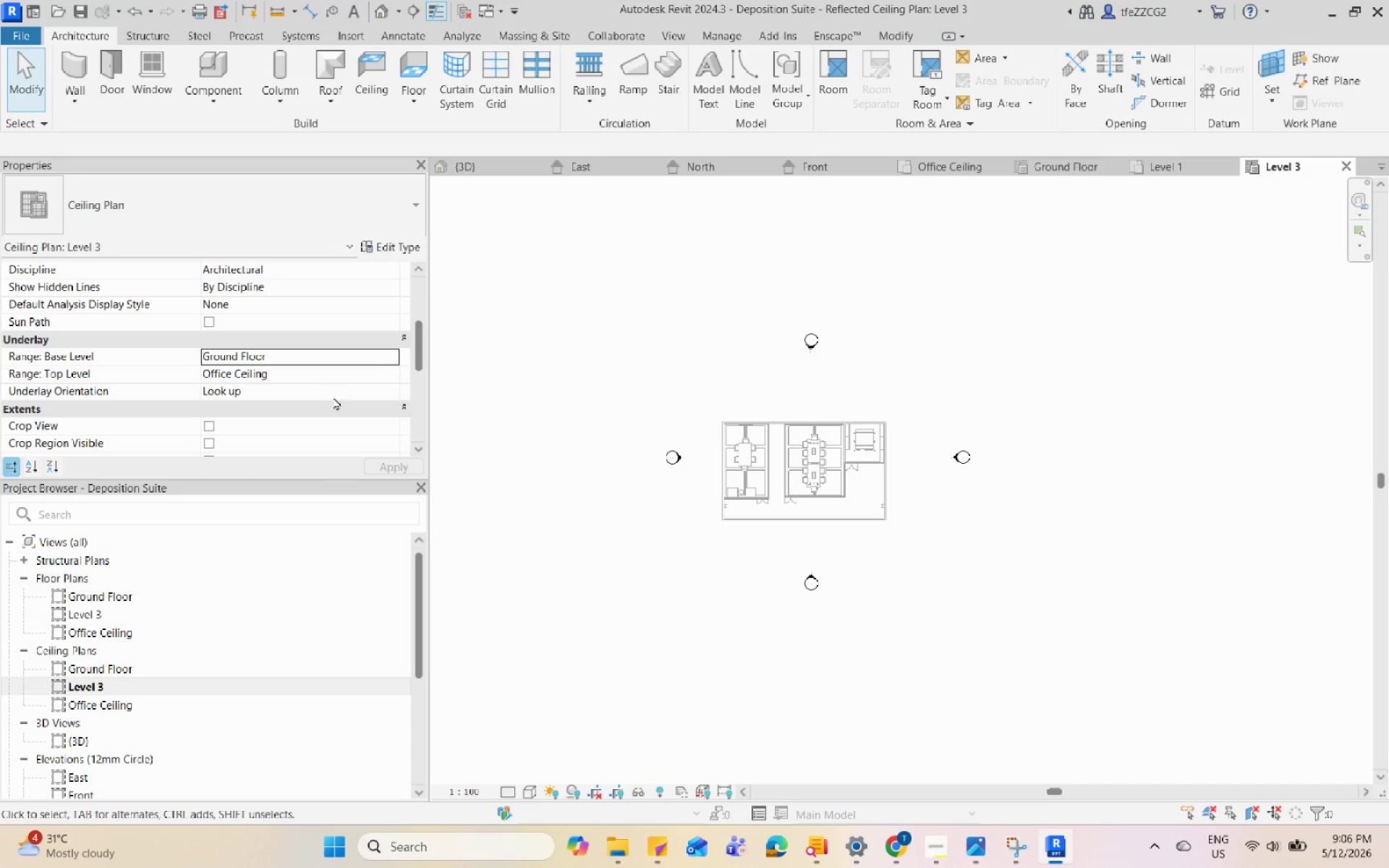 
scroll: coordinate [826, 434], scroll_direction: up, amount: 10.0
 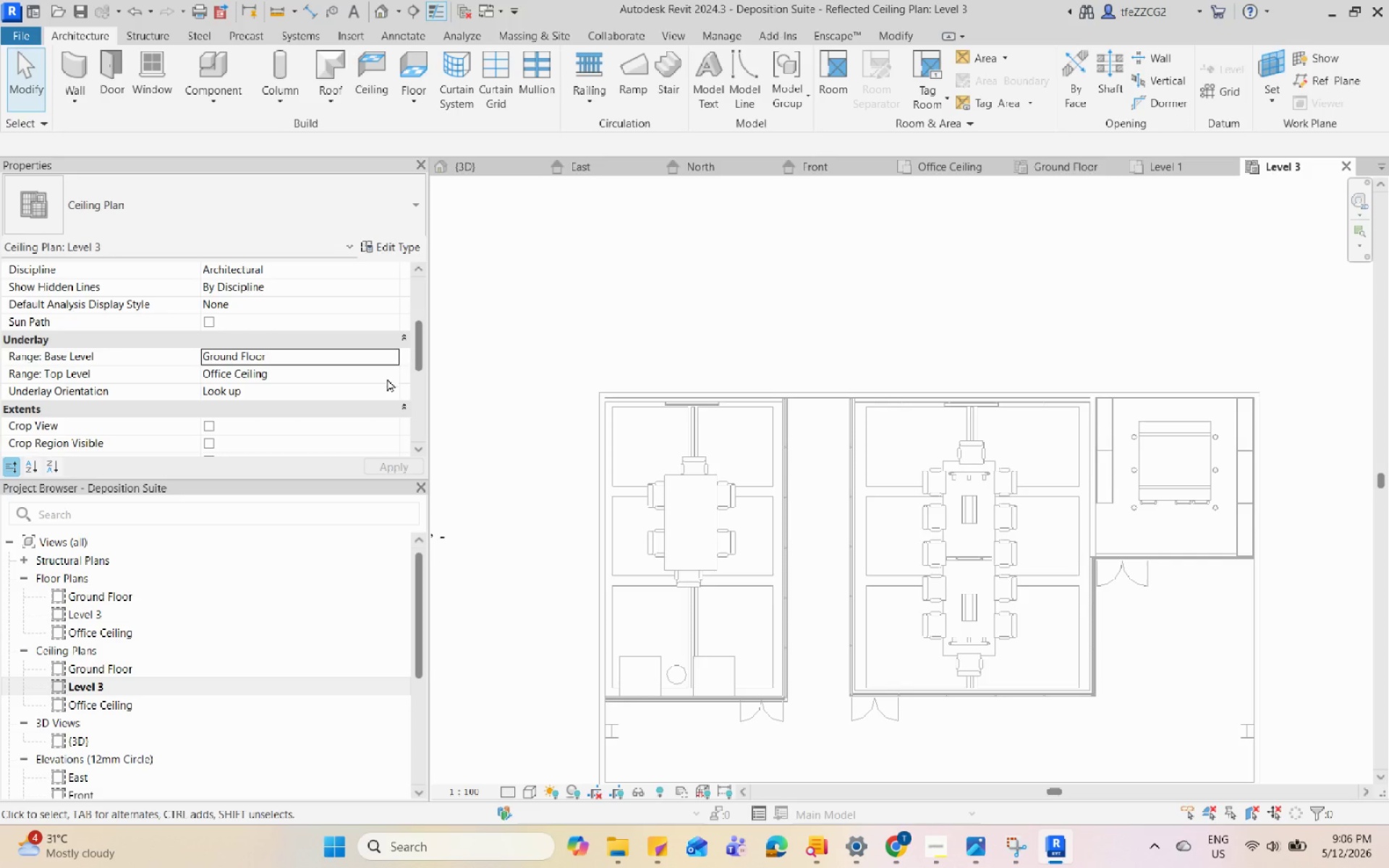 
left_click([791, 454])
 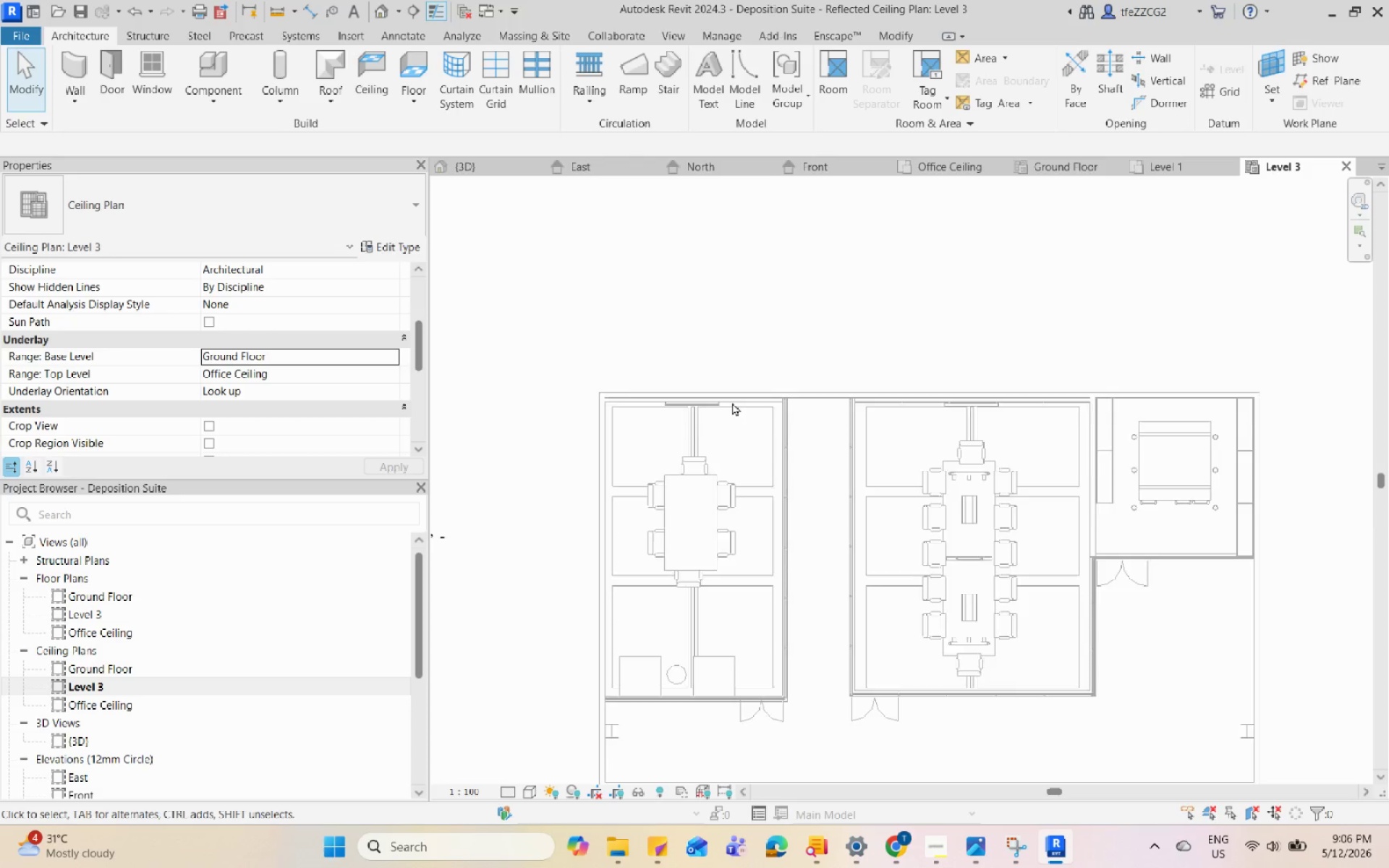 
left_click([765, 406])
 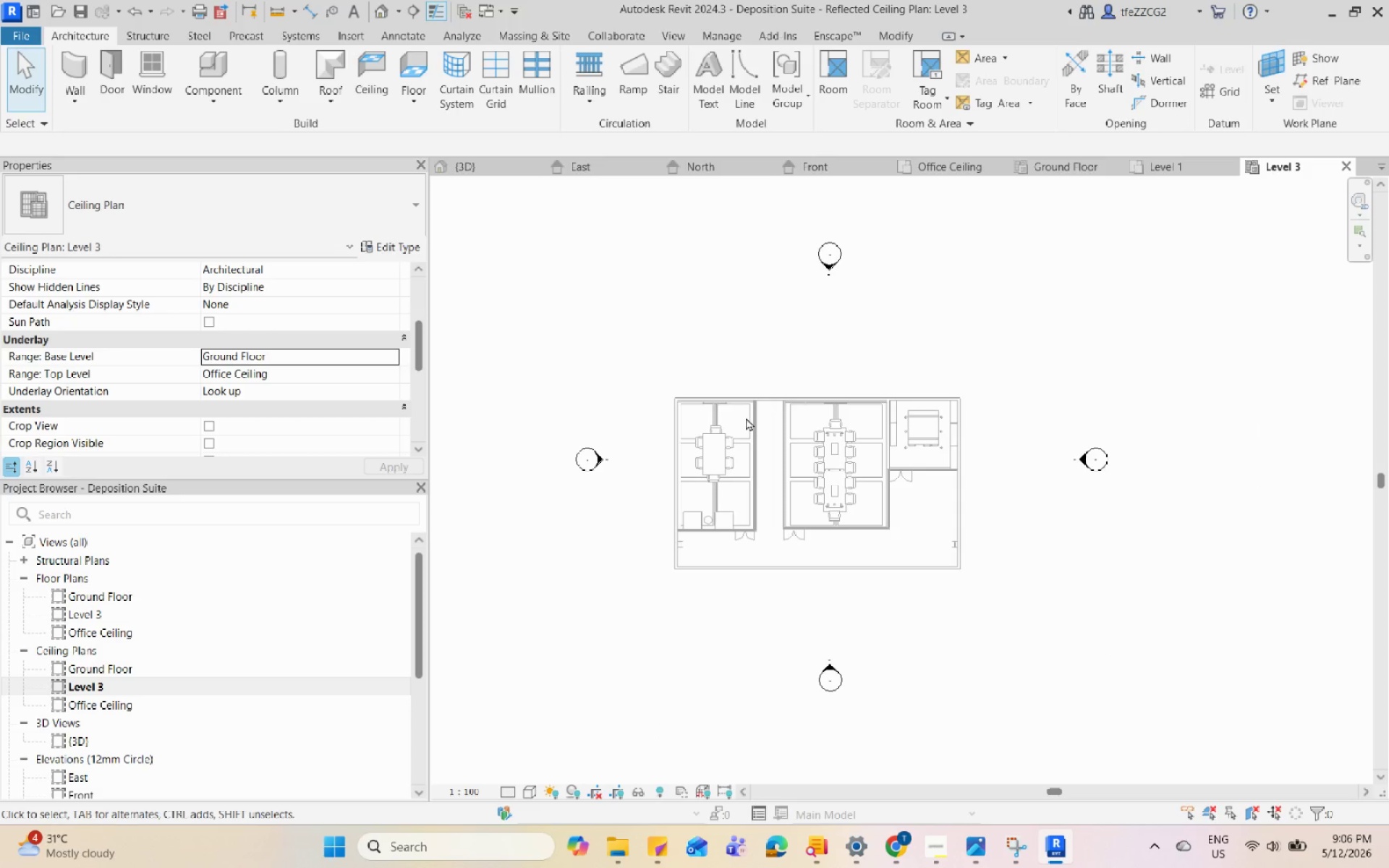 
scroll: coordinate [732, 402], scroll_direction: down, amount: 6.0
 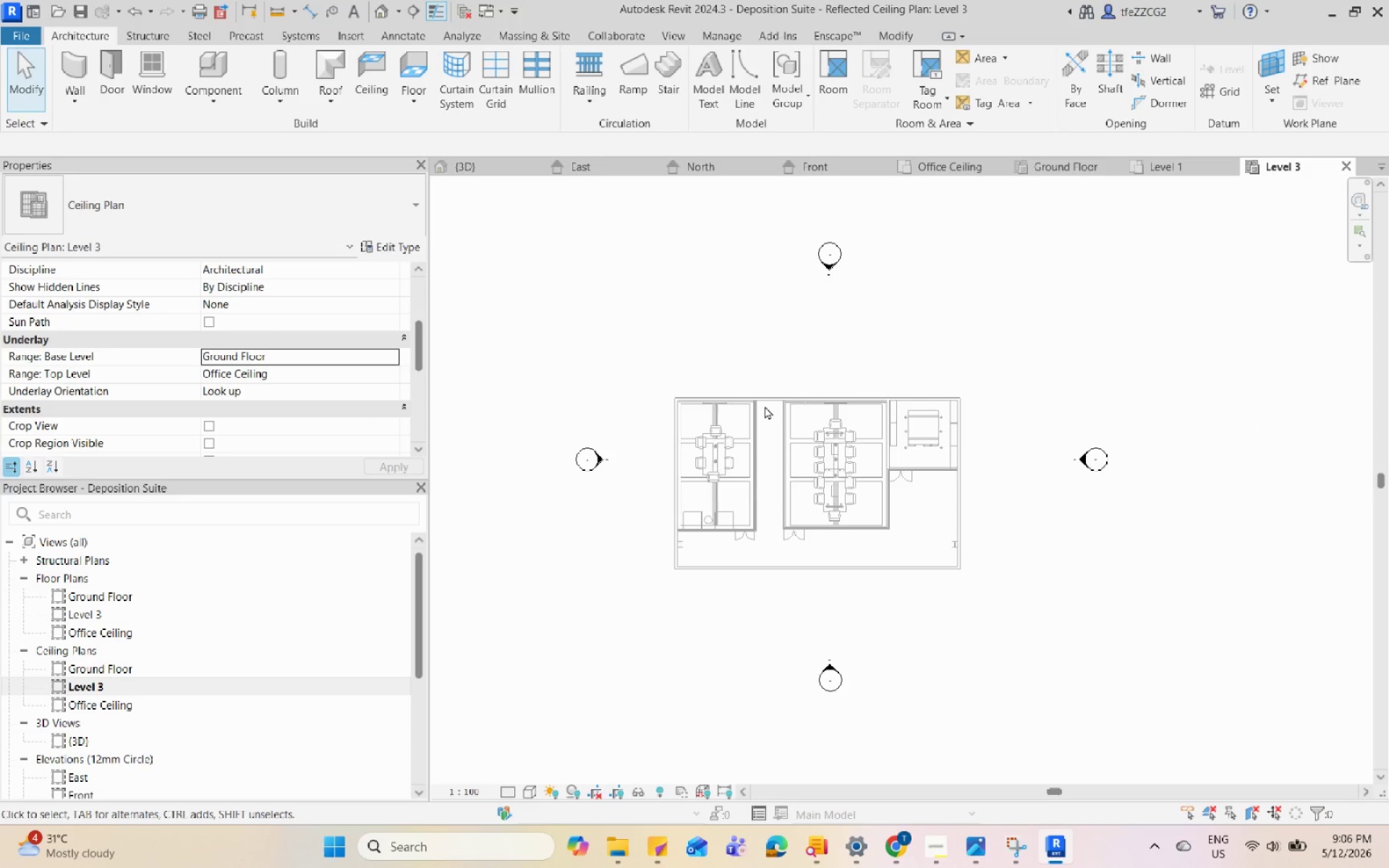 
left_click([746, 417])
 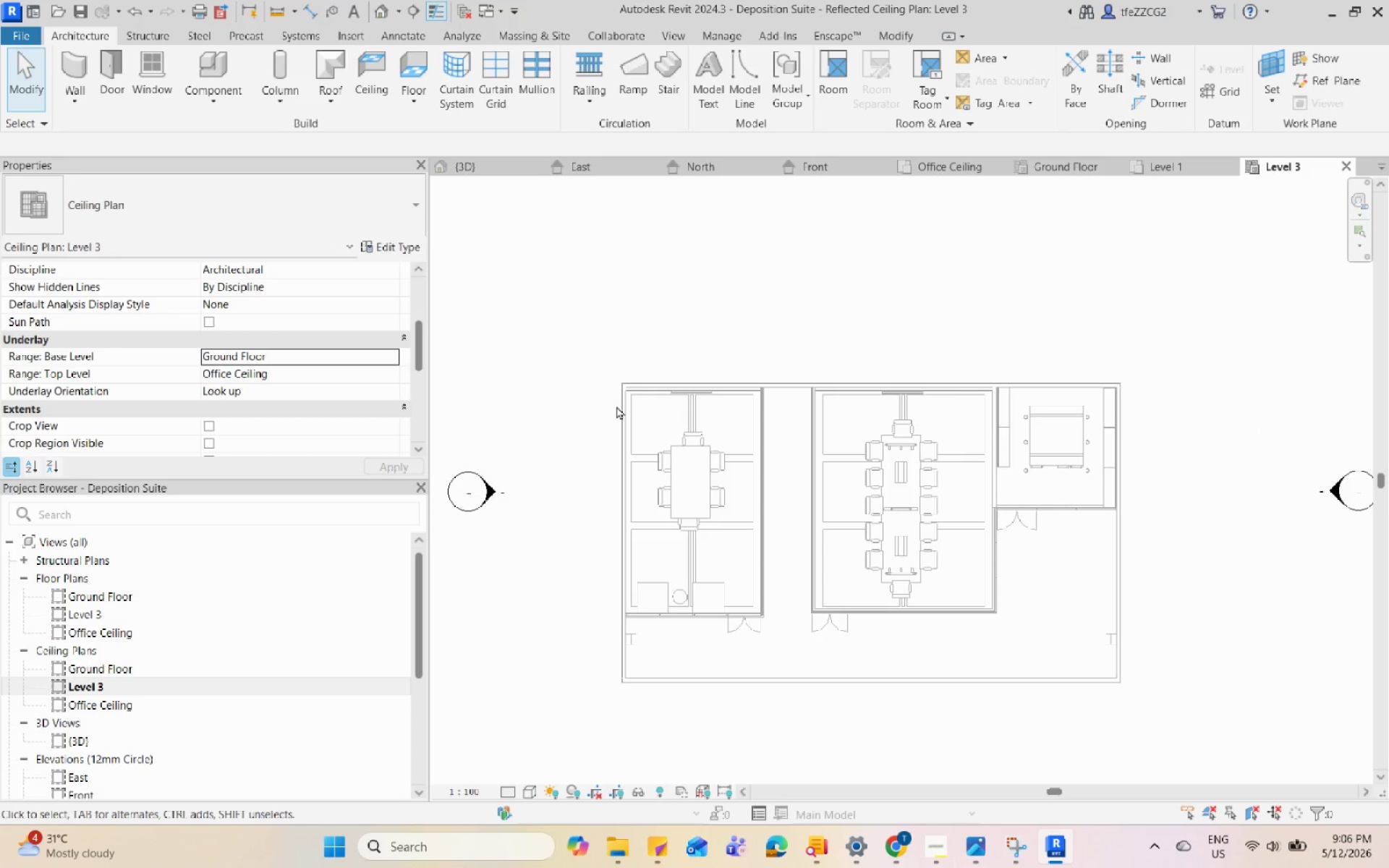 
scroll: coordinate [746, 417], scroll_direction: up, amount: 4.0
 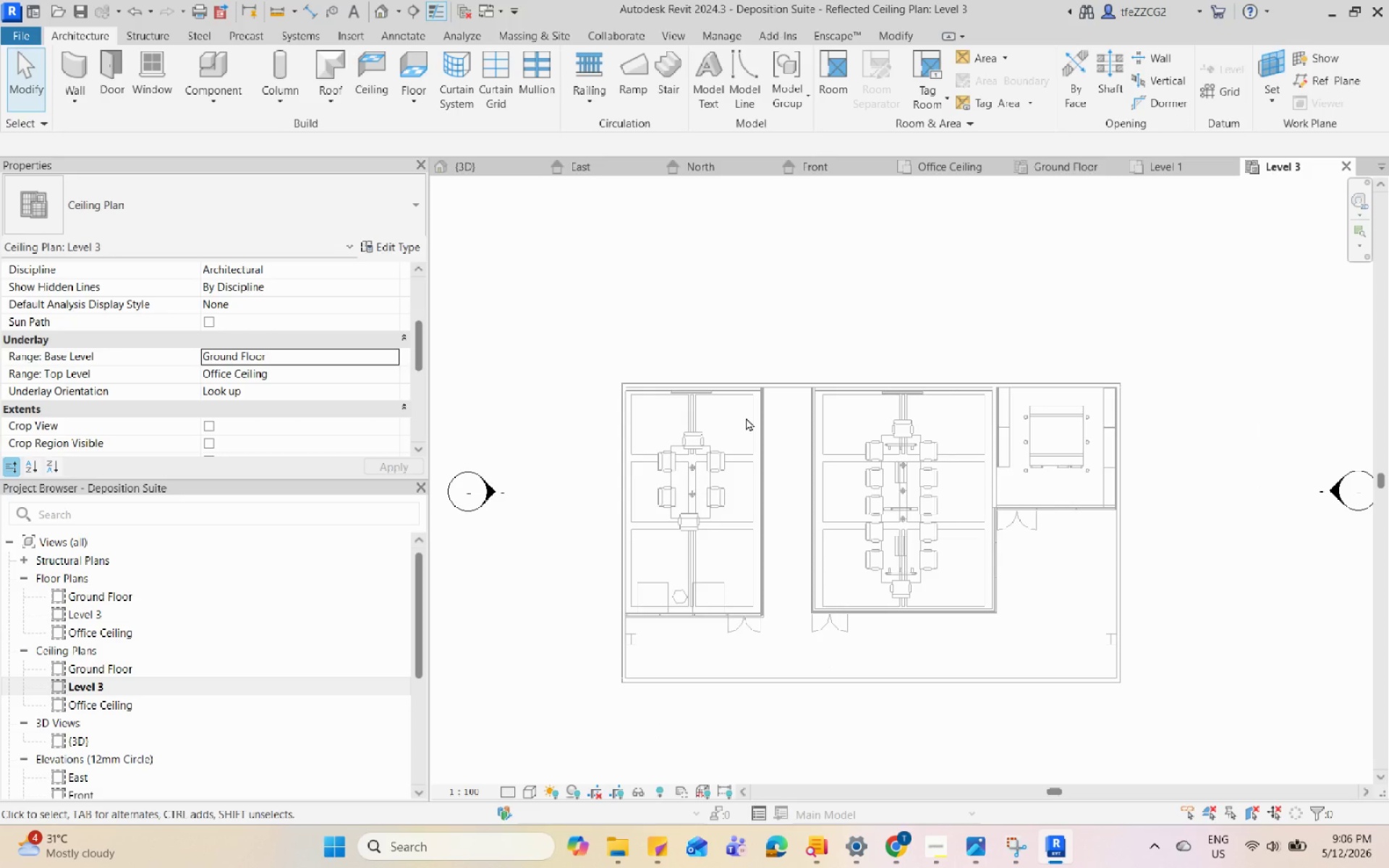 
left_click([836, 347])
 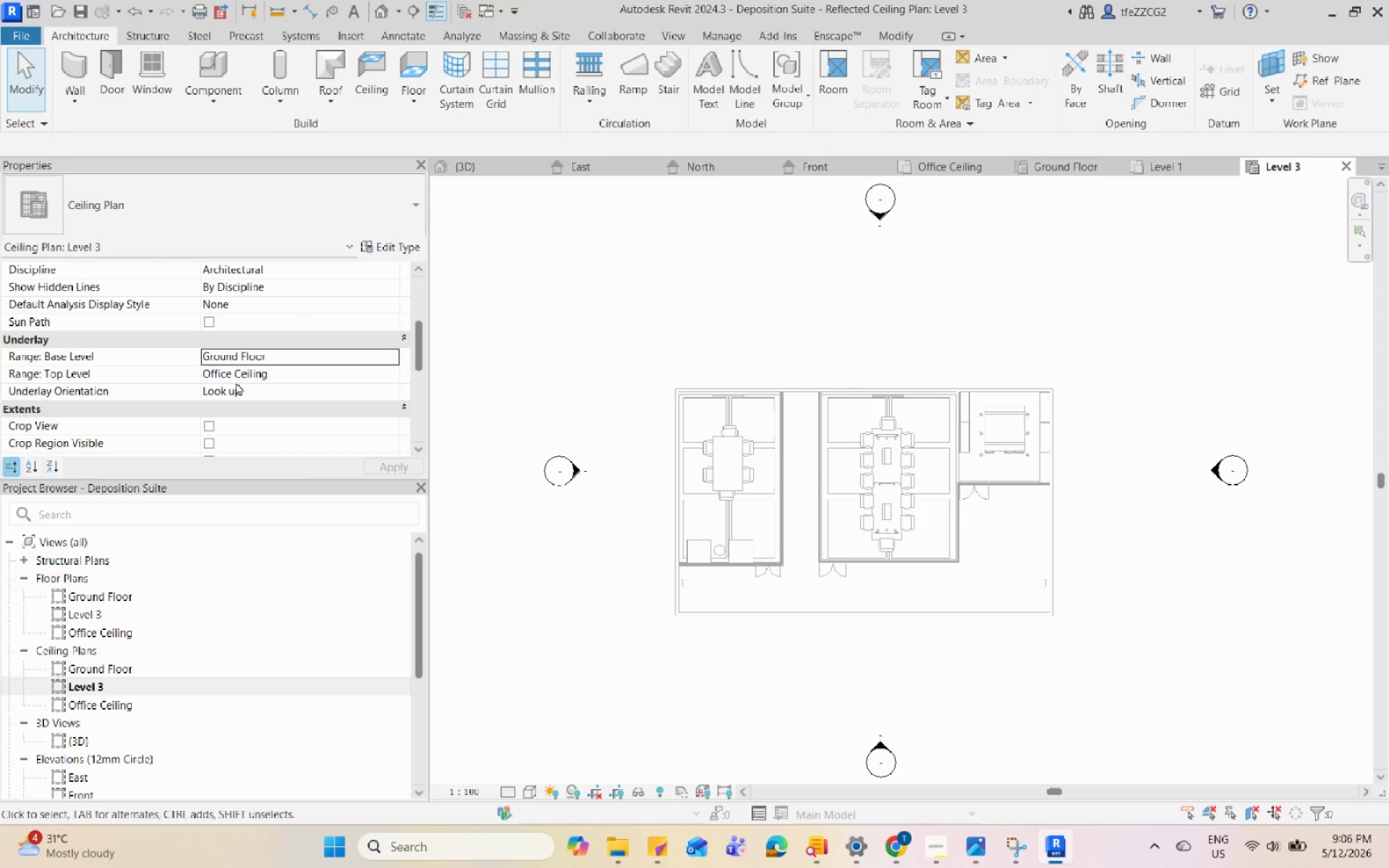 
scroll: coordinate [310, 393], scroll_direction: down, amount: 6.0
 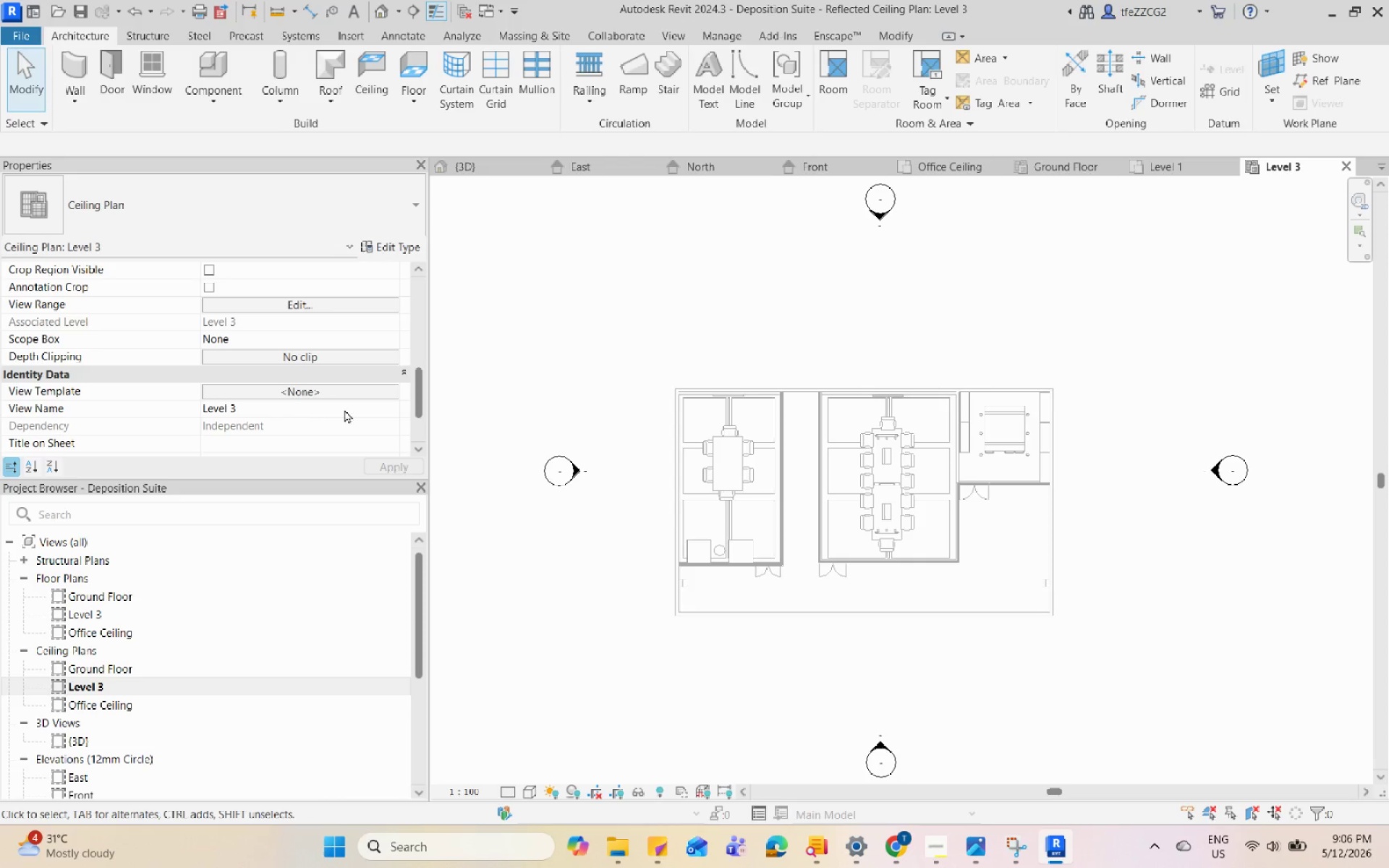 
left_click([376, 415])
 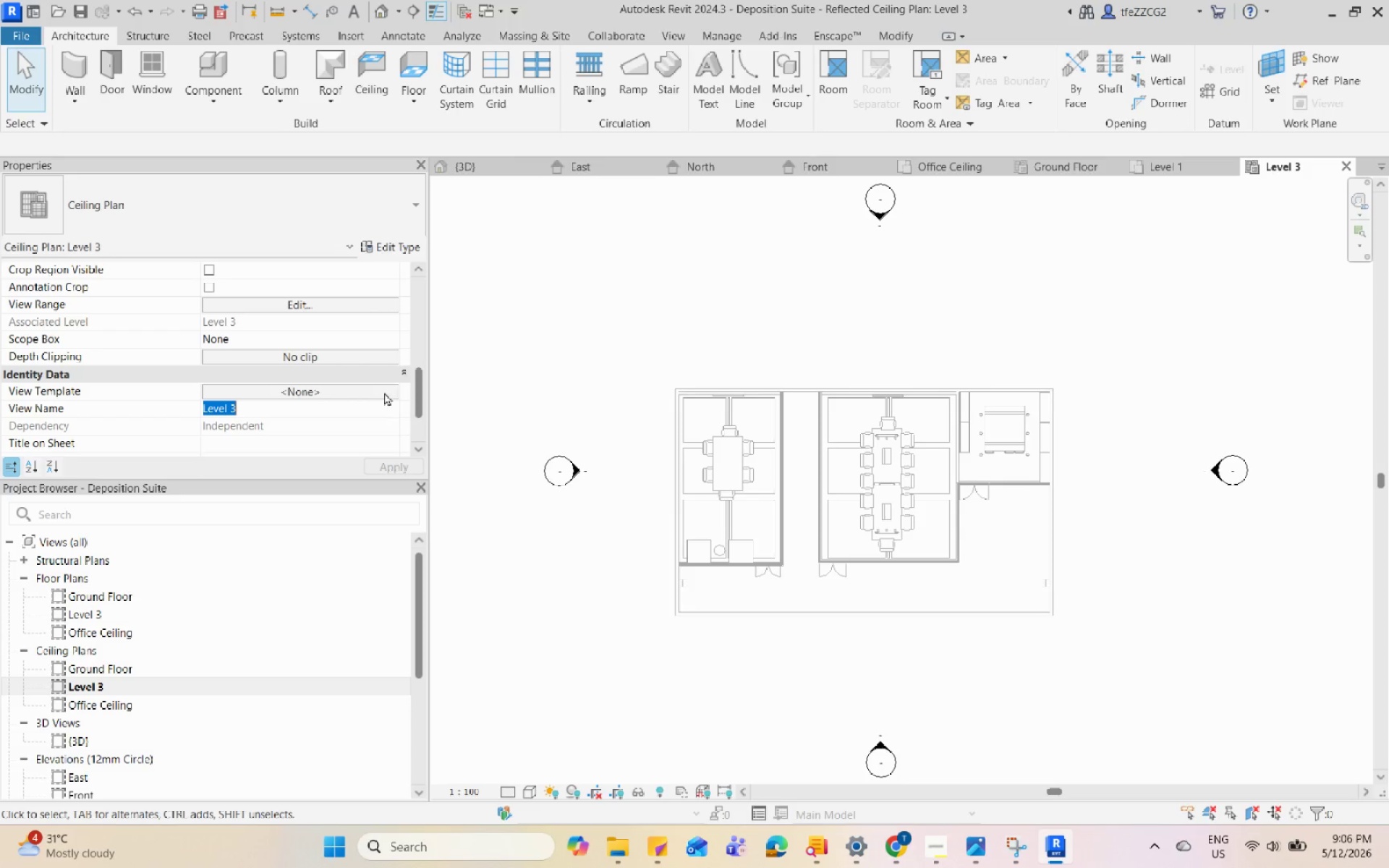 
left_click([384, 392])
 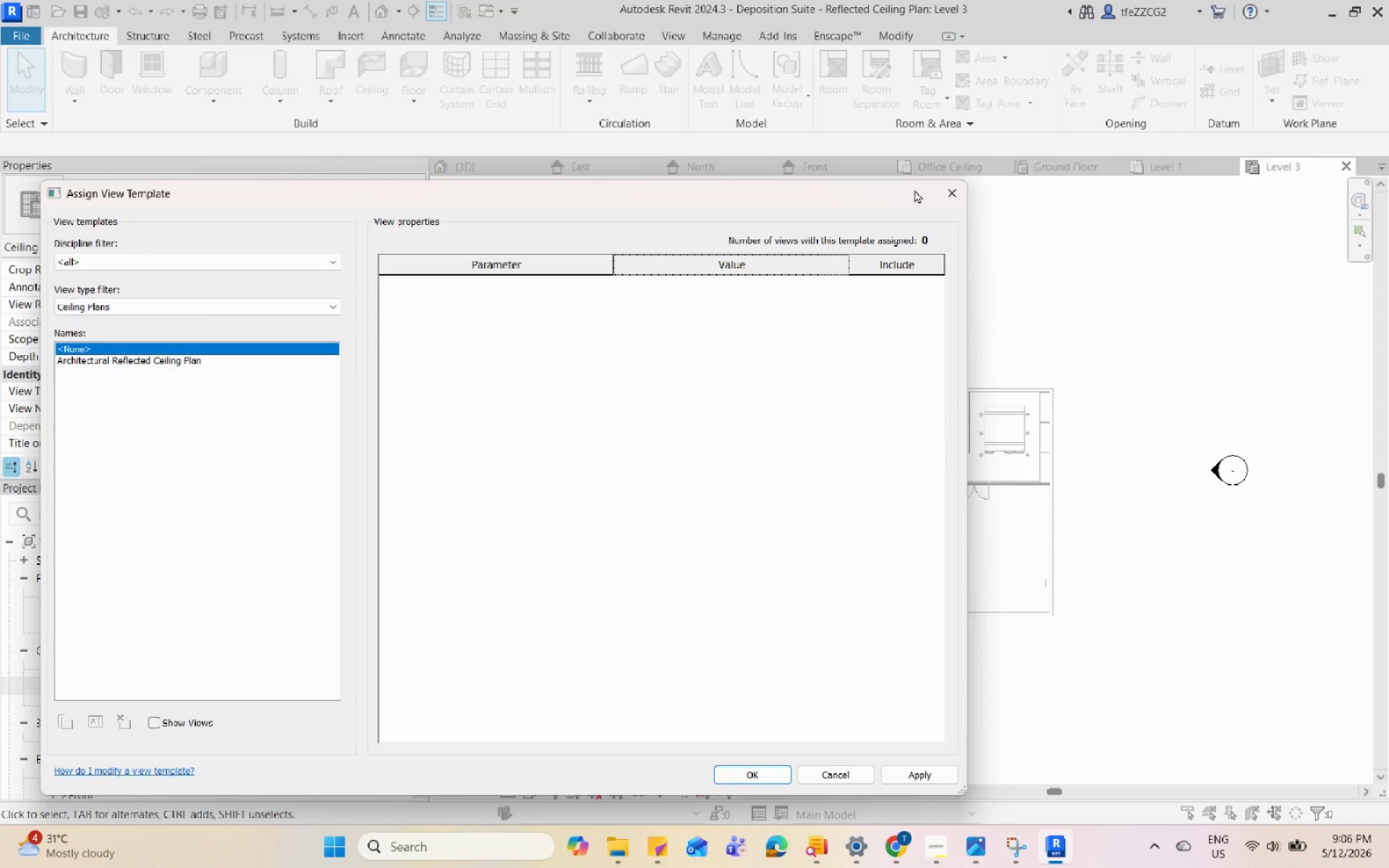 
left_click([943, 188])
 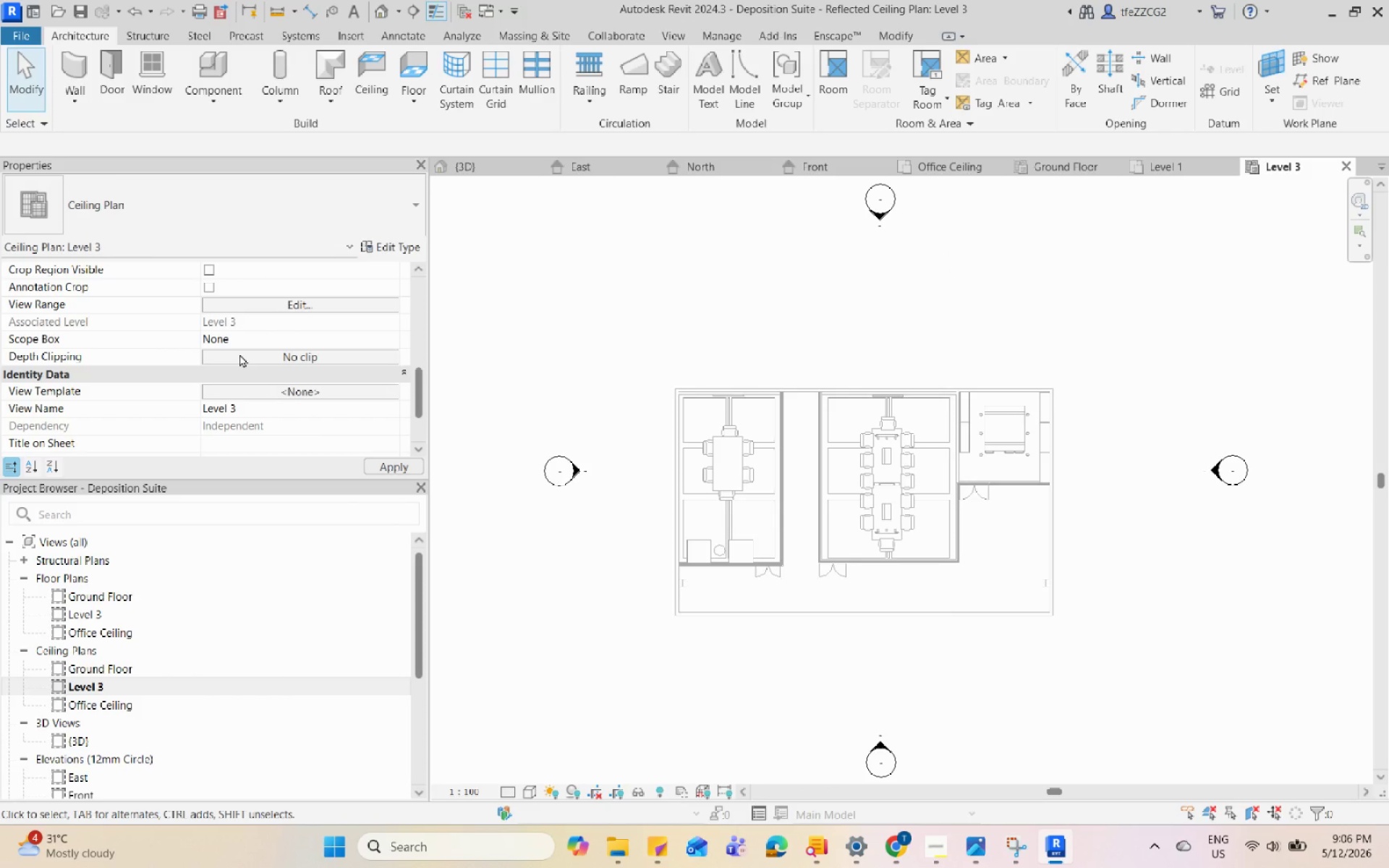 
left_click([239, 354])
 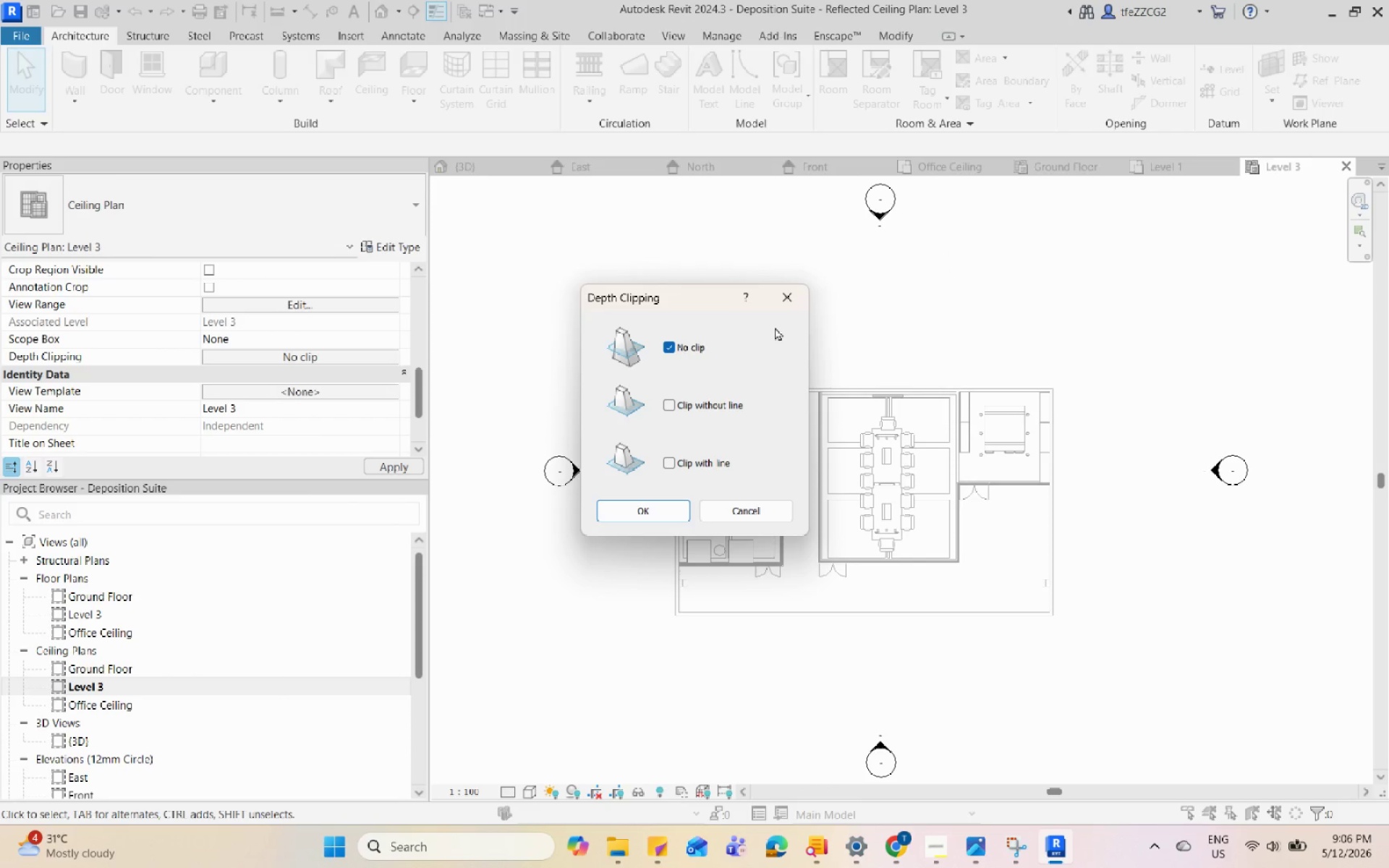 
left_click([774, 287])
 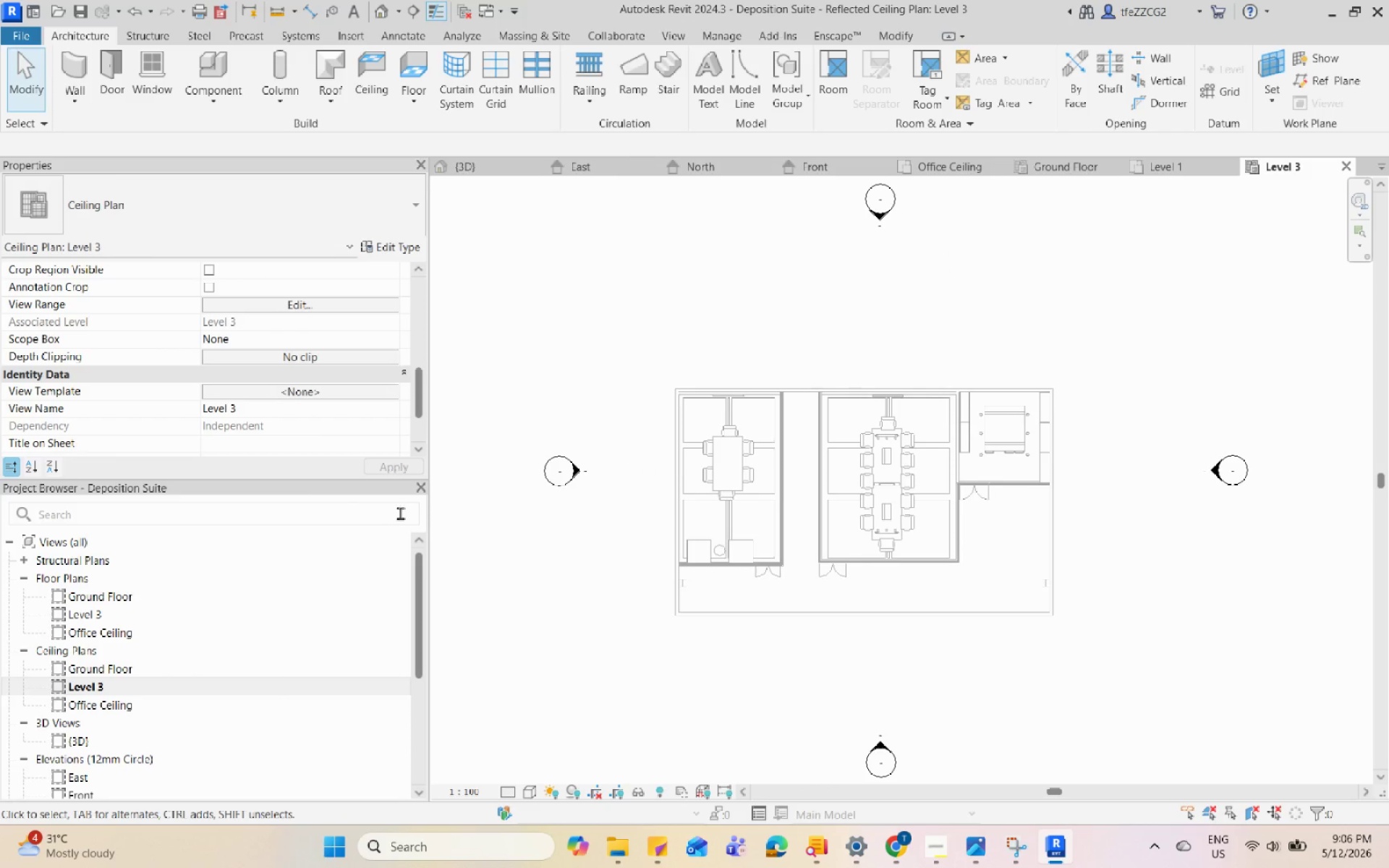 
left_click([315, 303])
 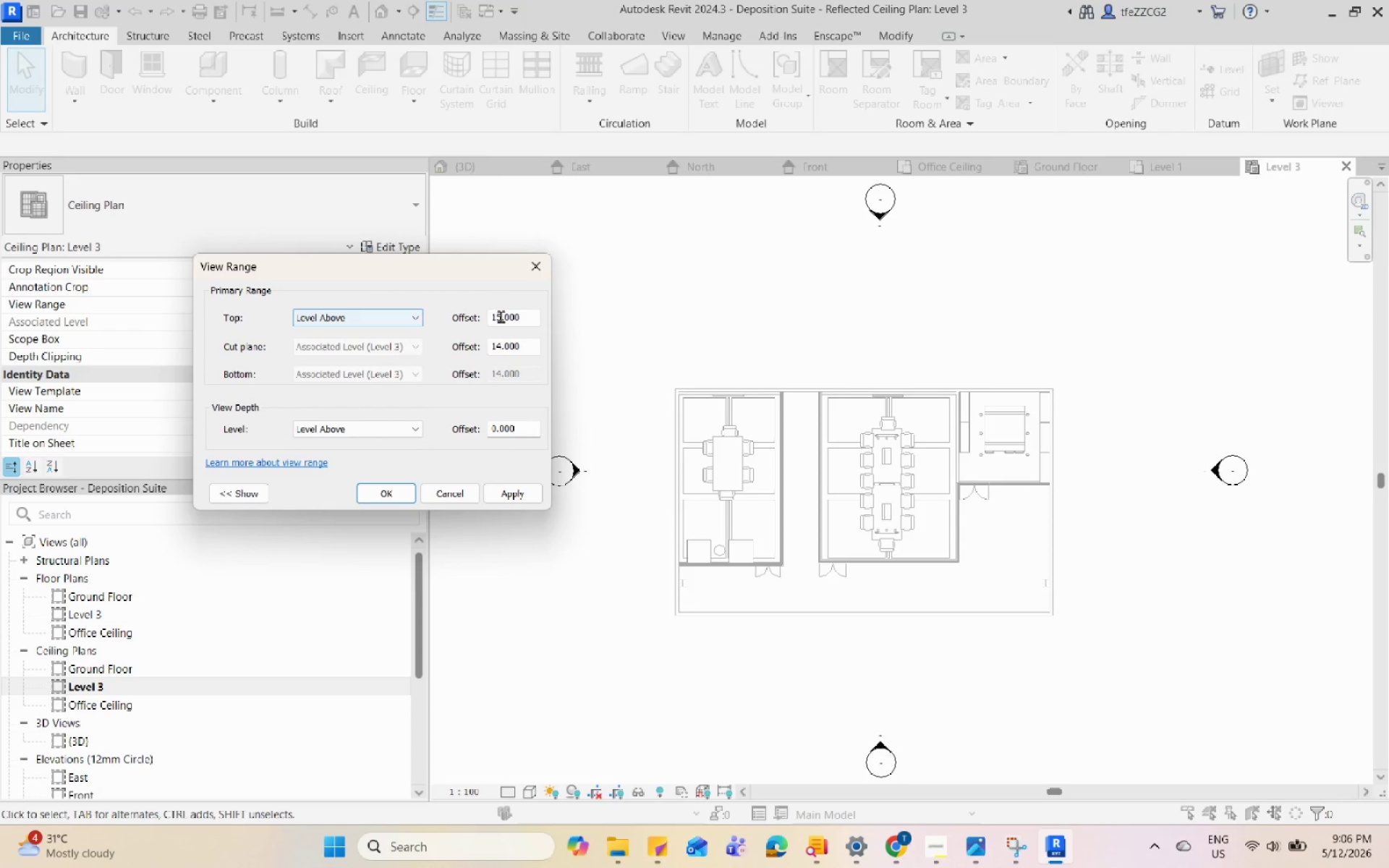 
left_click([398, 315])
 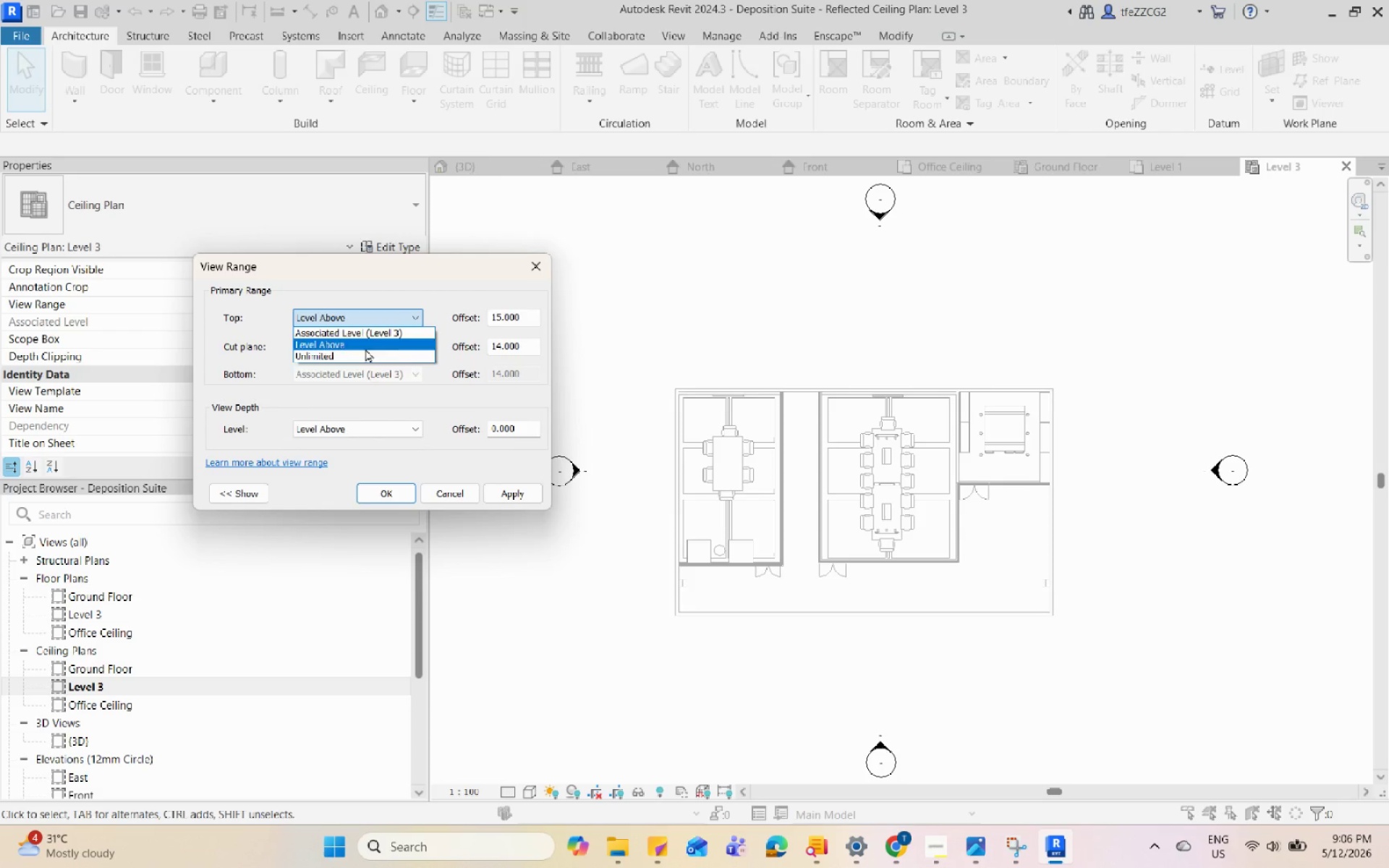 
left_click([360, 357])
 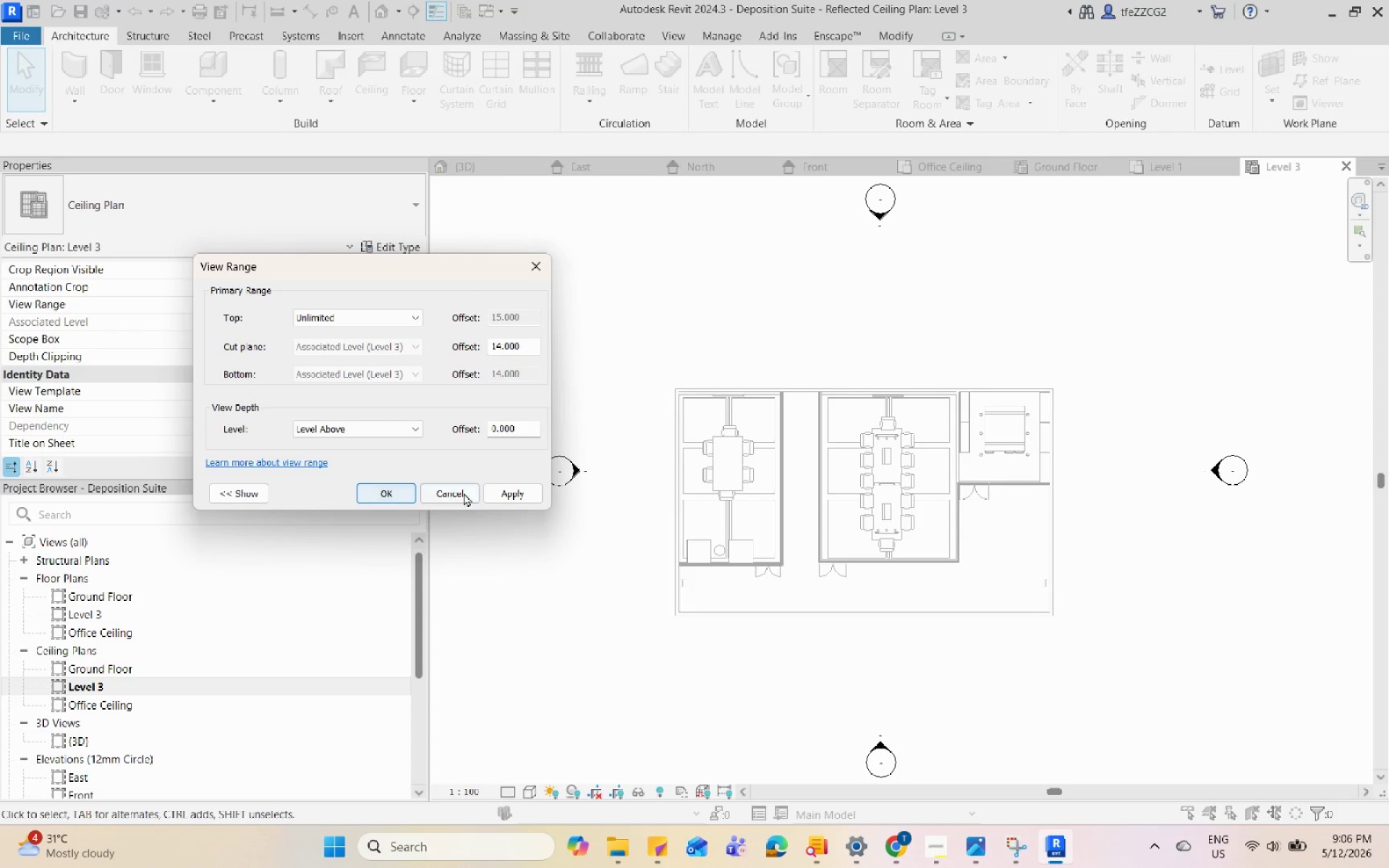 
left_click([491, 493])
 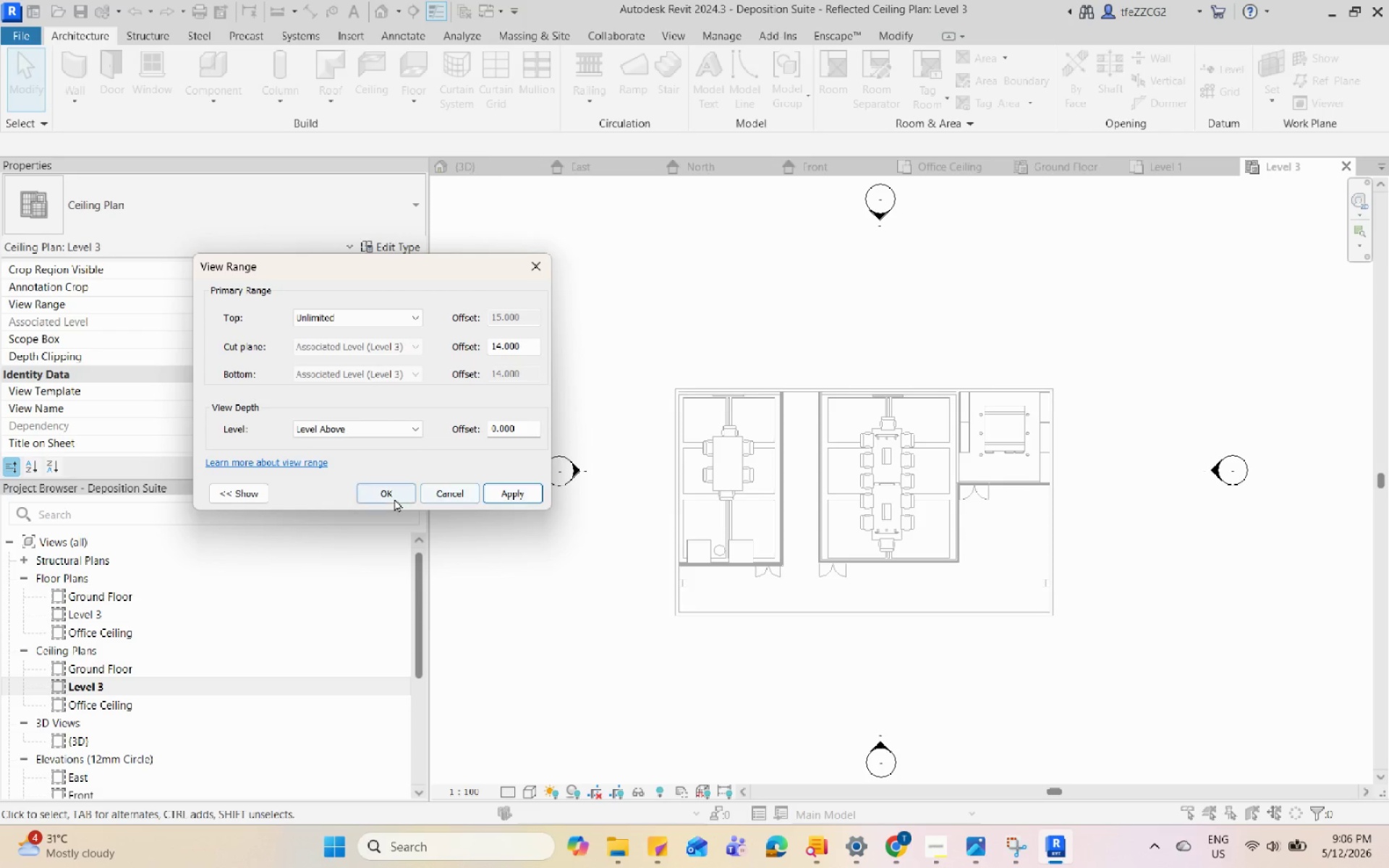 
left_click([390, 493])
 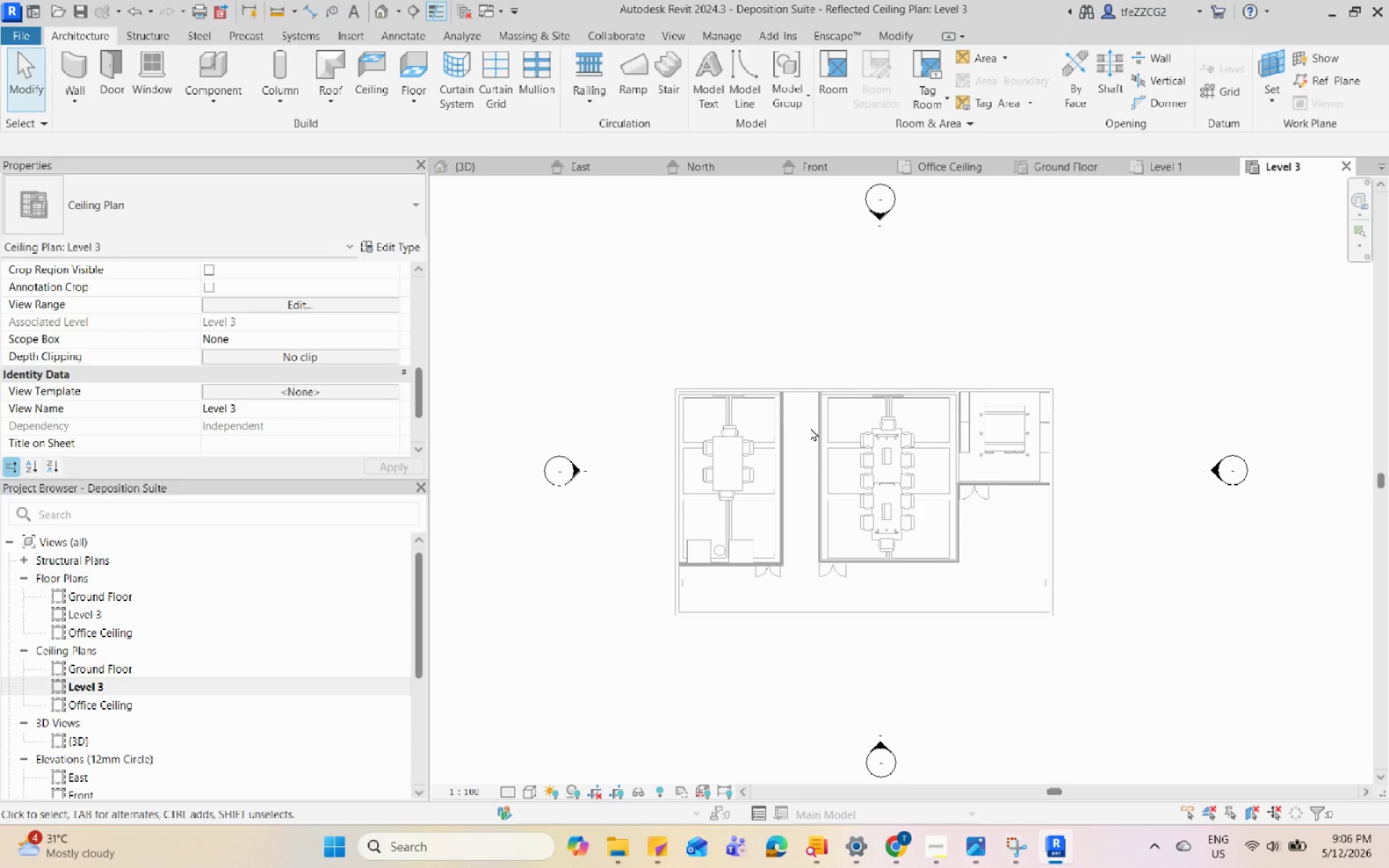 
scroll: coordinate [718, 414], scroll_direction: up, amount: 7.0
 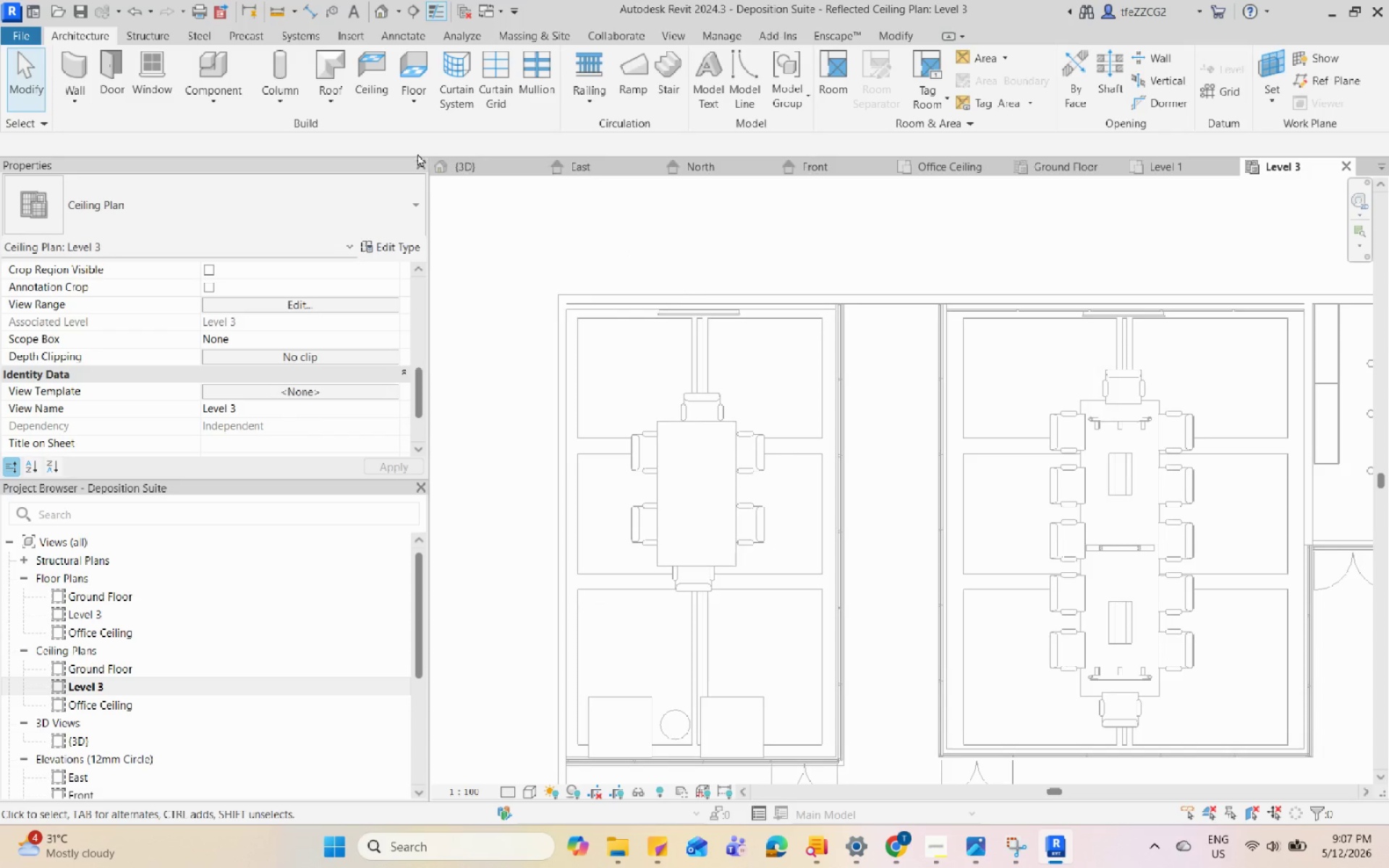 
left_click([451, 165])
 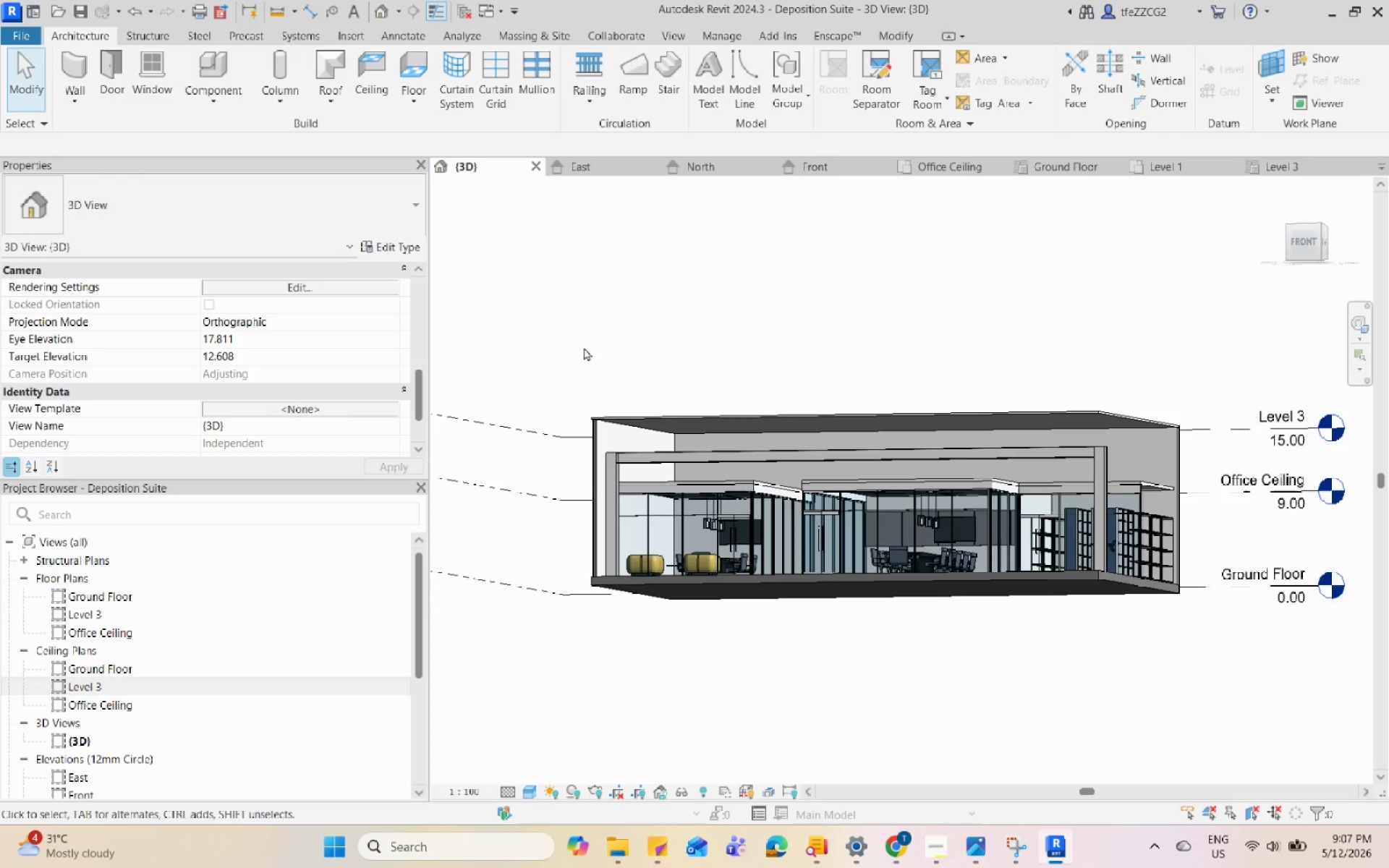 
scroll: coordinate [598, 367], scroll_direction: down, amount: 1.0
 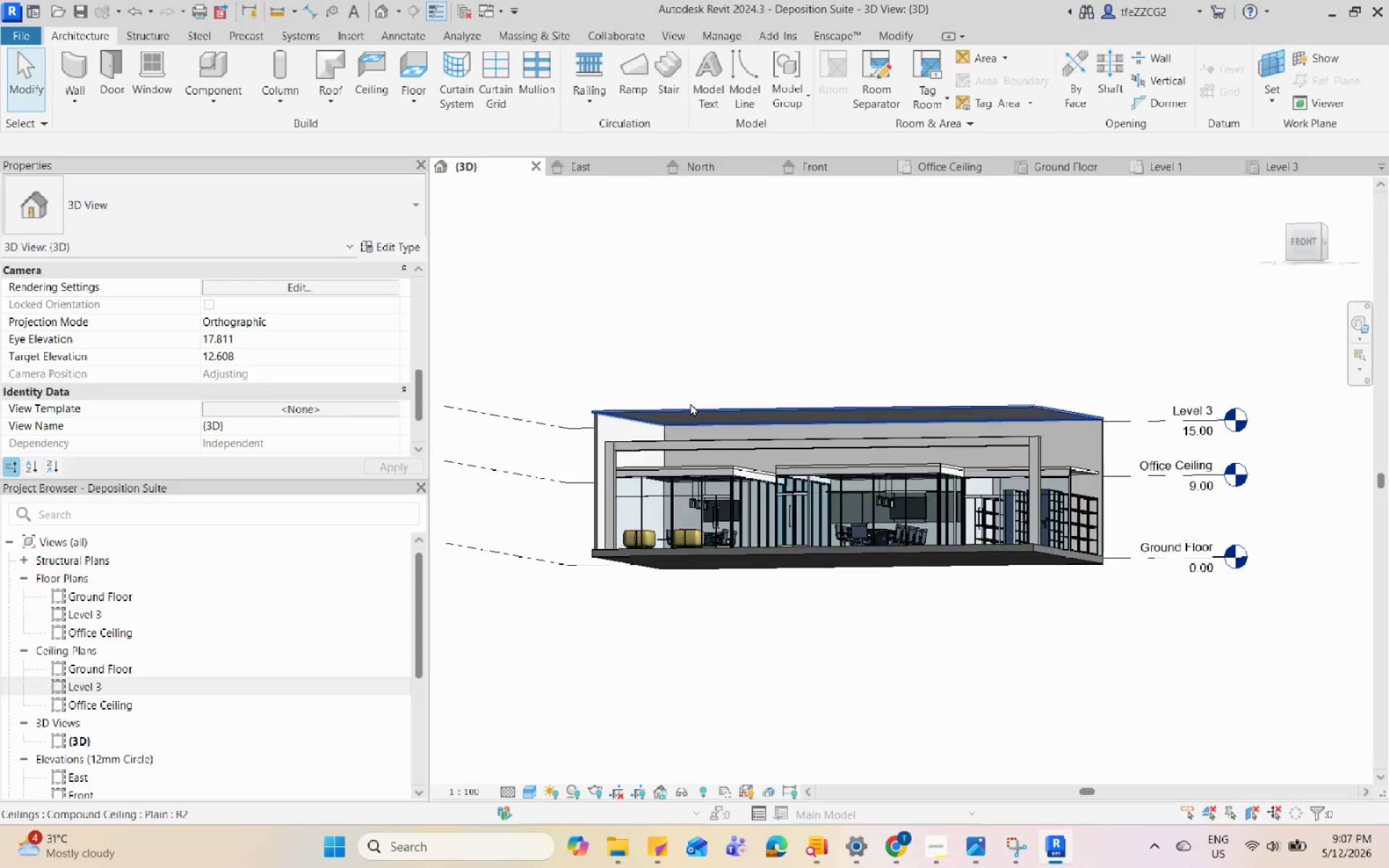 
left_click([690, 403])
 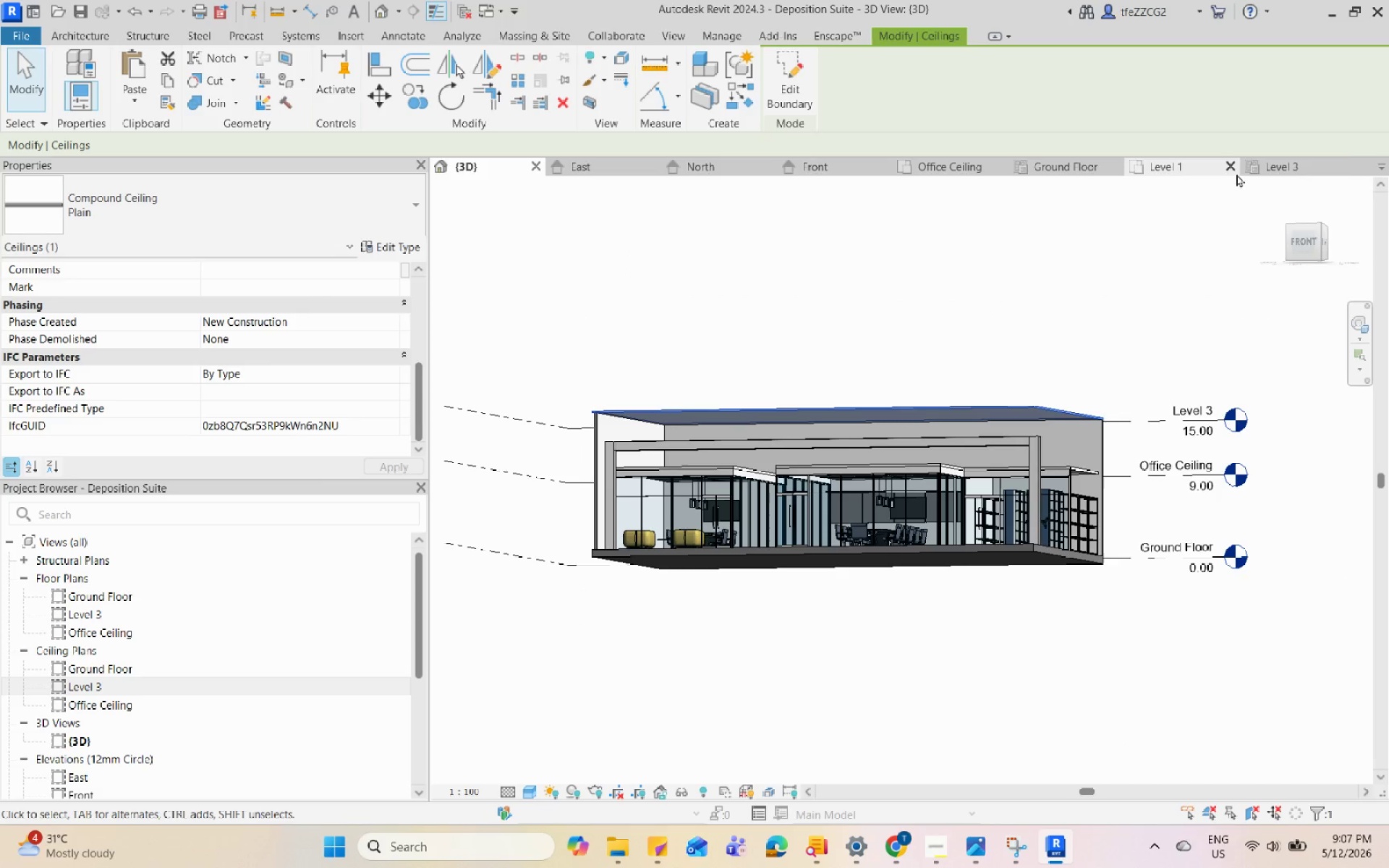 
left_click([1256, 167])
 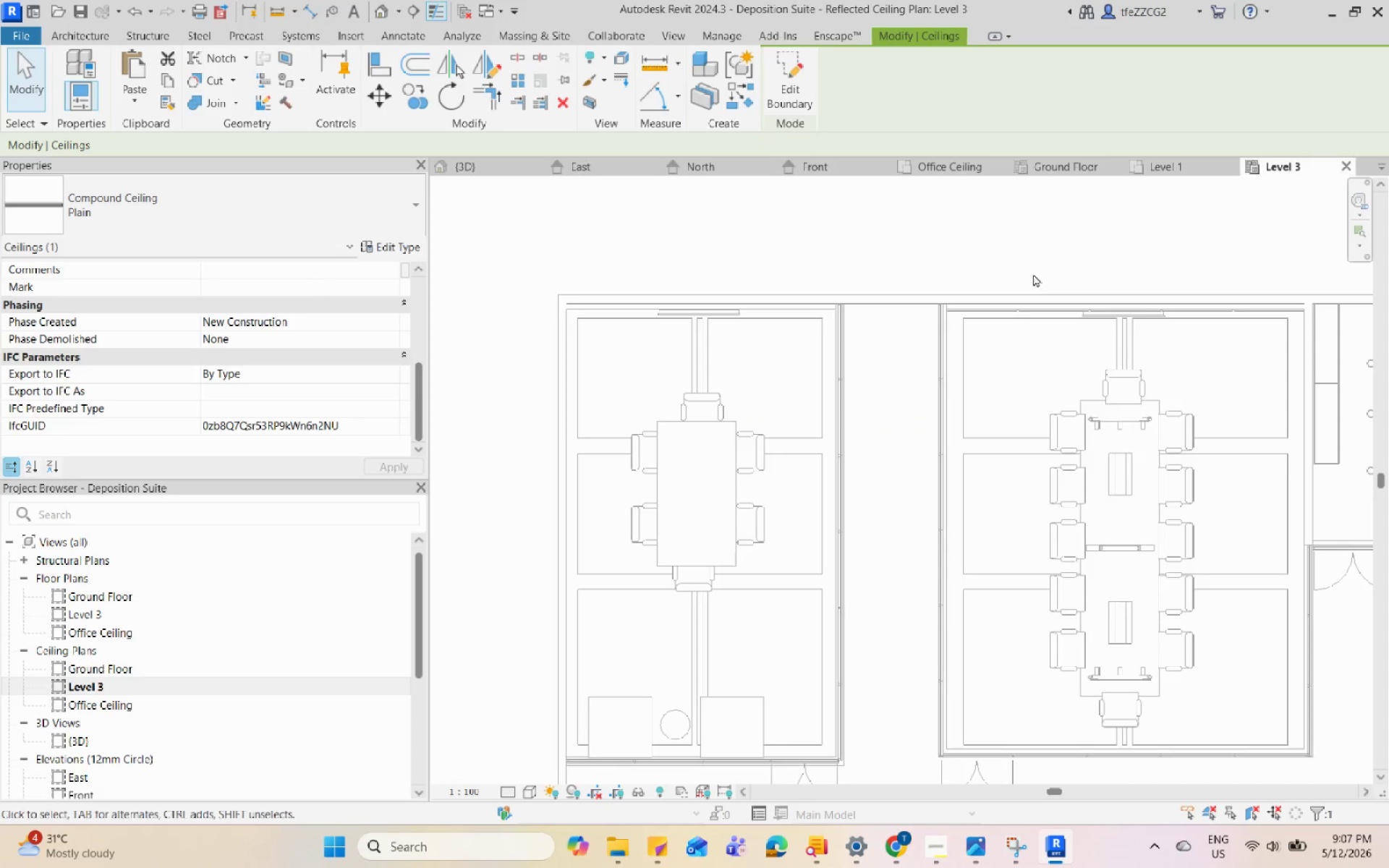 
scroll: coordinate [1095, 388], scroll_direction: down, amount: 7.0
 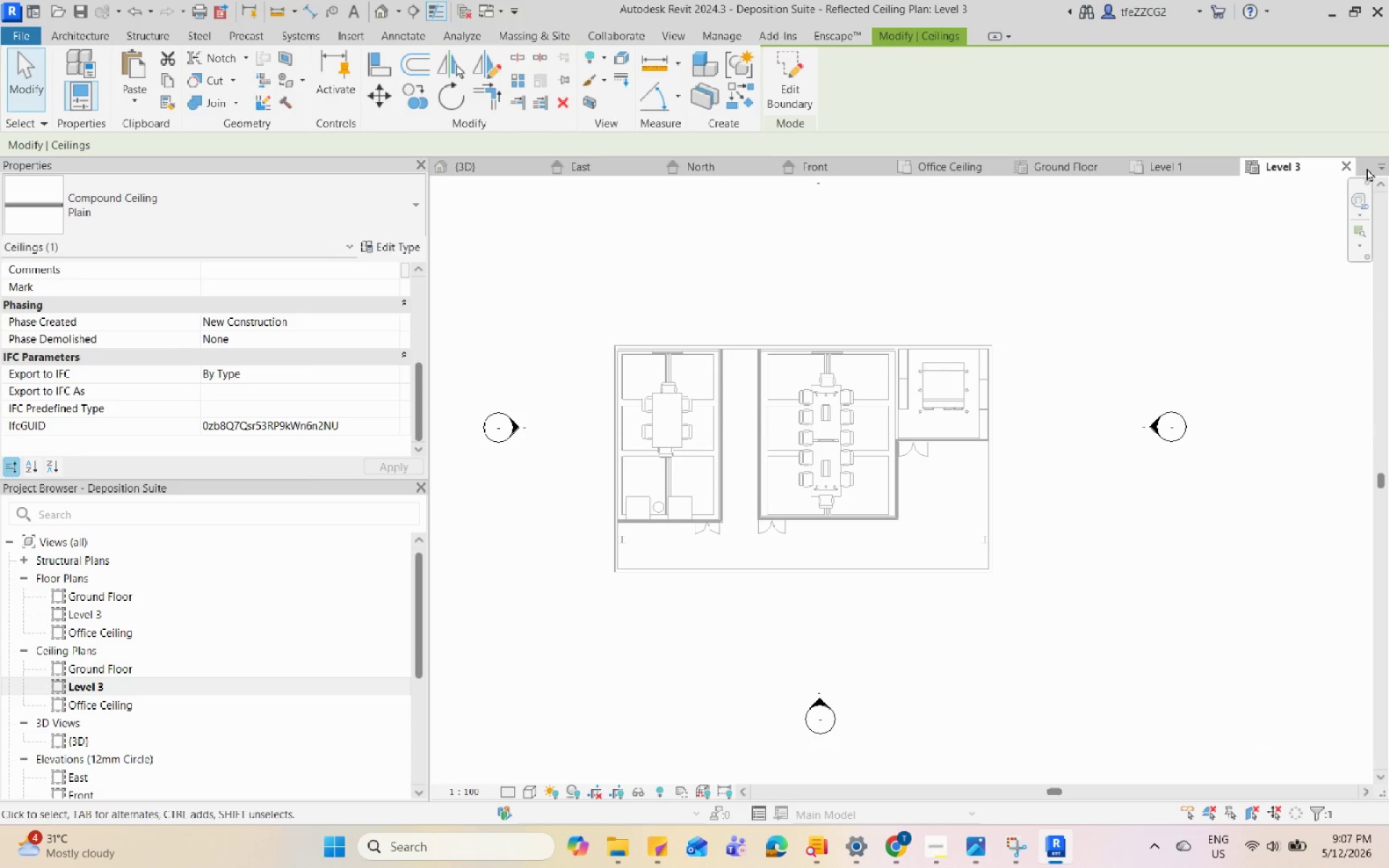 
left_click([1346, 166])
 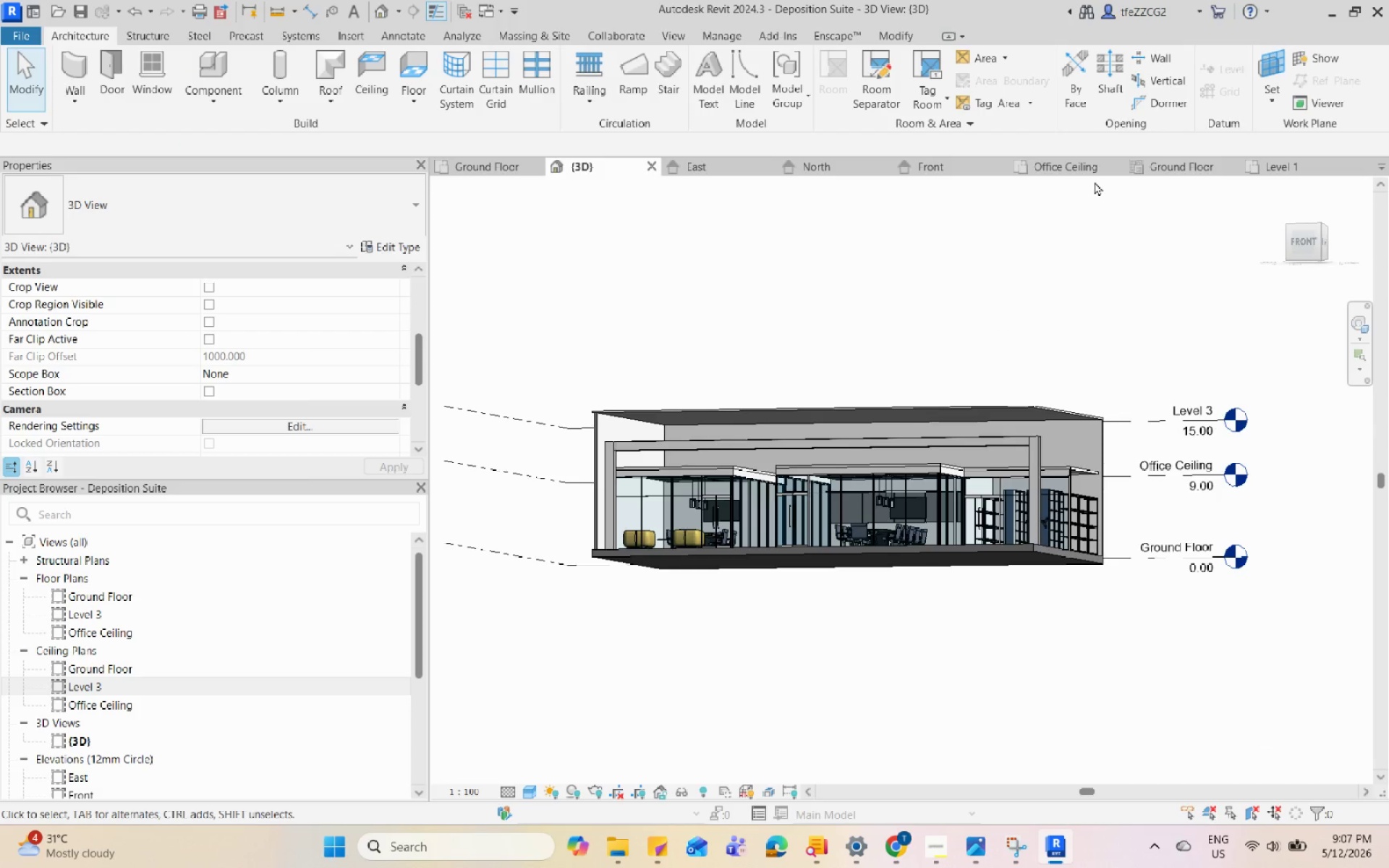 
left_click([1157, 168])
 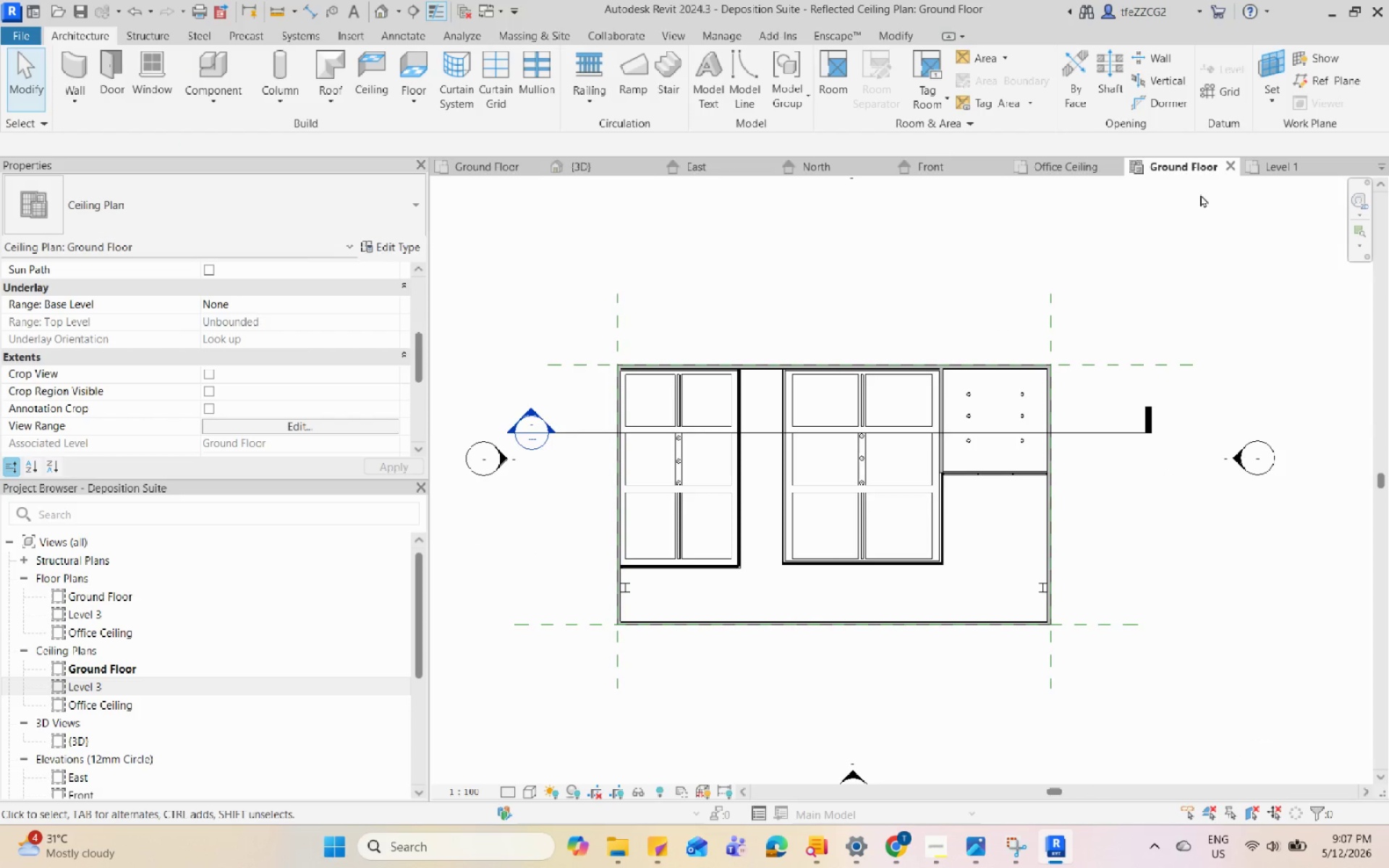 
left_click([1283, 161])
 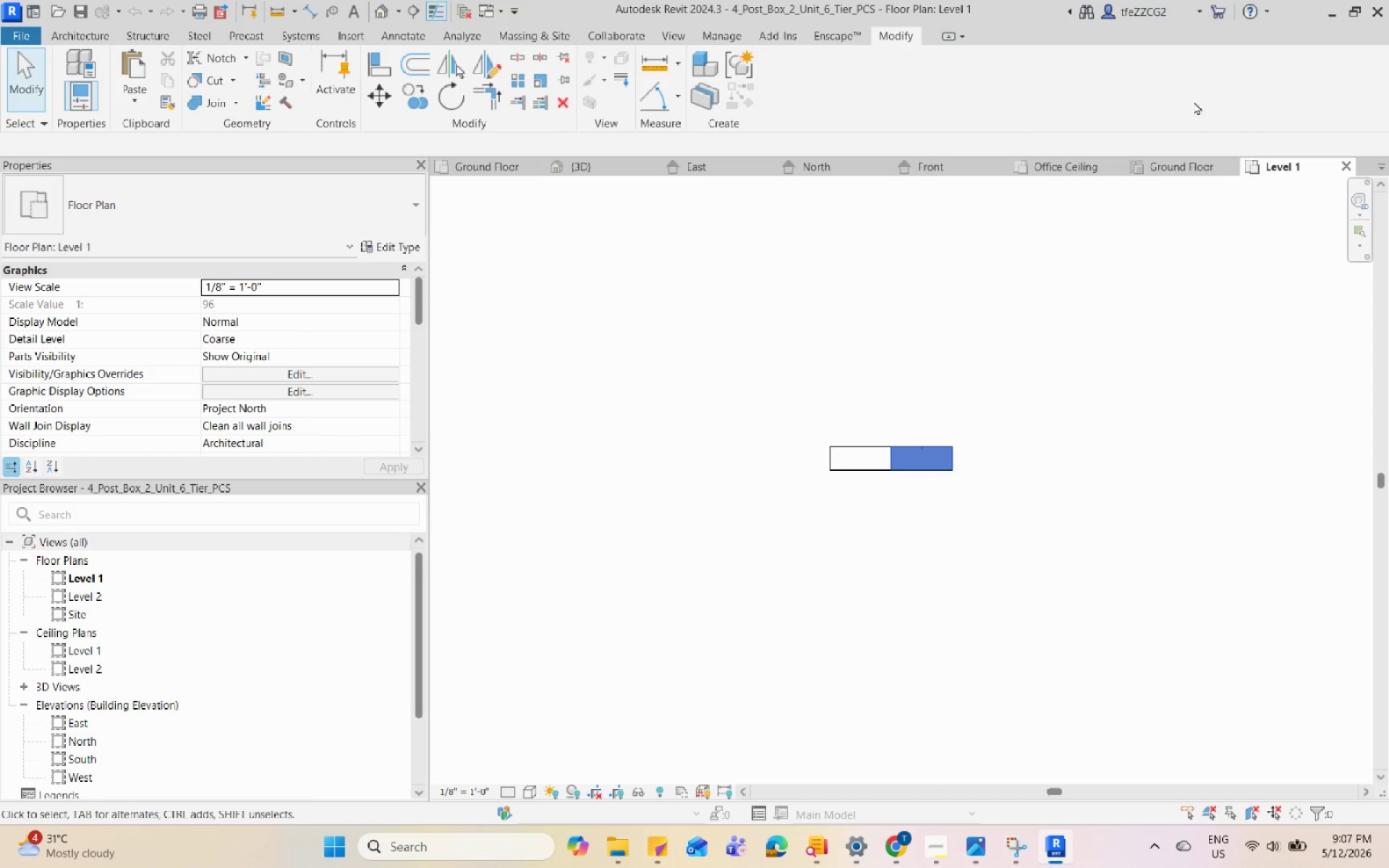 
left_click([1346, 163])
 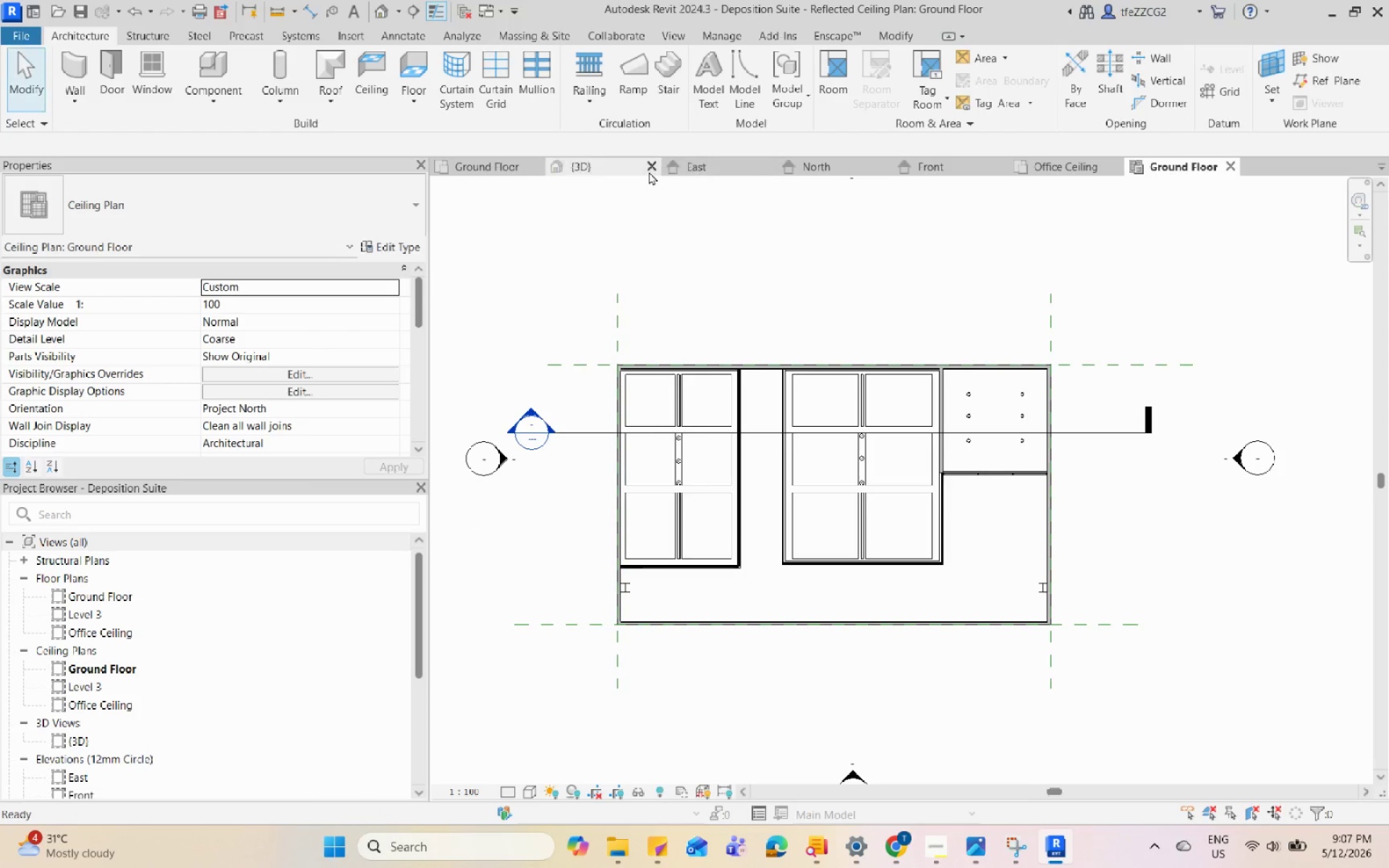 
left_click([619, 168])
 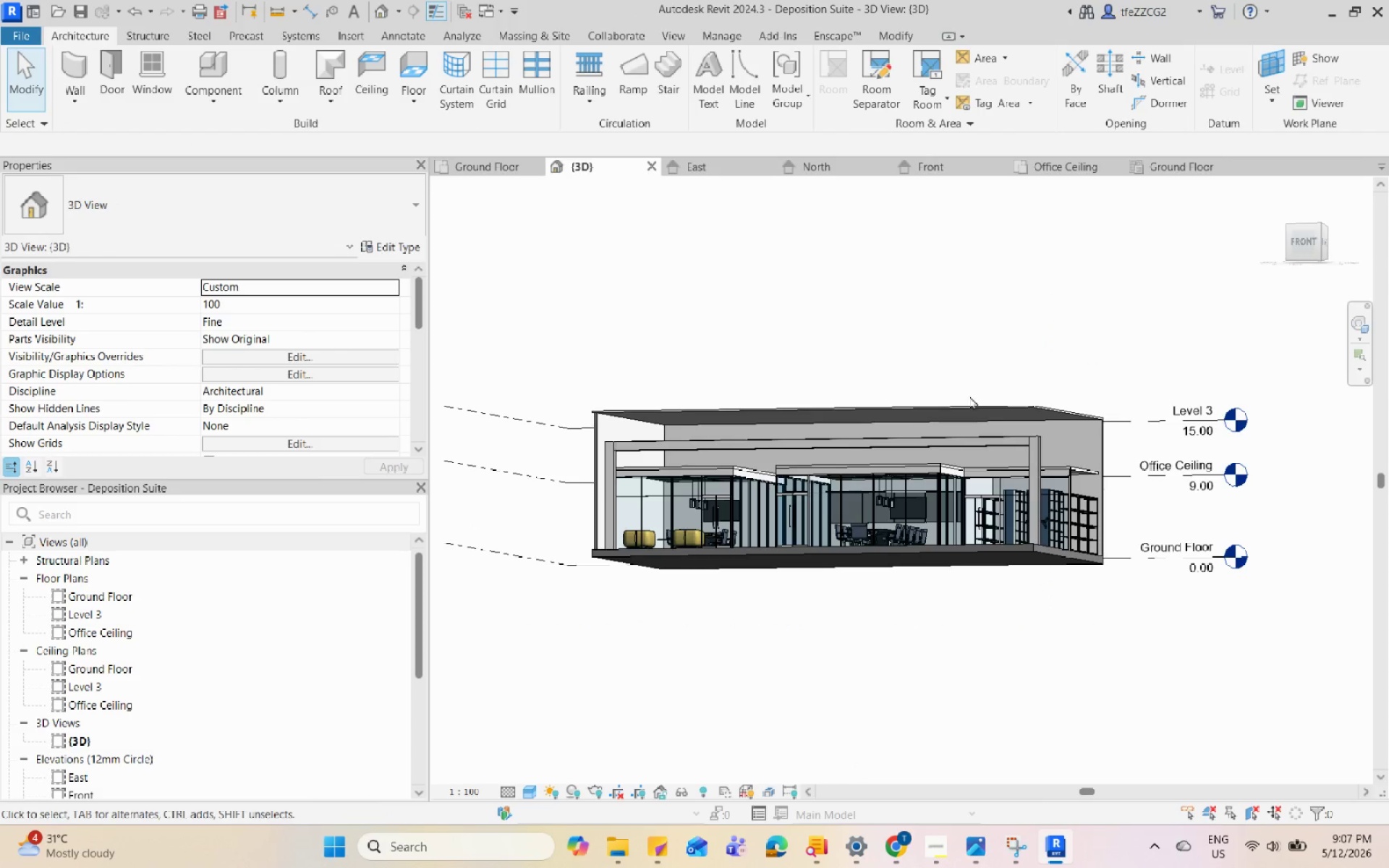 
left_click([970, 409])
 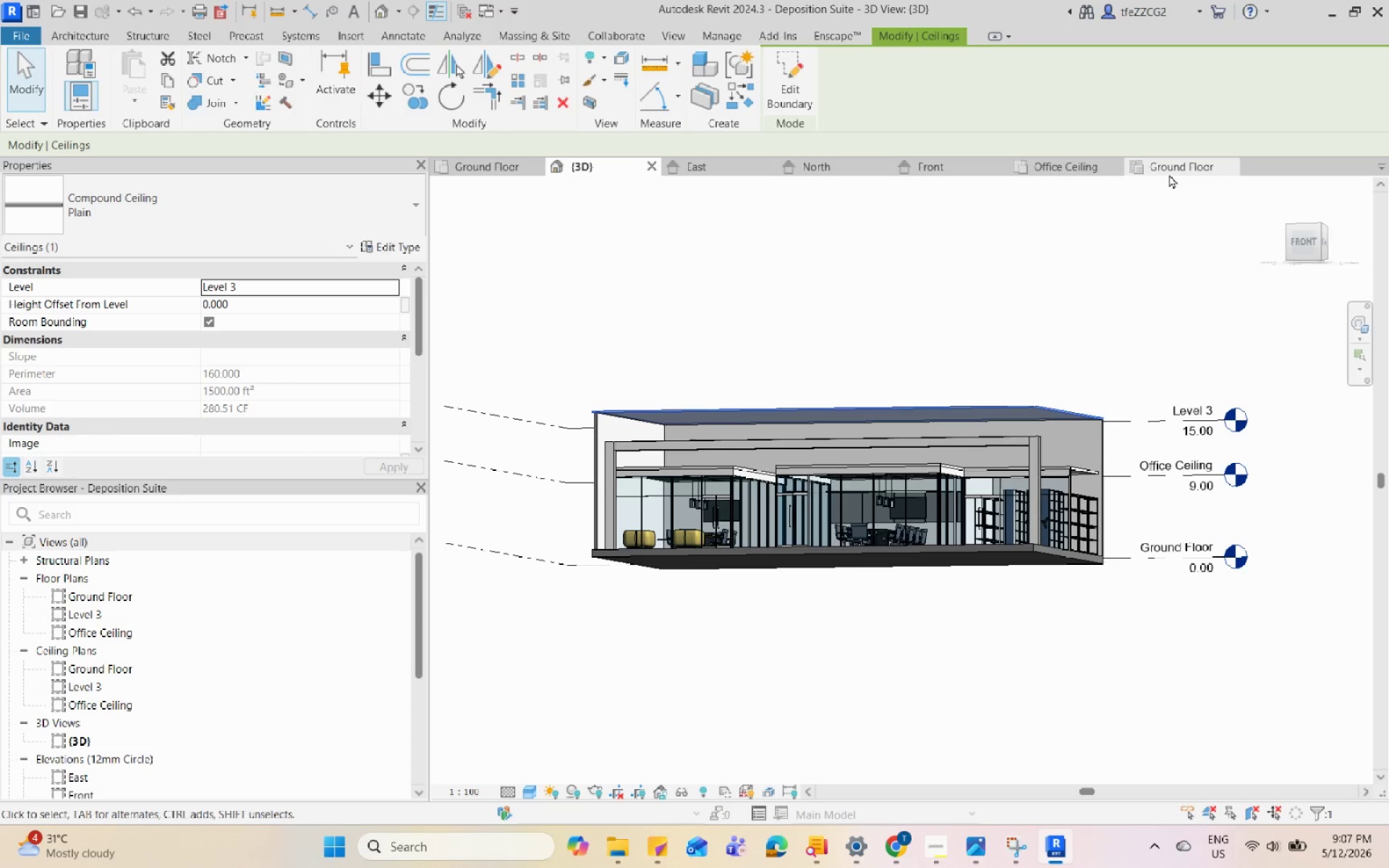 
left_click([1167, 167])
 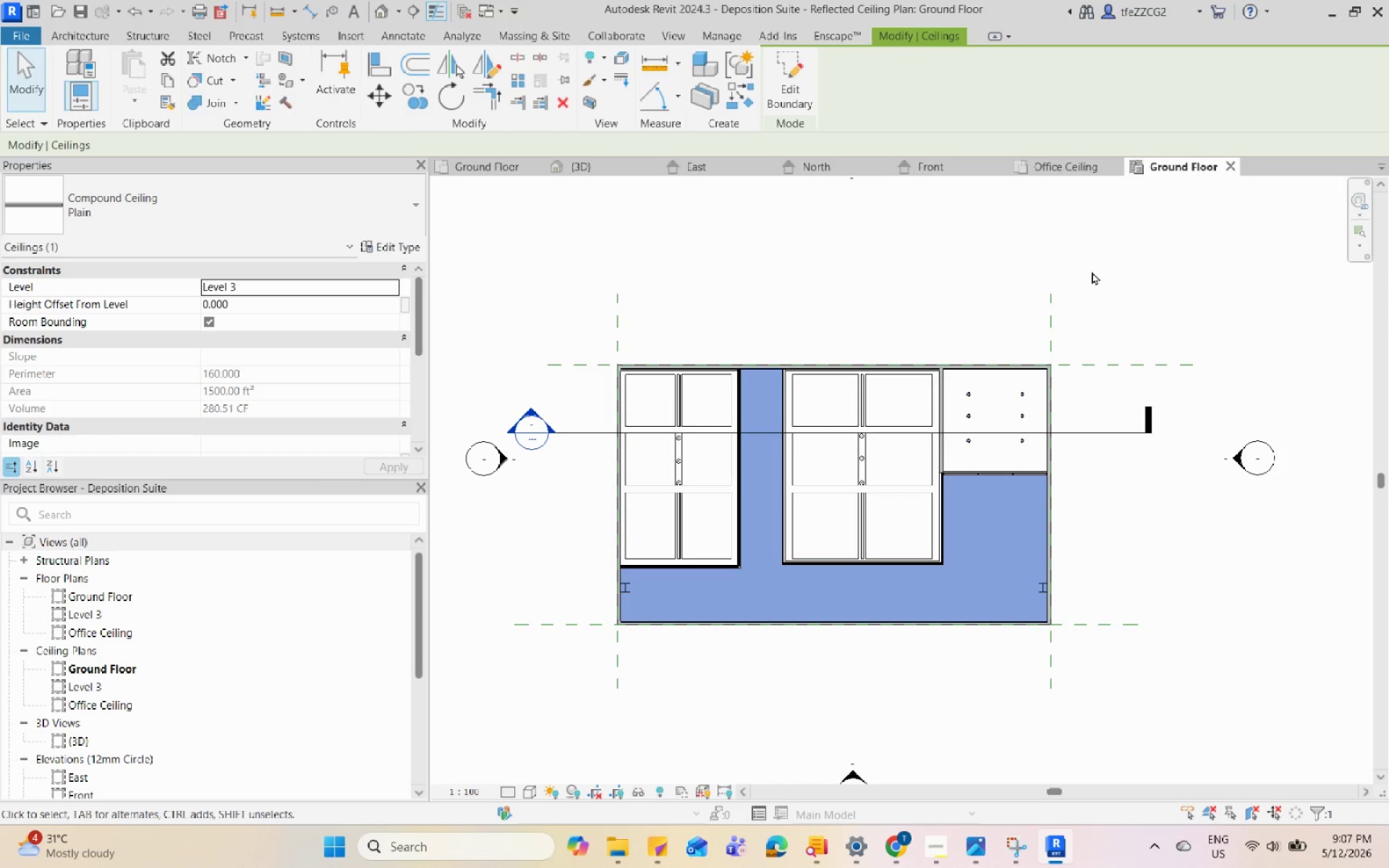 
scroll: coordinate [670, 352], scroll_direction: up, amount: 4.0
 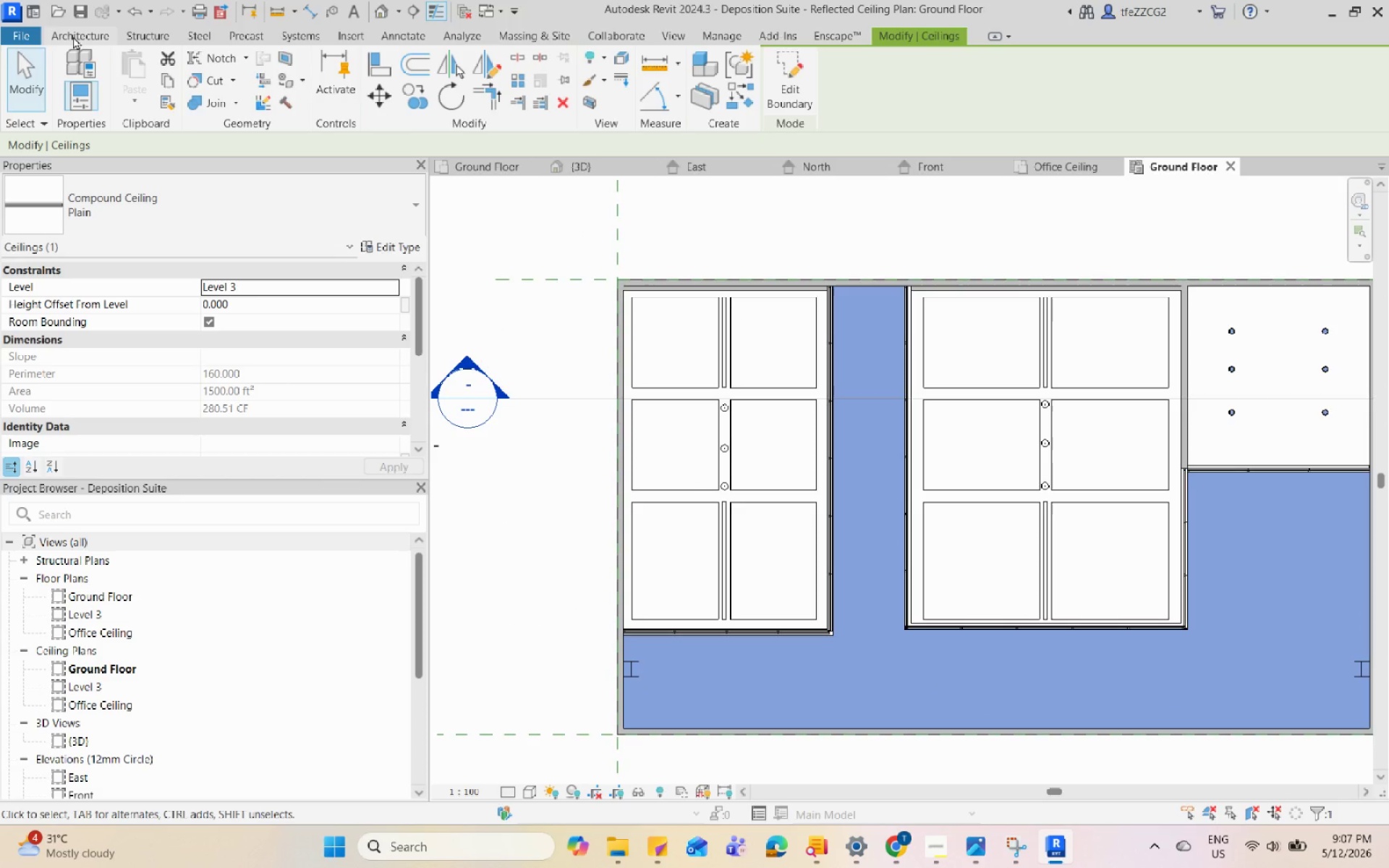 
left_click([73, 36])
 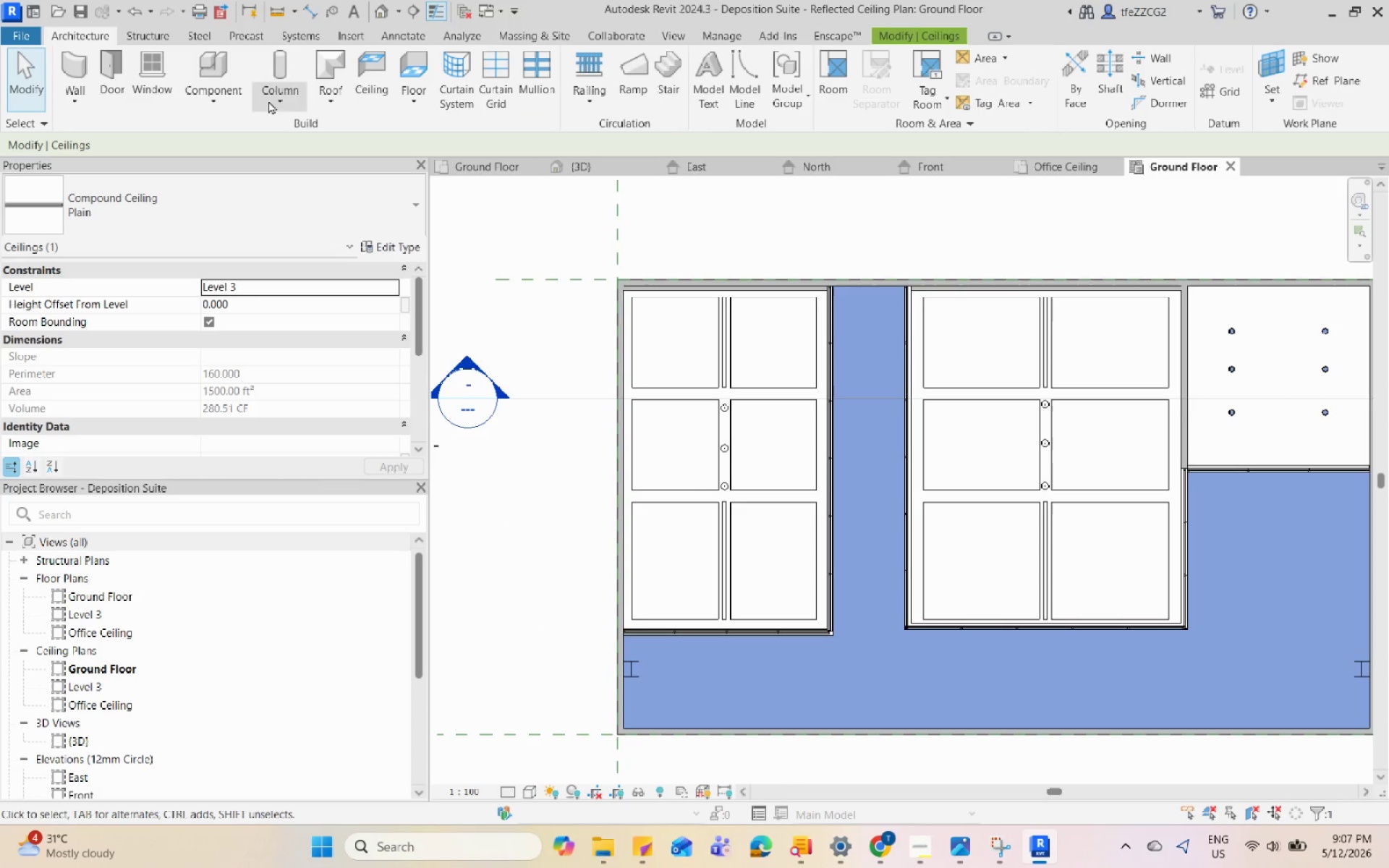 
left_click([233, 104])
 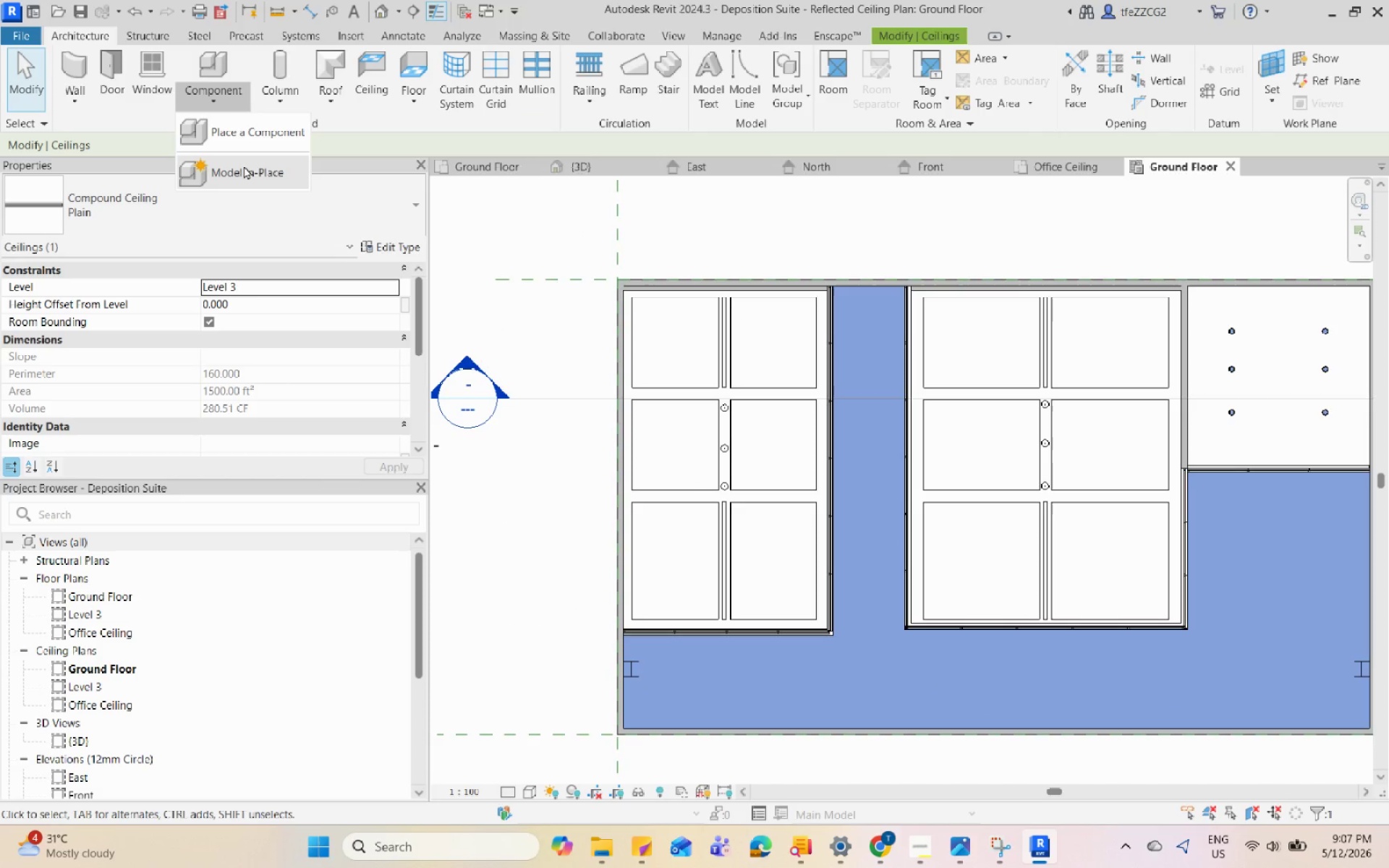 
left_click([244, 167])
 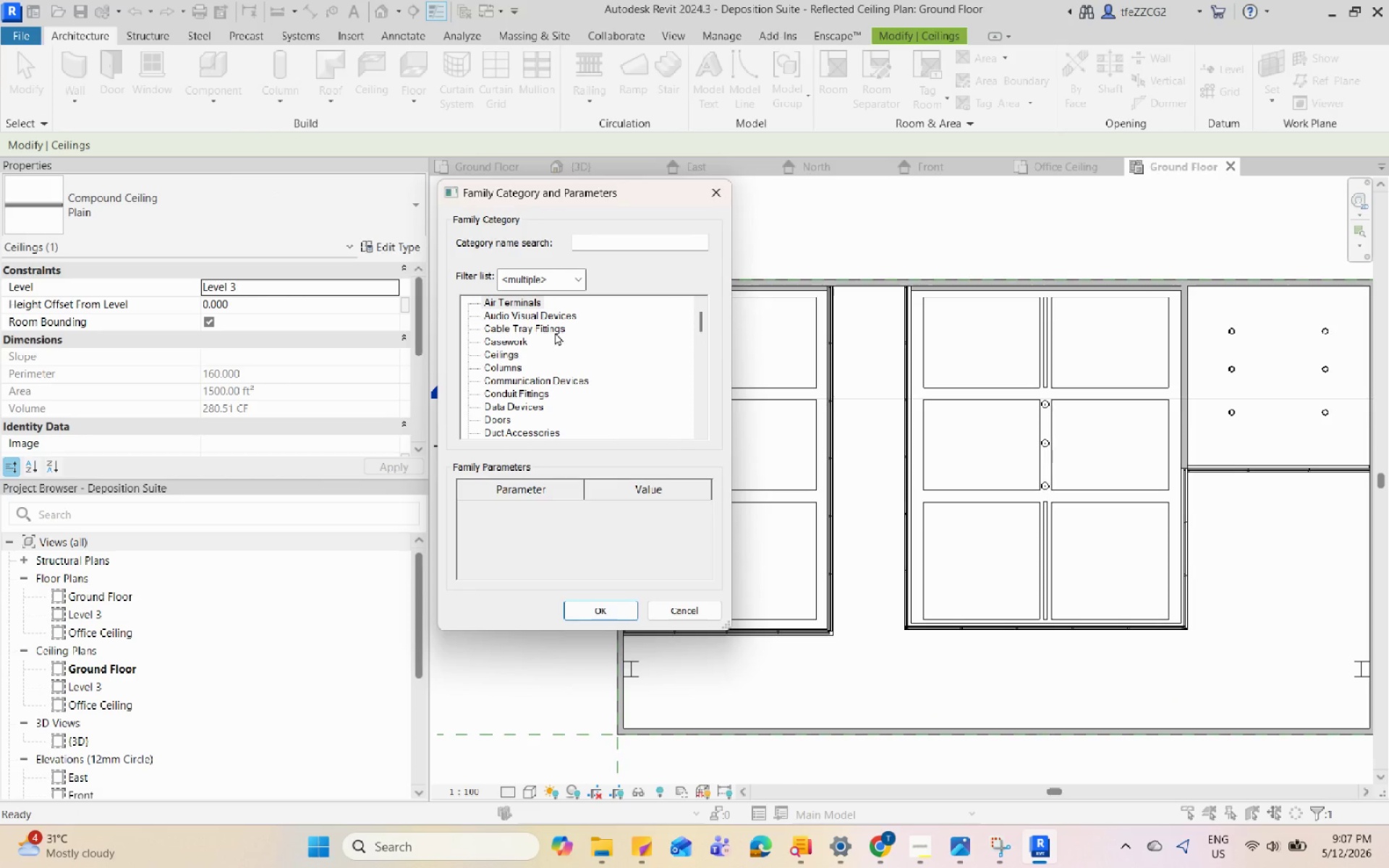 
scroll: coordinate [546, 341], scroll_direction: down, amount: 5.0
 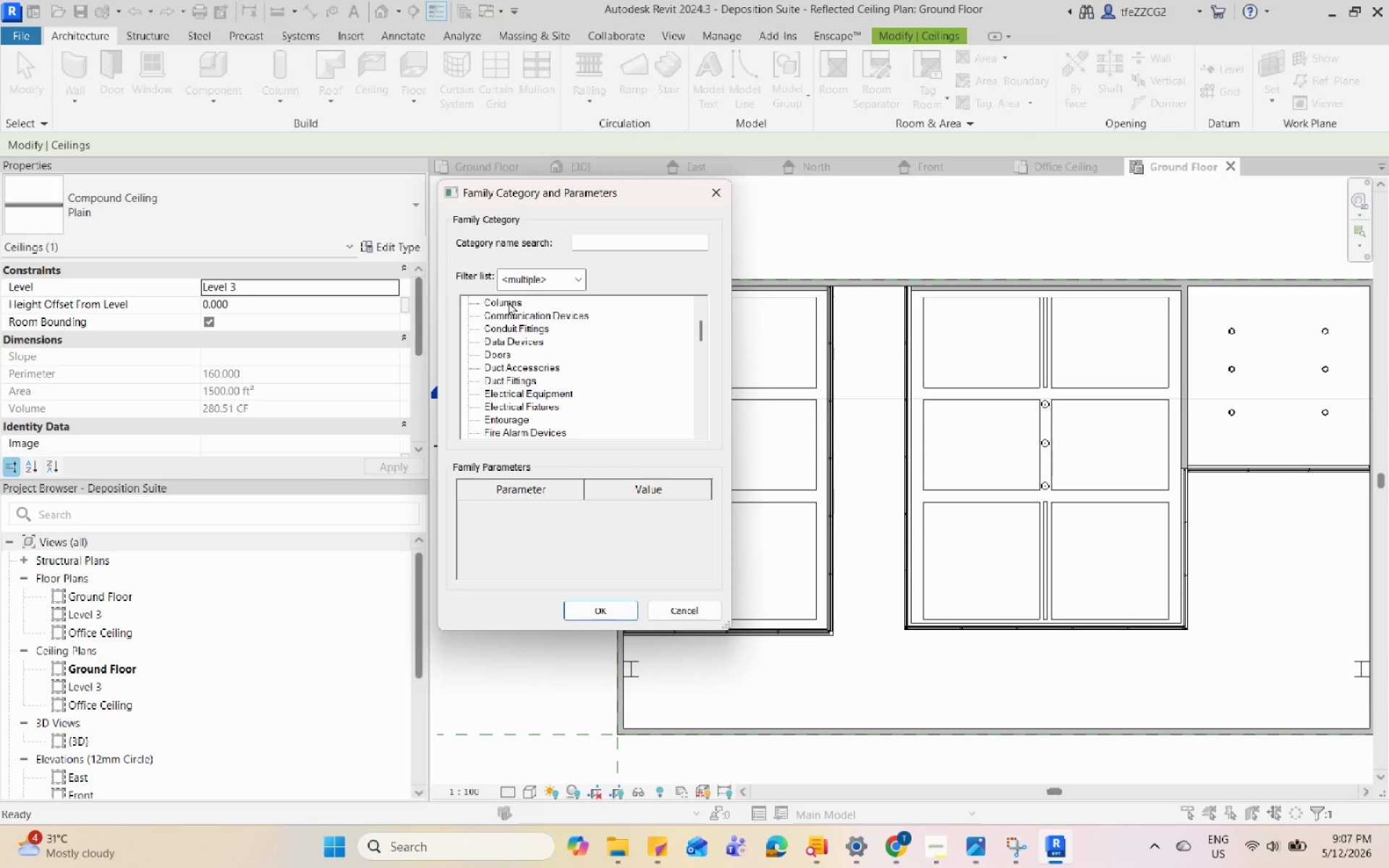 
scroll: coordinate [509, 302], scroll_direction: up, amount: 3.0
 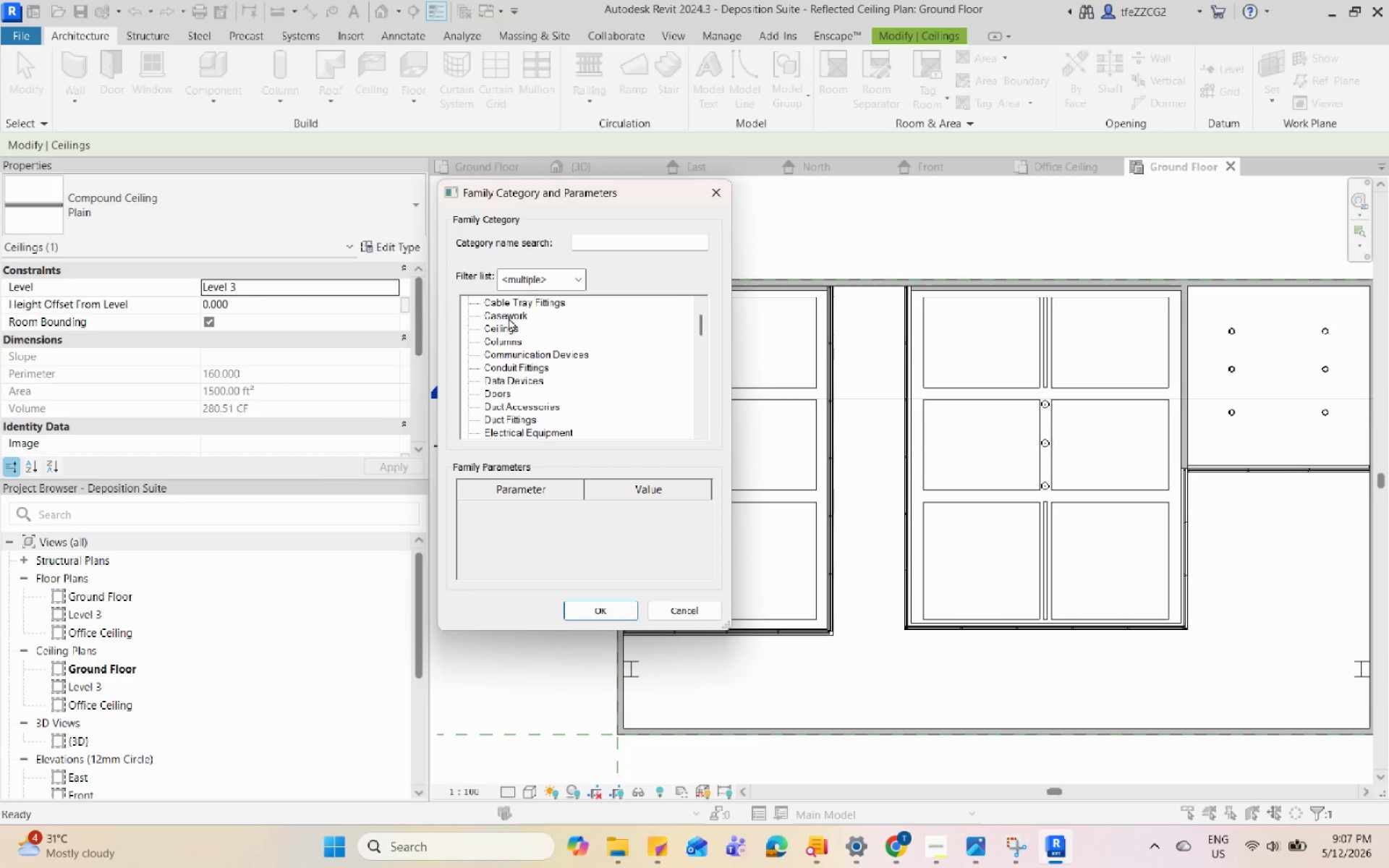 
left_click([512, 324])
 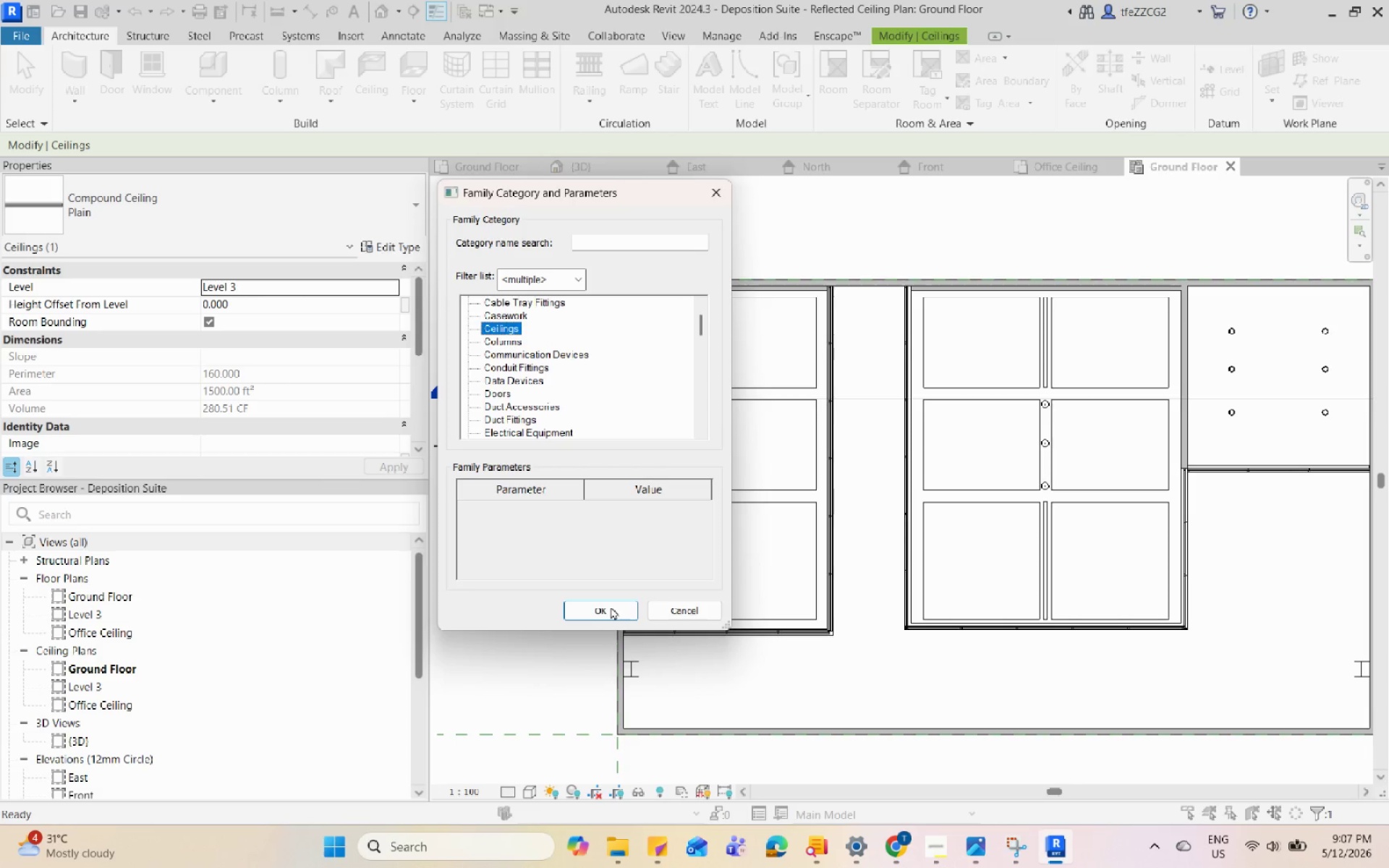 
left_click([611, 606])
 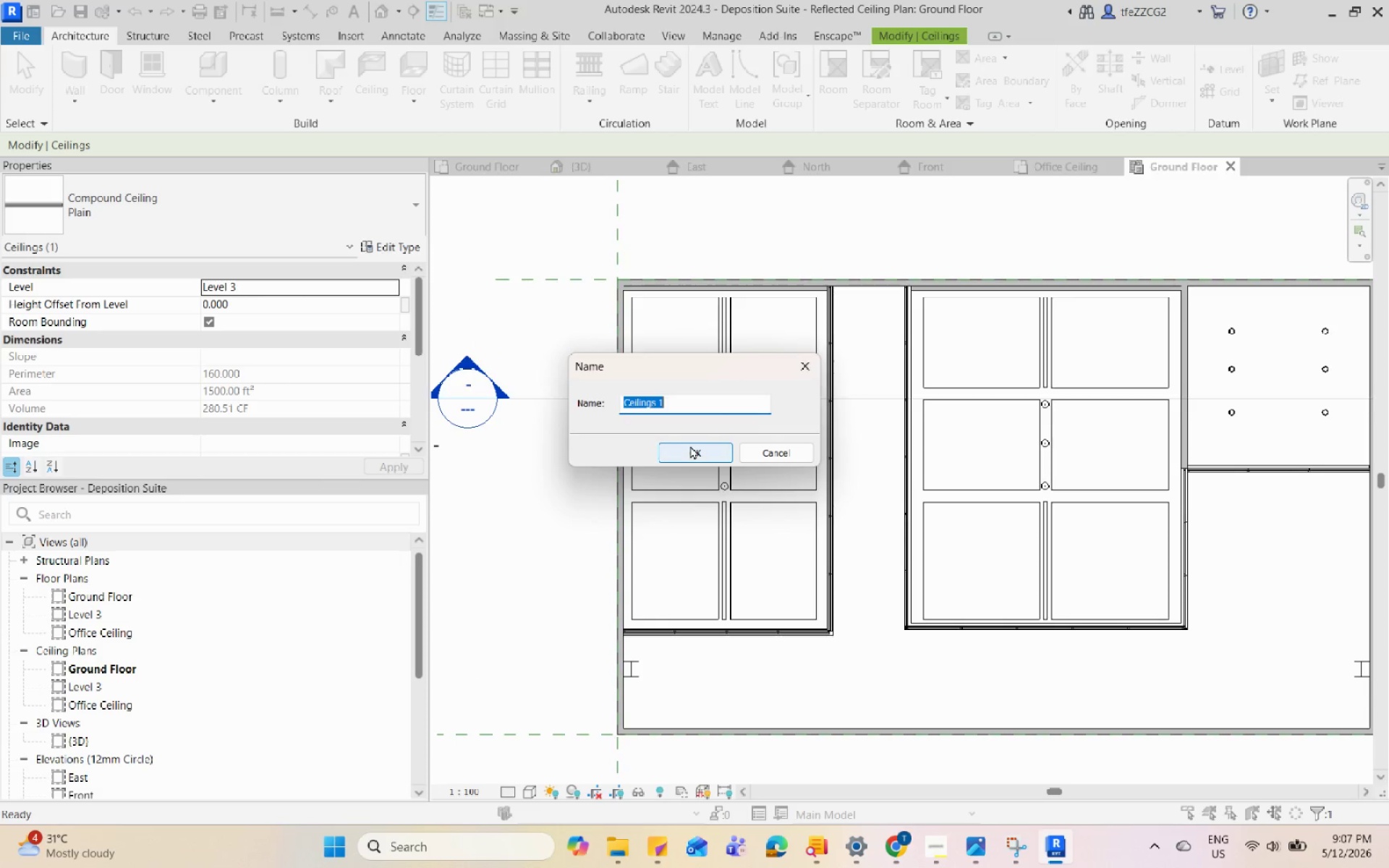 
left_click([690, 446])
 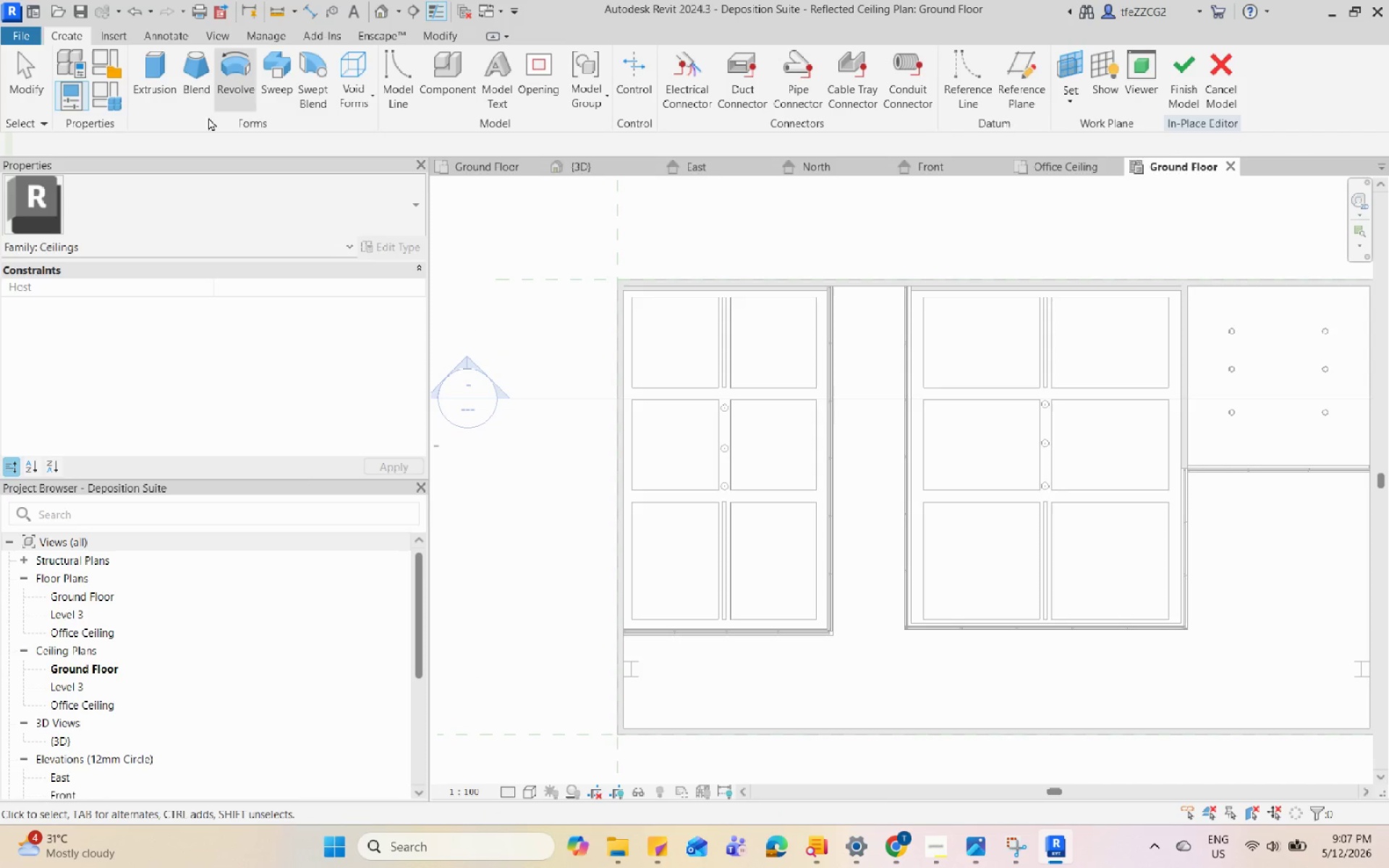 
left_click([155, 95])
 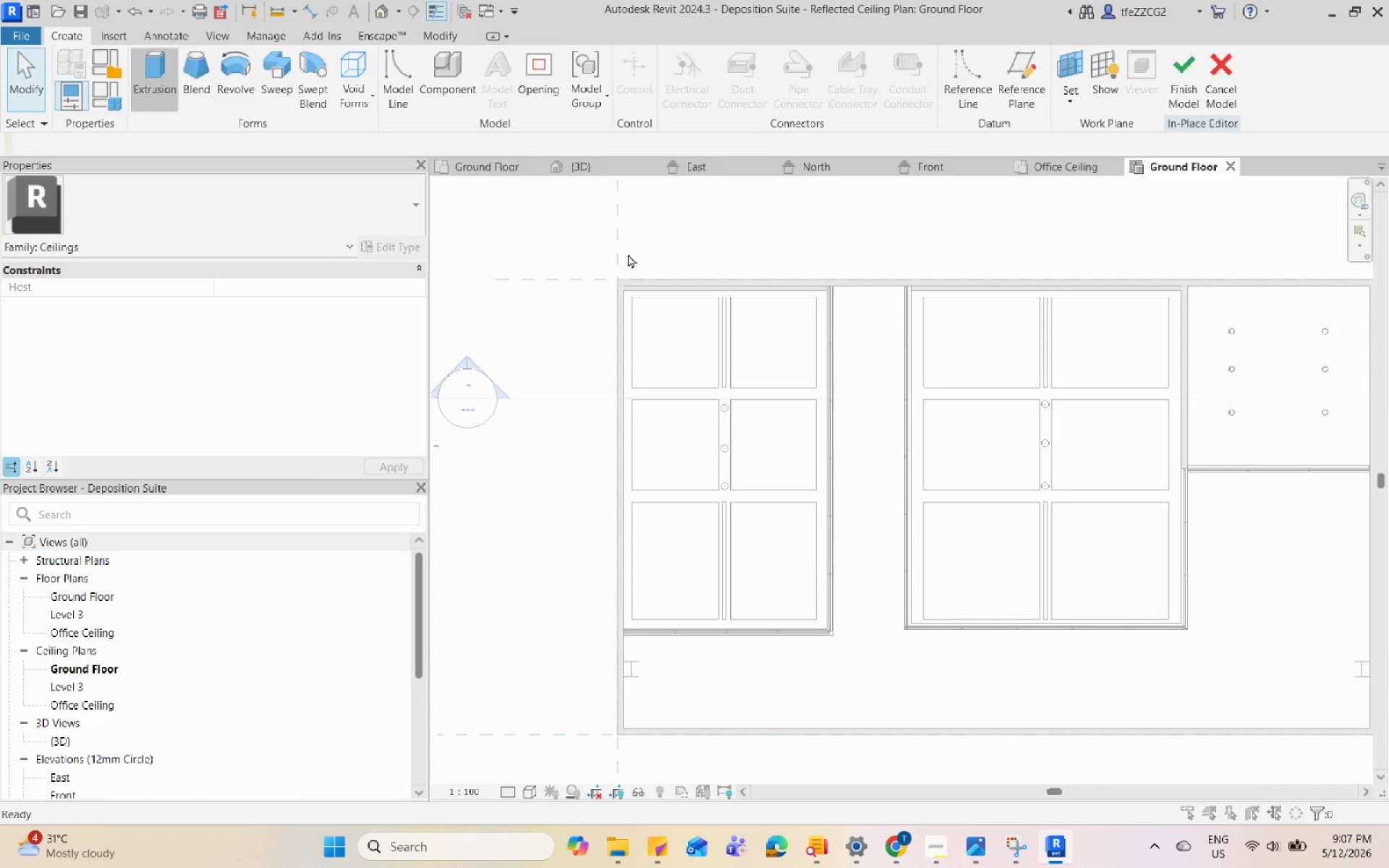 
scroll: coordinate [615, 425], scroll_direction: up, amount: 18.0
 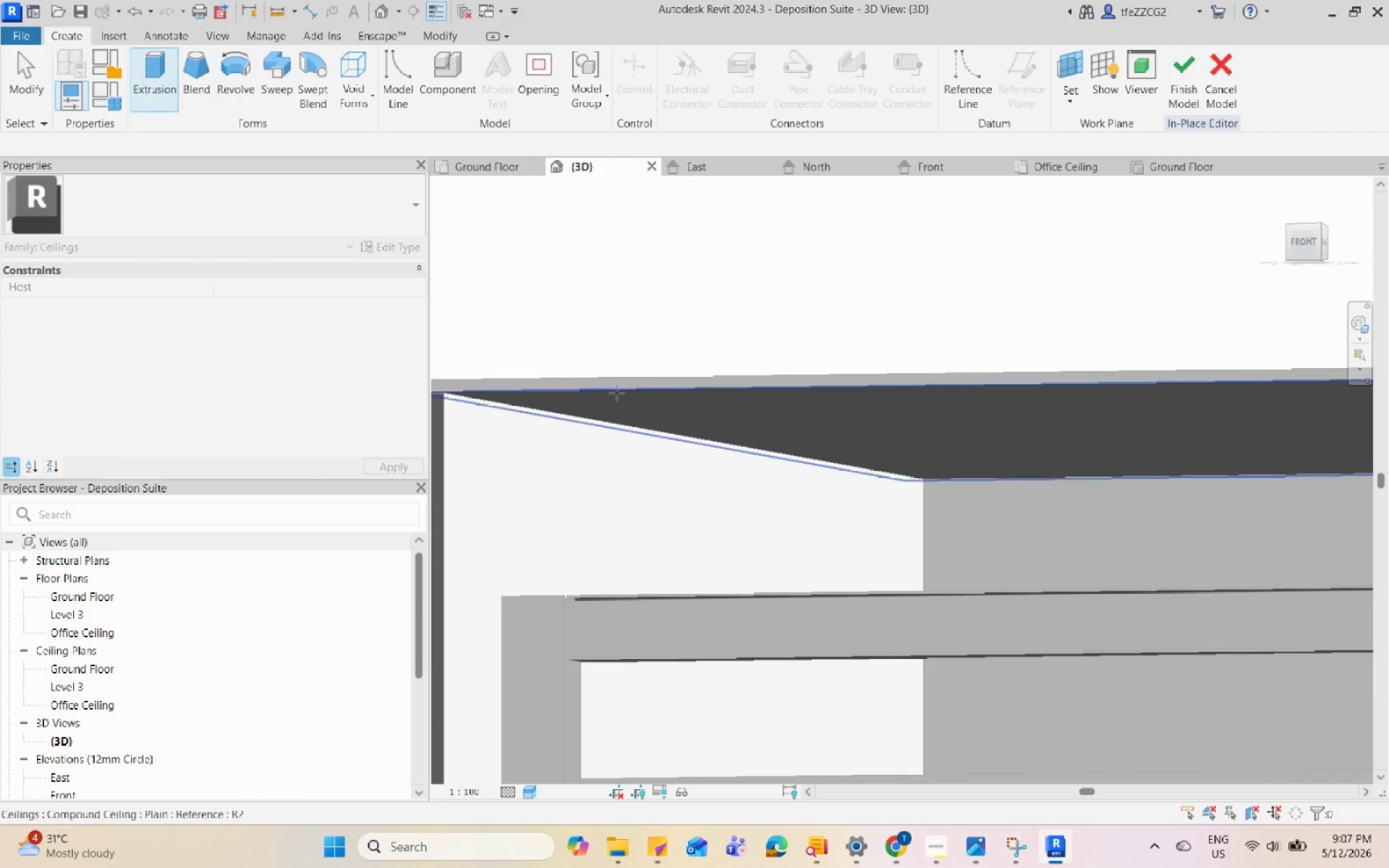 
left_click([616, 393])
 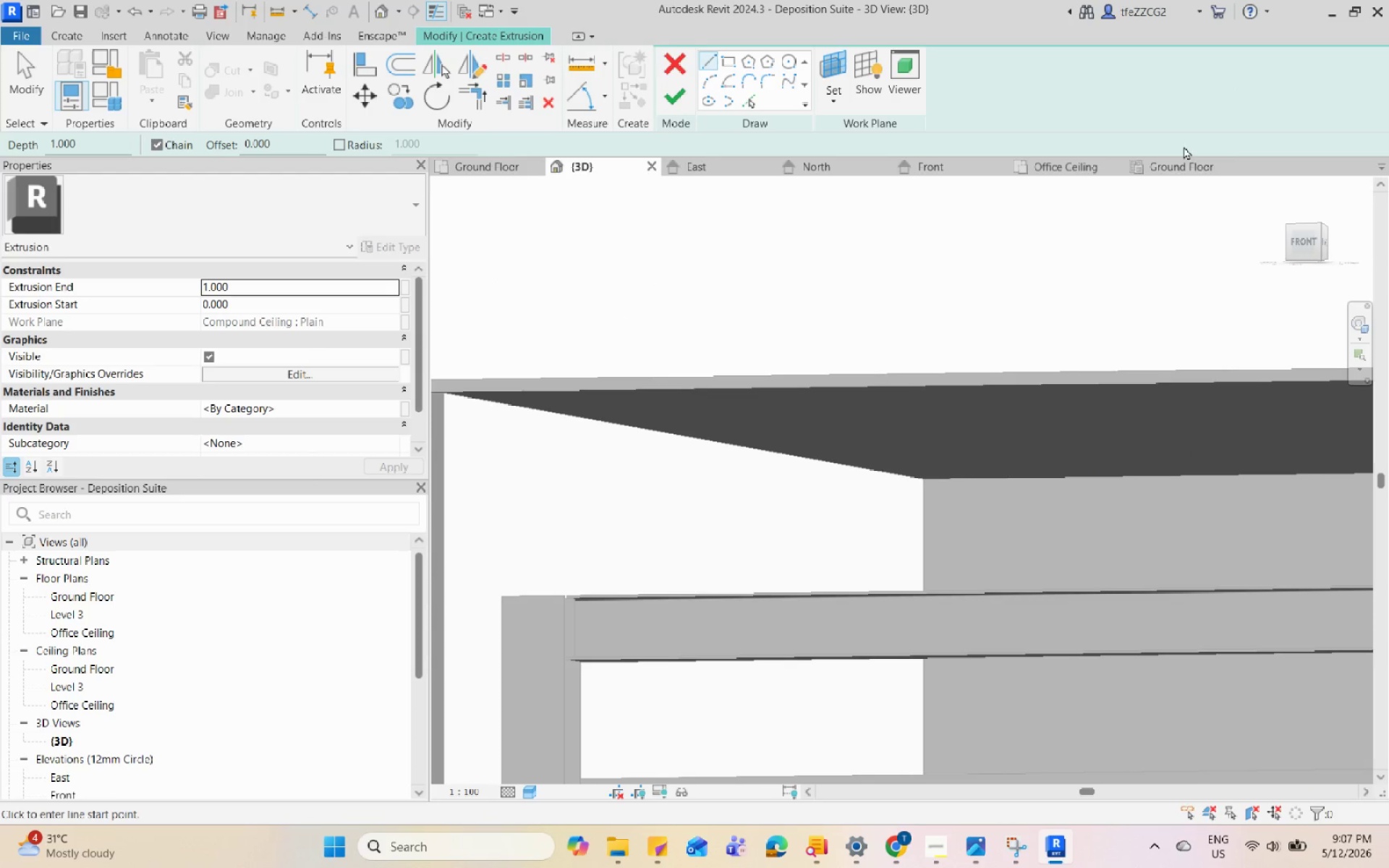 
left_click([1188, 162])
 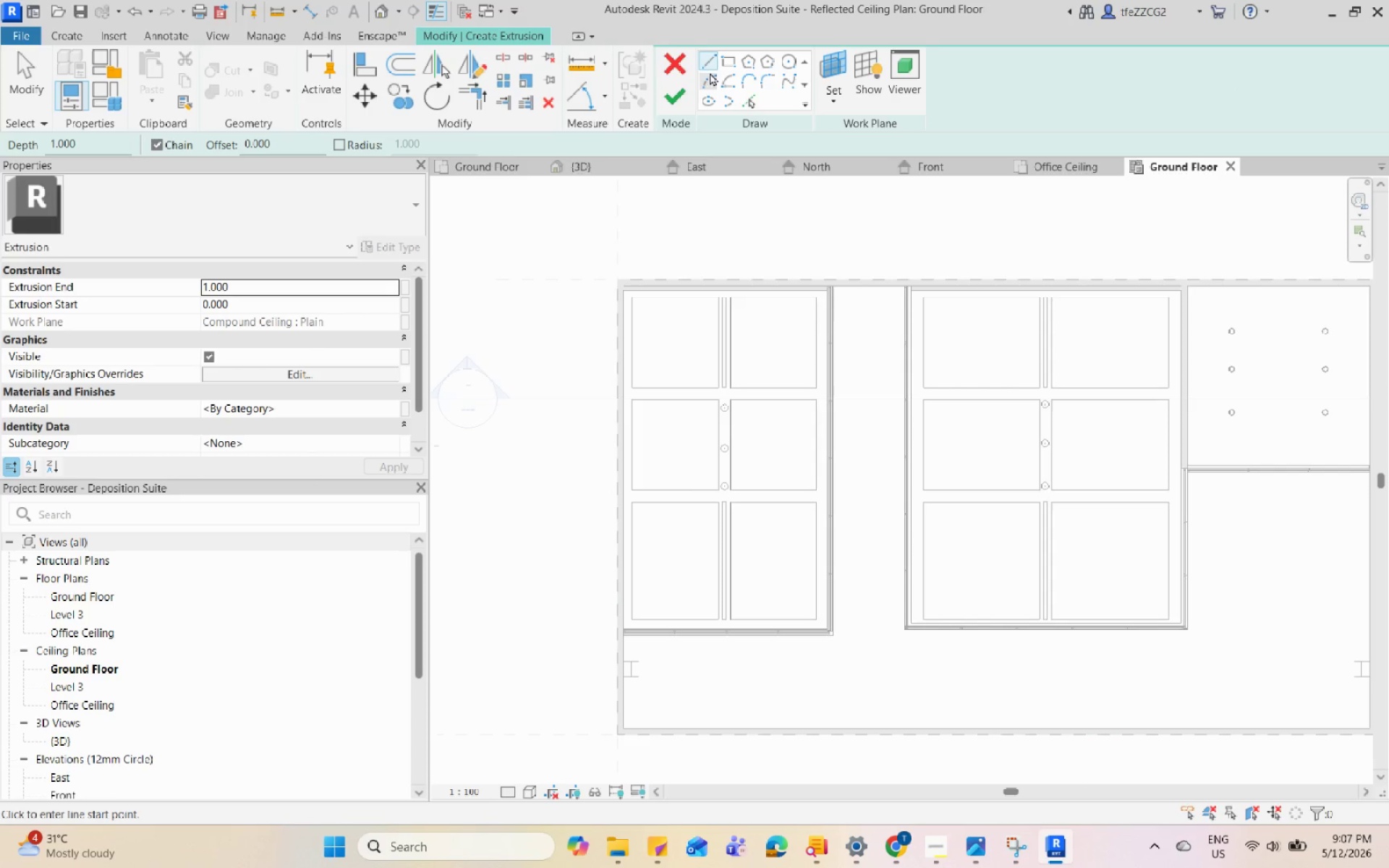 
left_click([722, 64])
 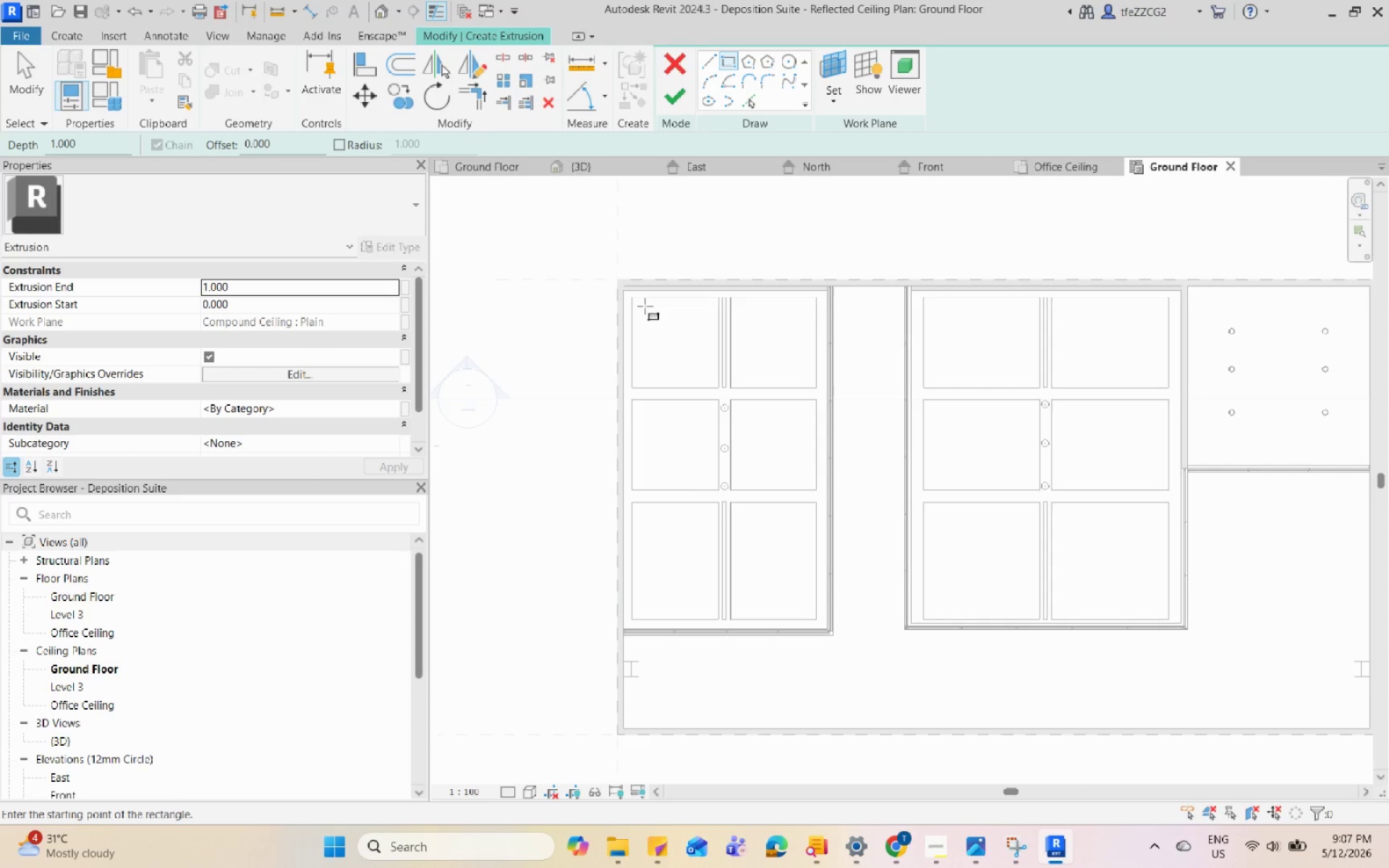 
left_click([645, 305])
 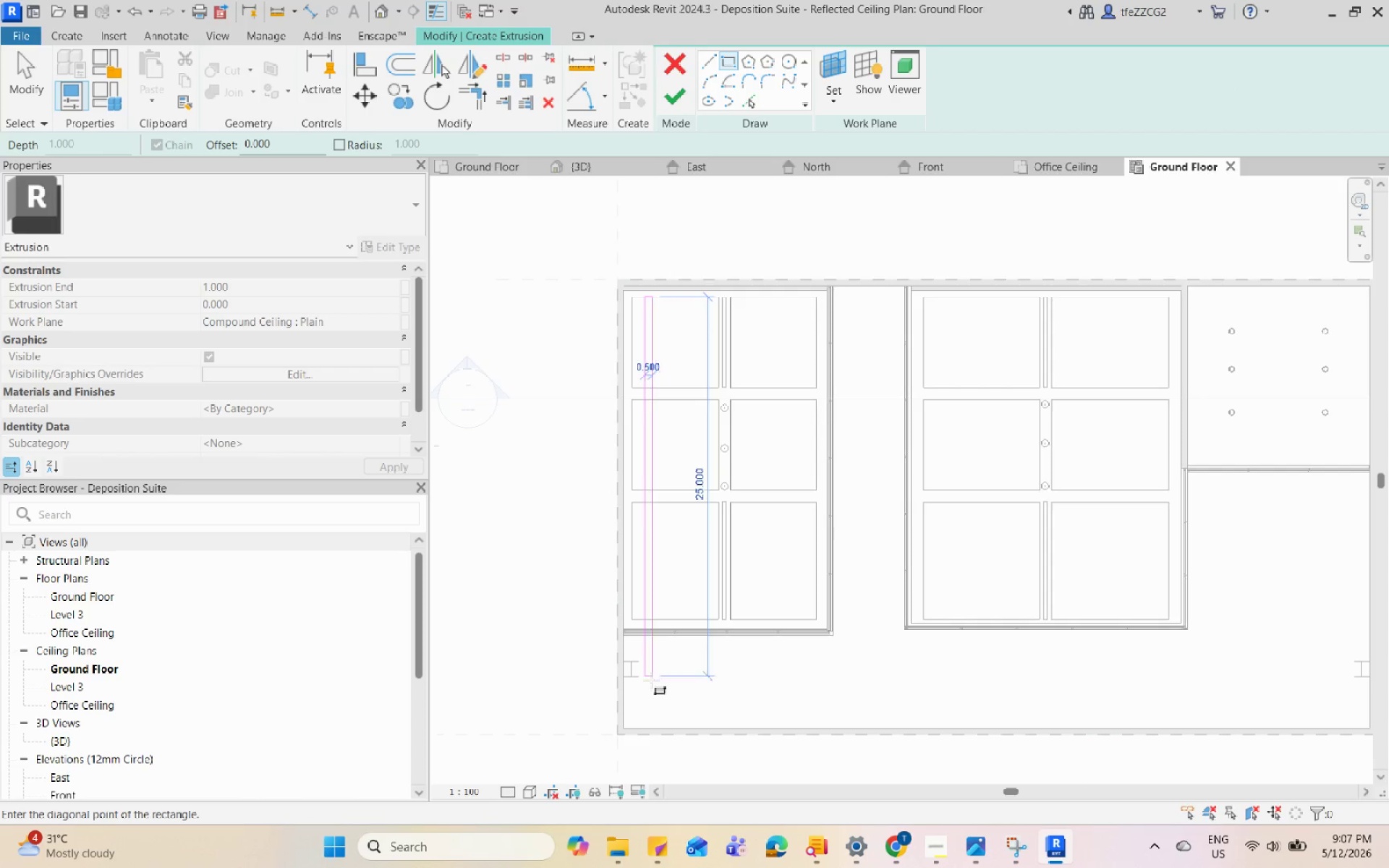 
scroll: coordinate [647, 716], scroll_direction: up, amount: 4.0
 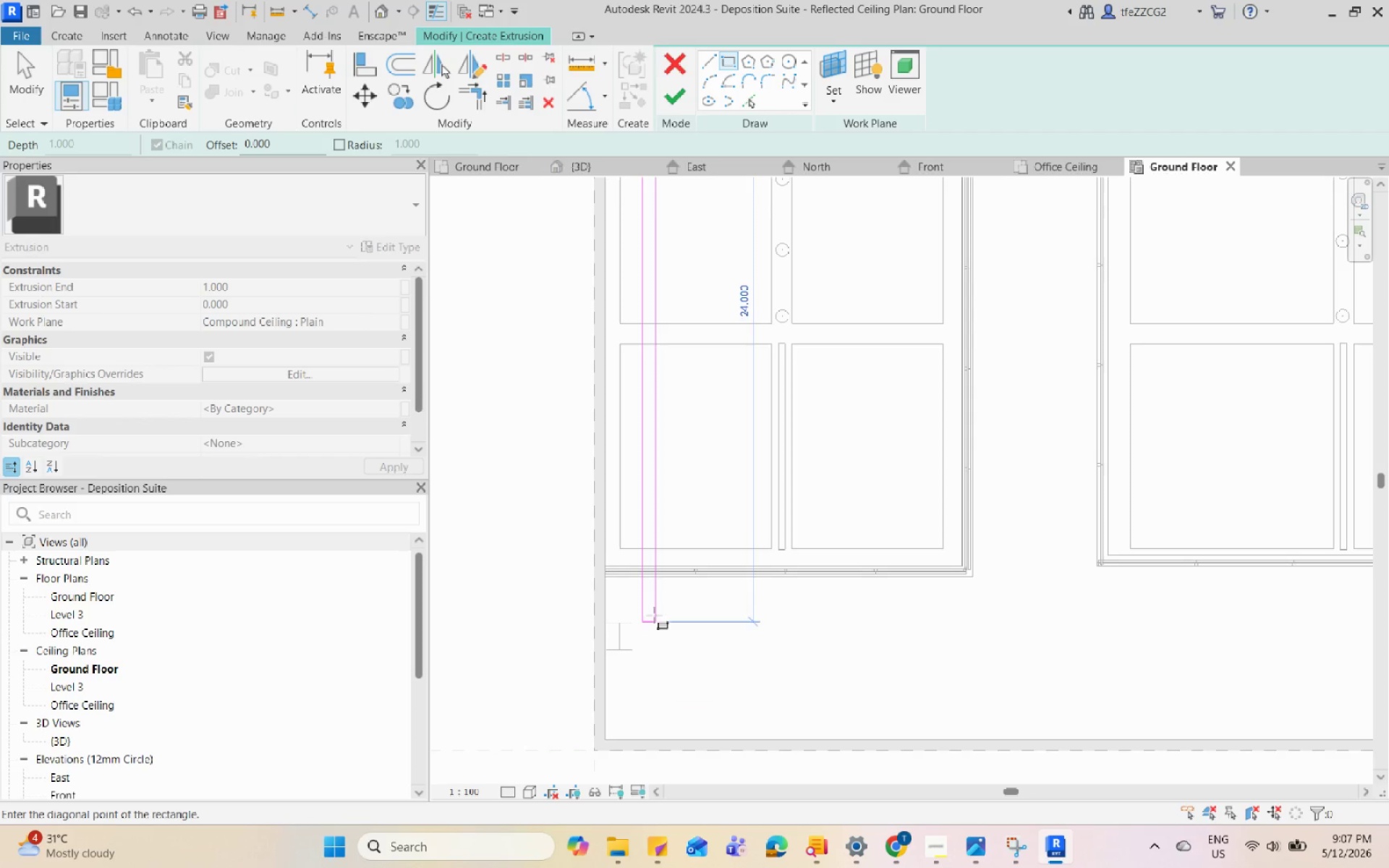 
left_click([978, 848])
 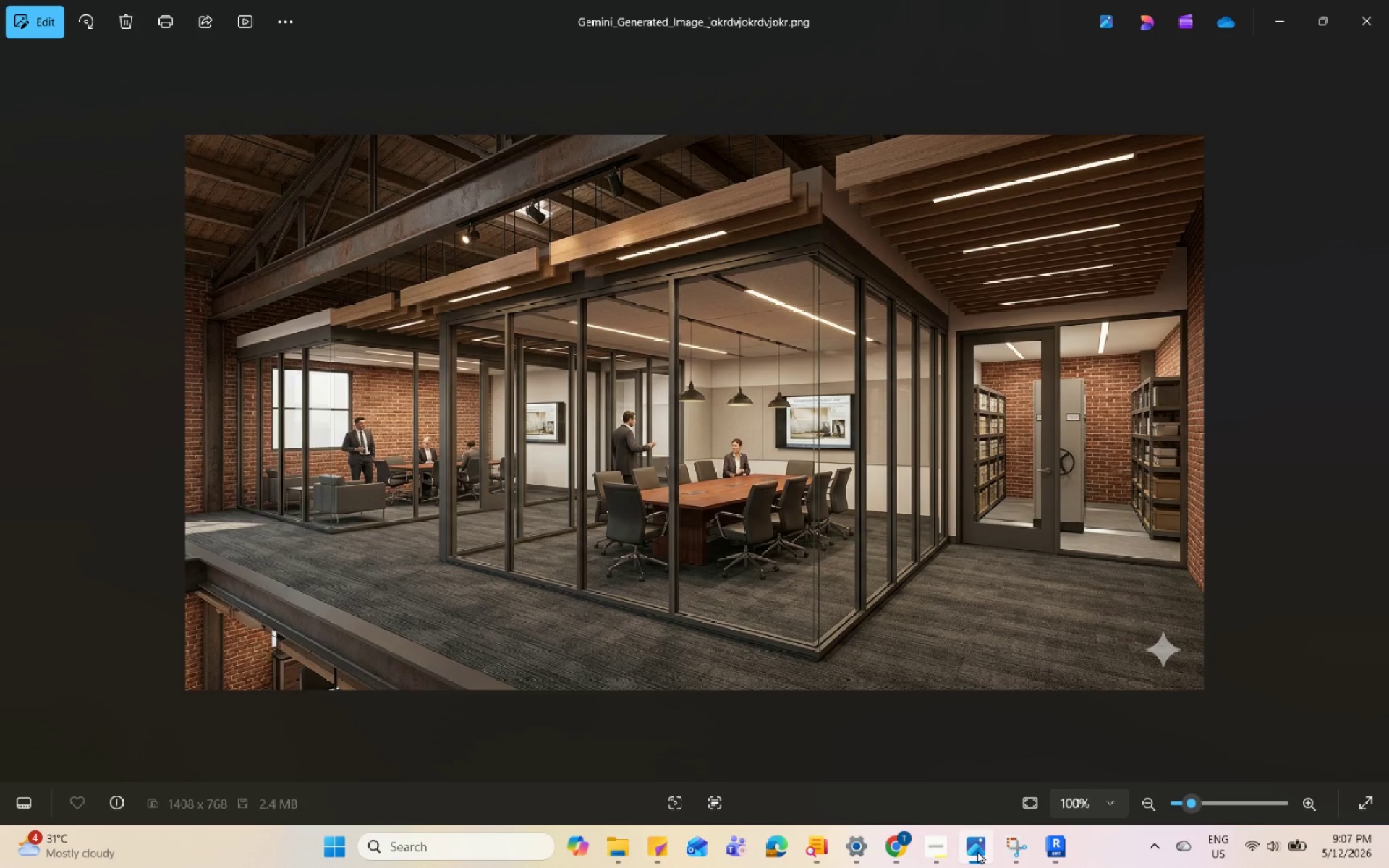 
left_click([977, 851])
 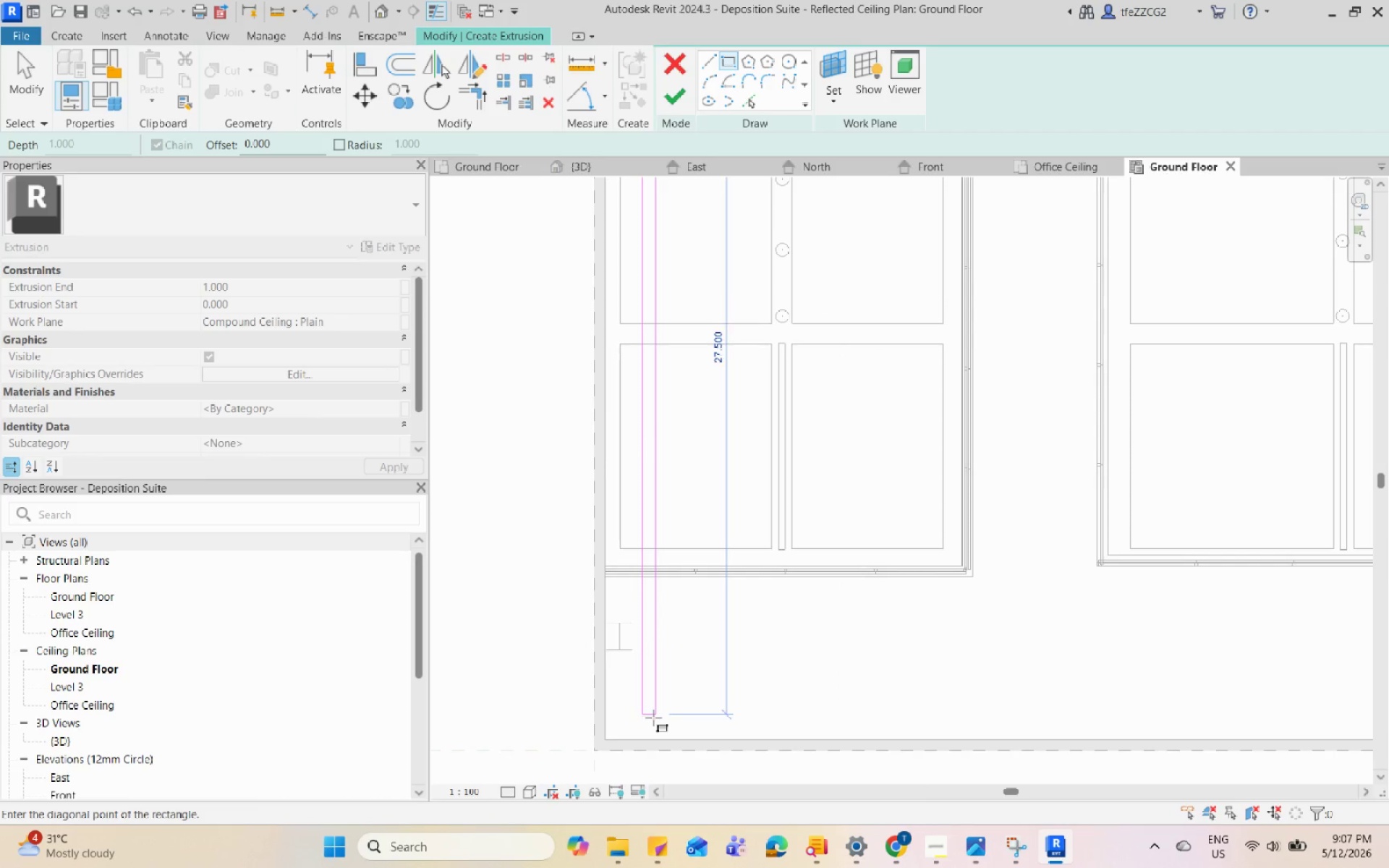 
scroll: coordinate [657, 719], scroll_direction: up, amount: 2.0
 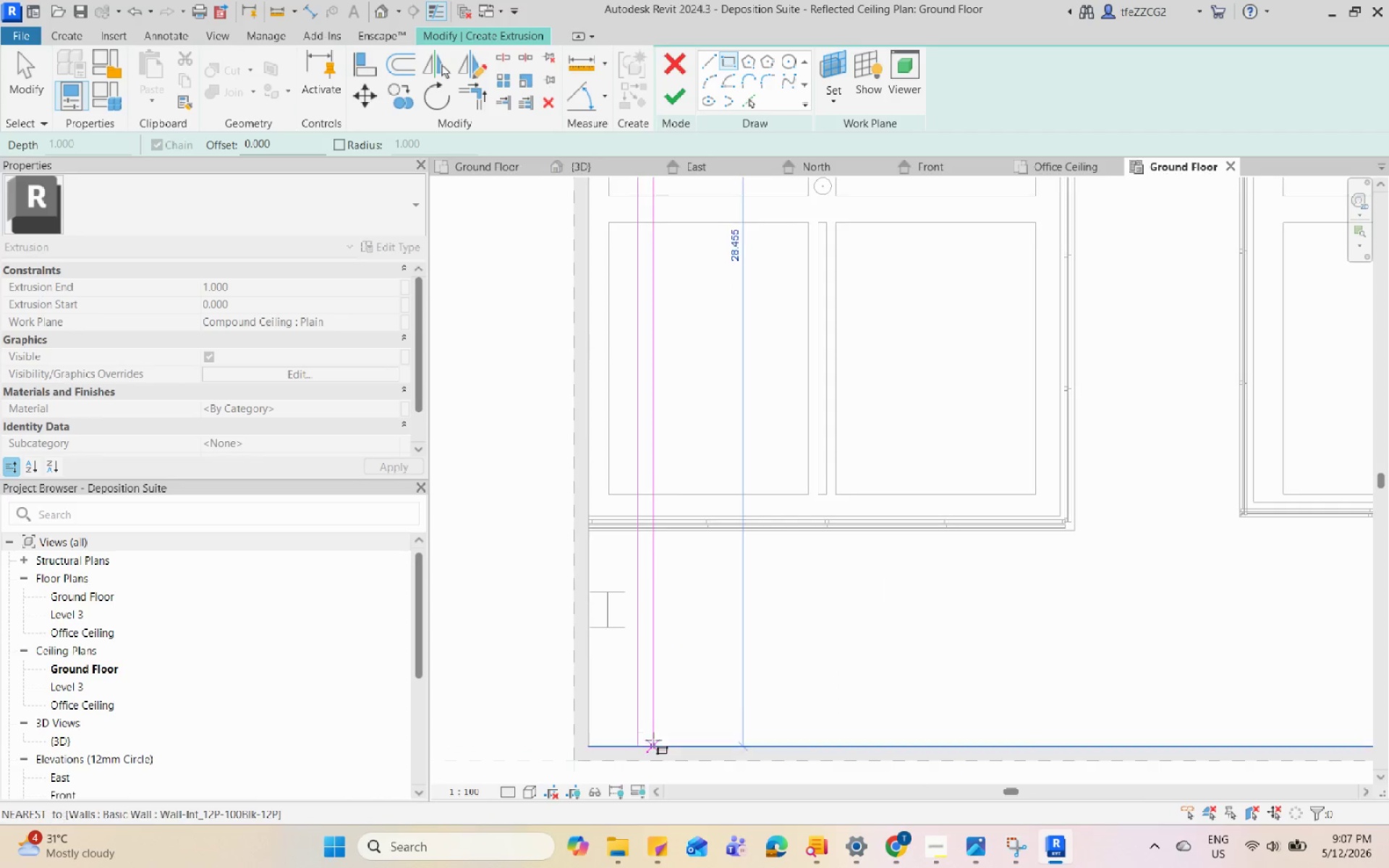 
left_click([653, 743])
 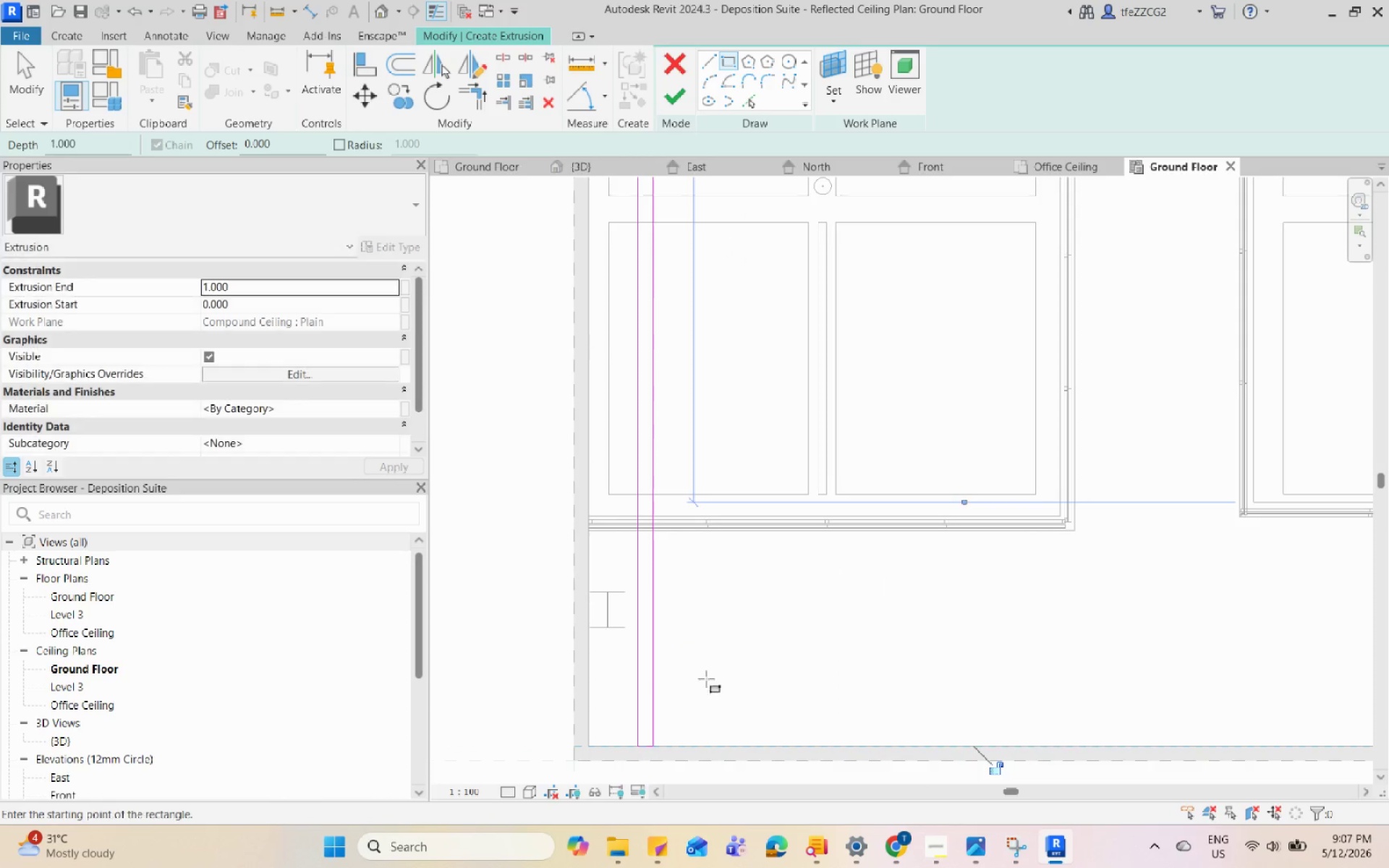 
key(Escape)
 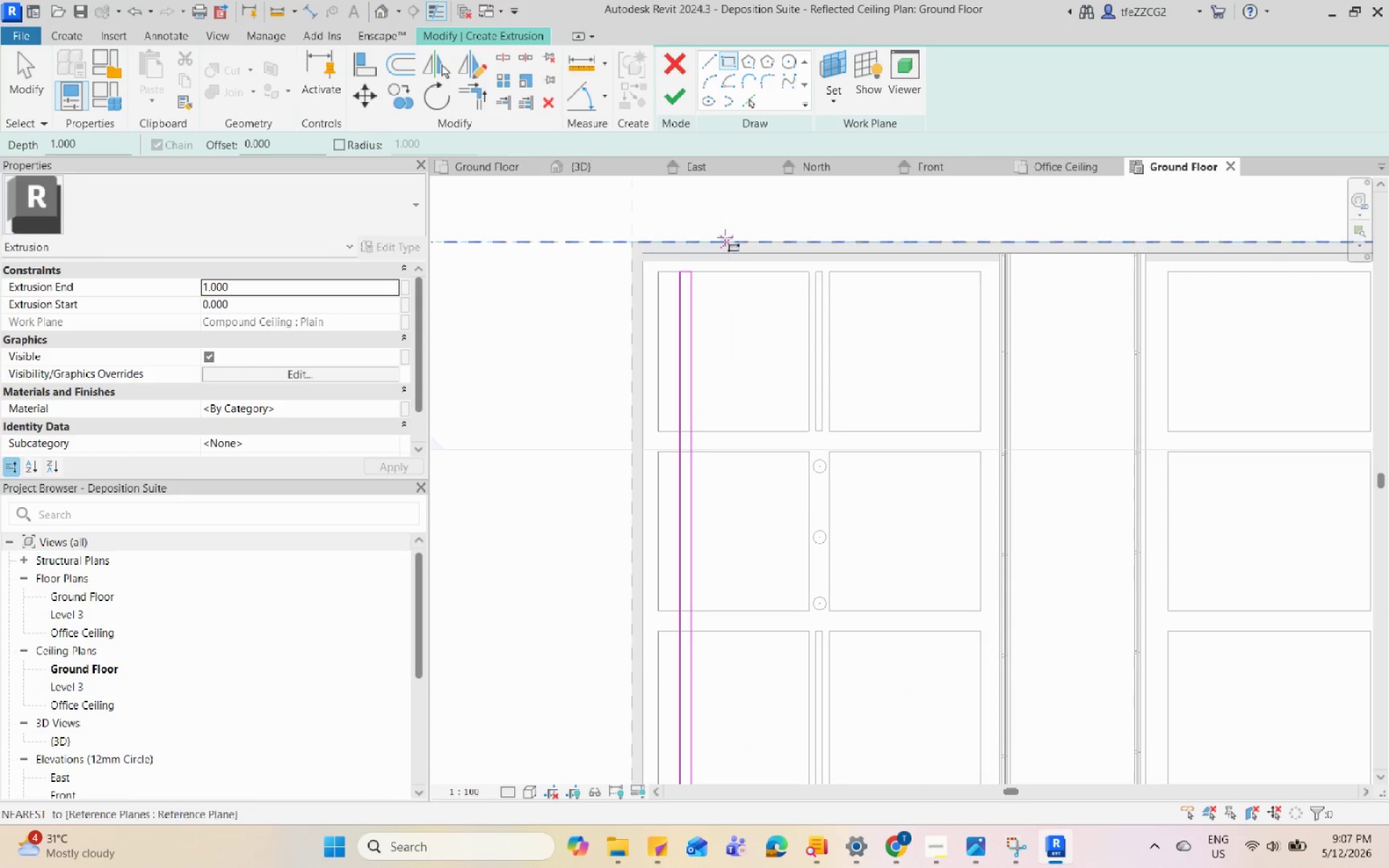 
hold_key(key=Escape, duration=3.08)
 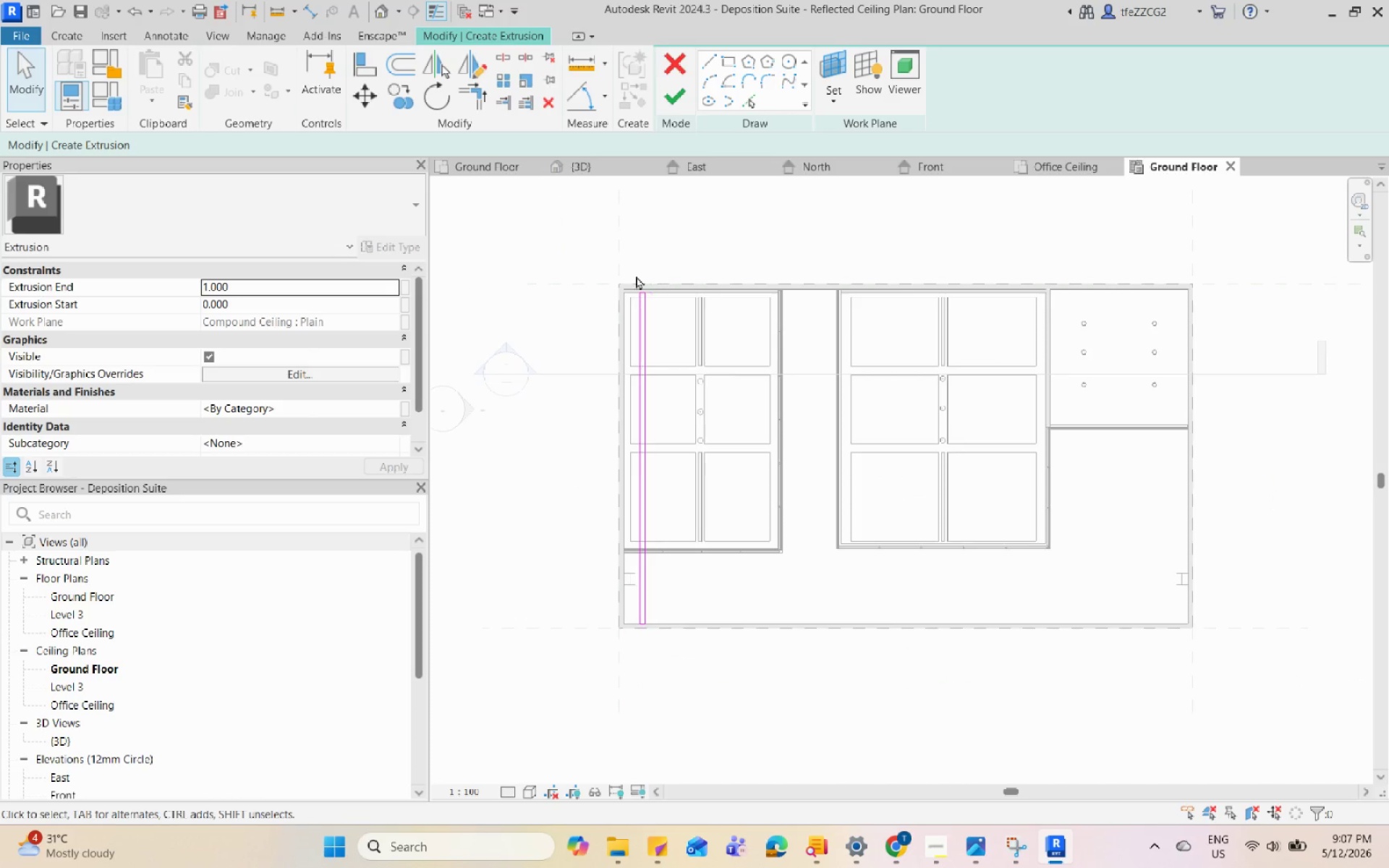 
scroll: coordinate [676, 310], scroll_direction: up, amount: 8.0
 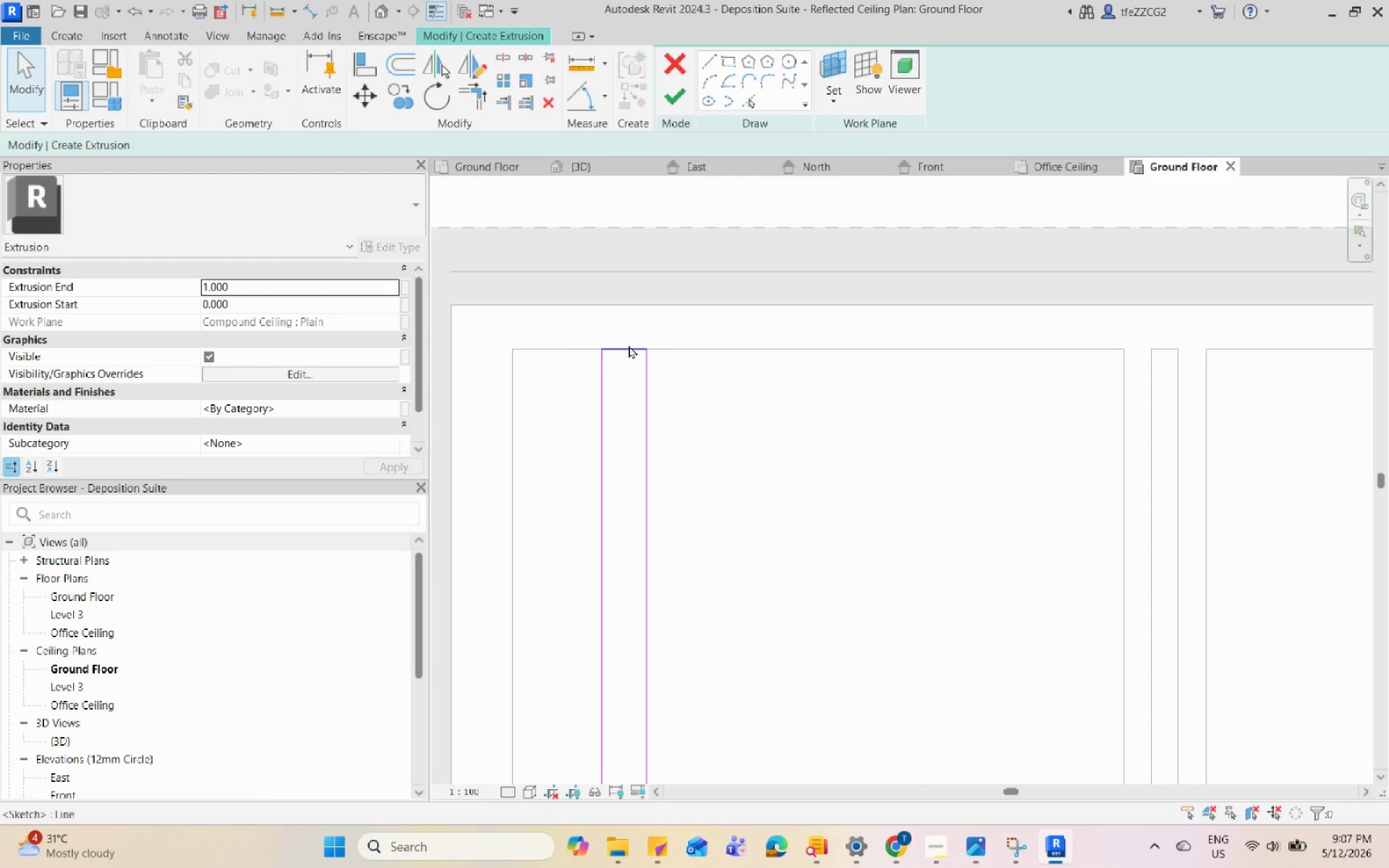 
left_click([629, 345])
 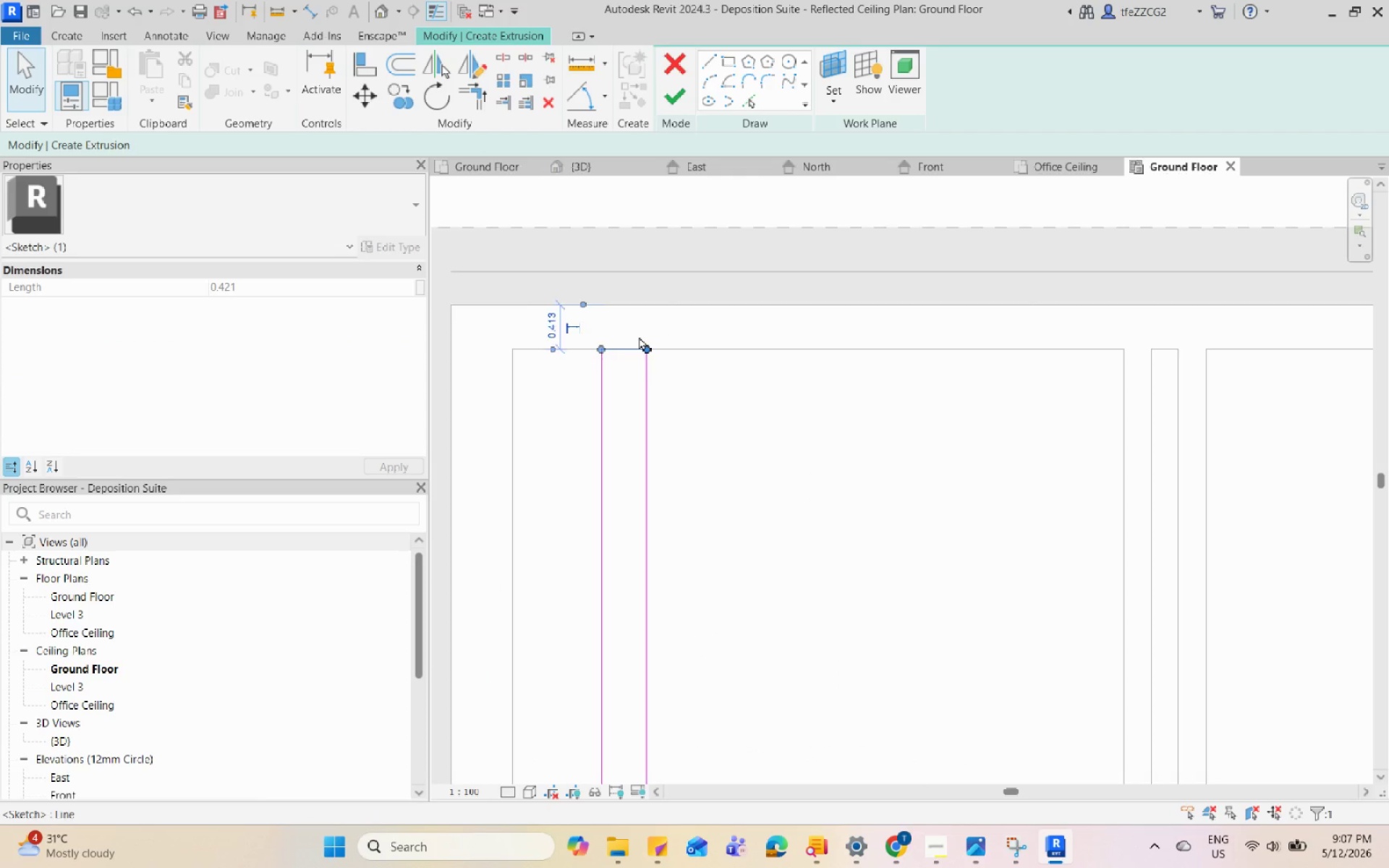 
left_click_drag(start_coordinate=[628, 358], to_coordinate=[639, 292])
 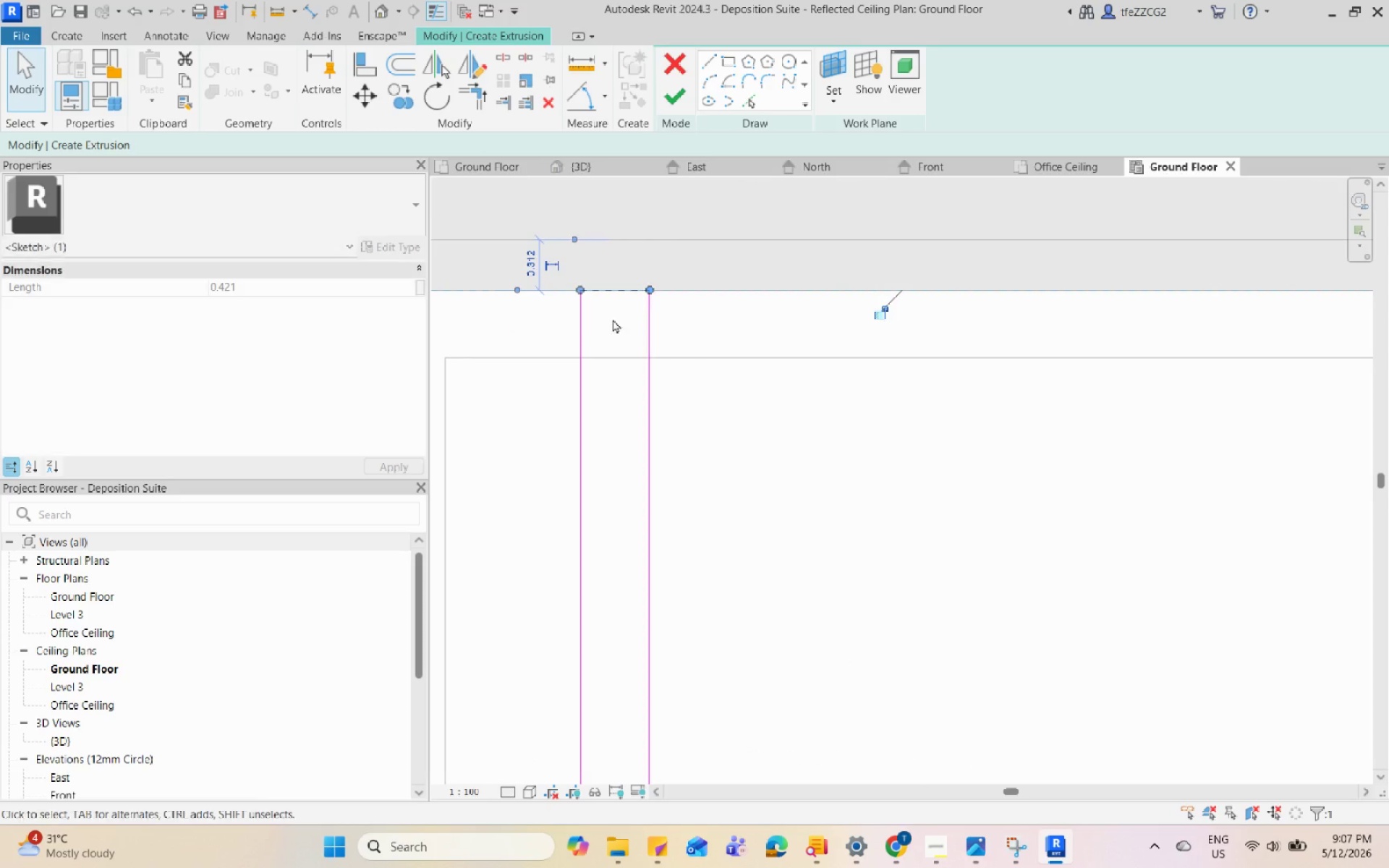 
scroll: coordinate [641, 333], scroll_direction: up, amount: 3.0
 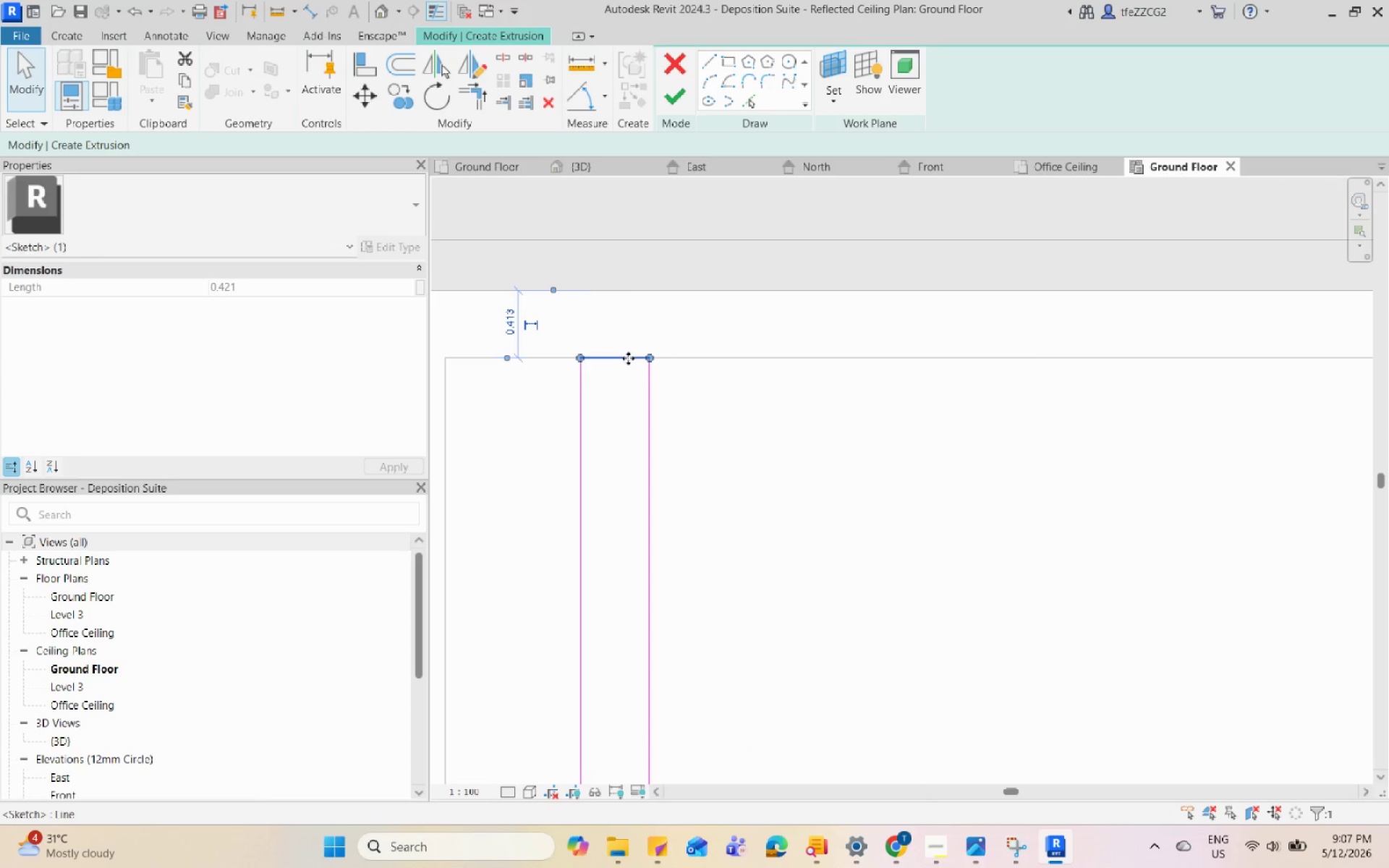 
scroll: coordinate [663, 281], scroll_direction: down, amount: 19.0
 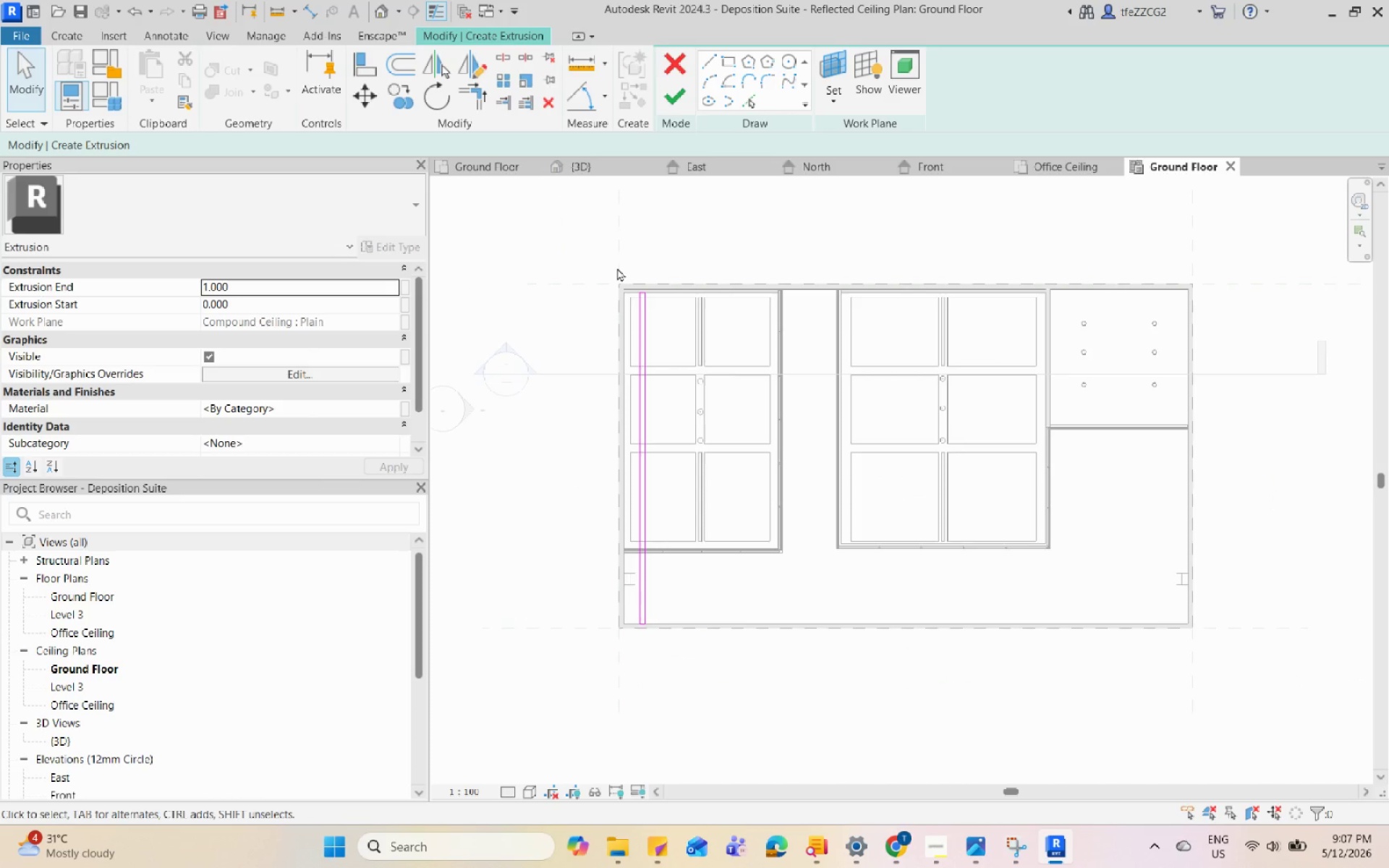 
left_click_drag(start_coordinate=[612, 264], to_coordinate=[704, 684])
 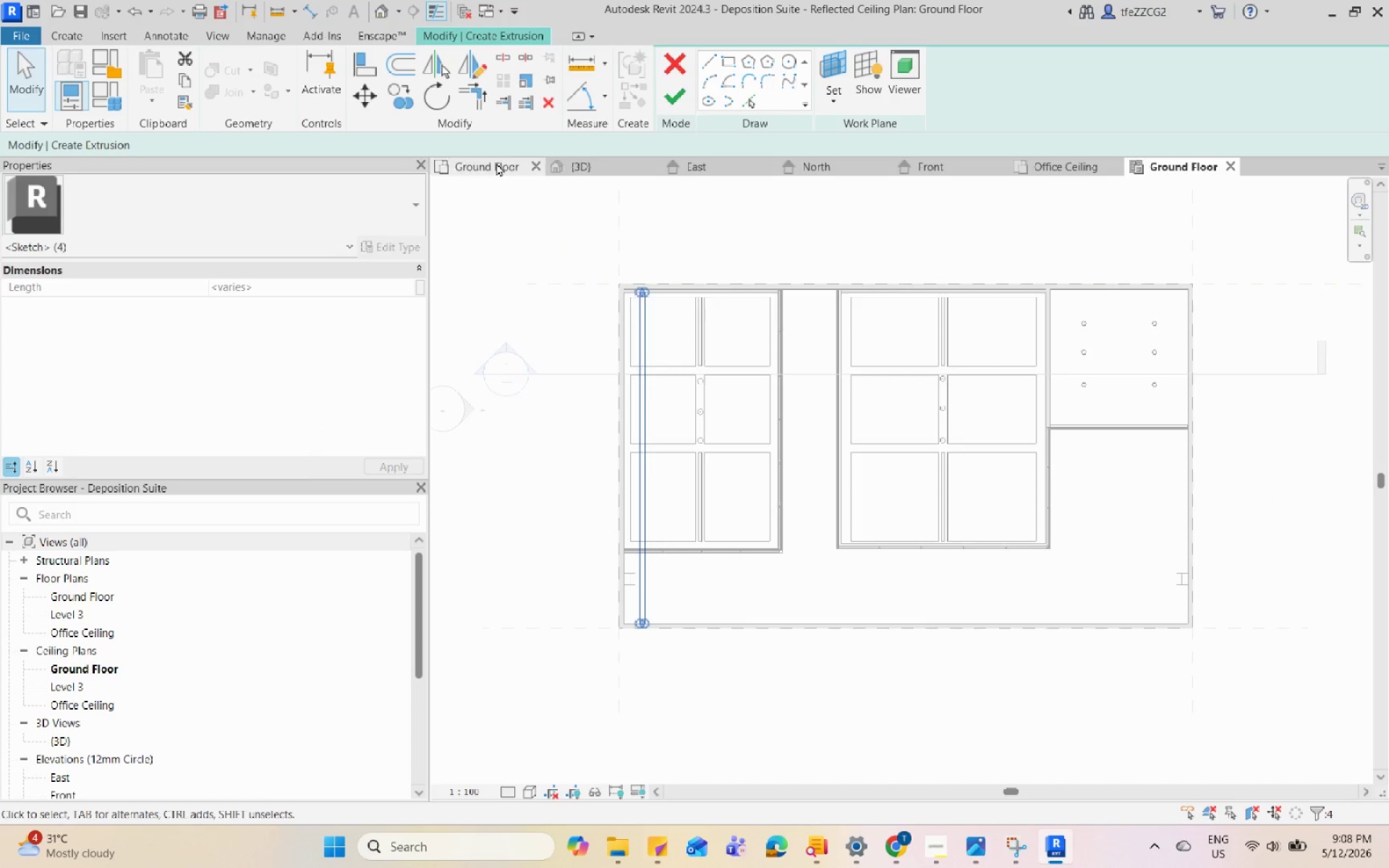 
mouse_move([517, 124])
 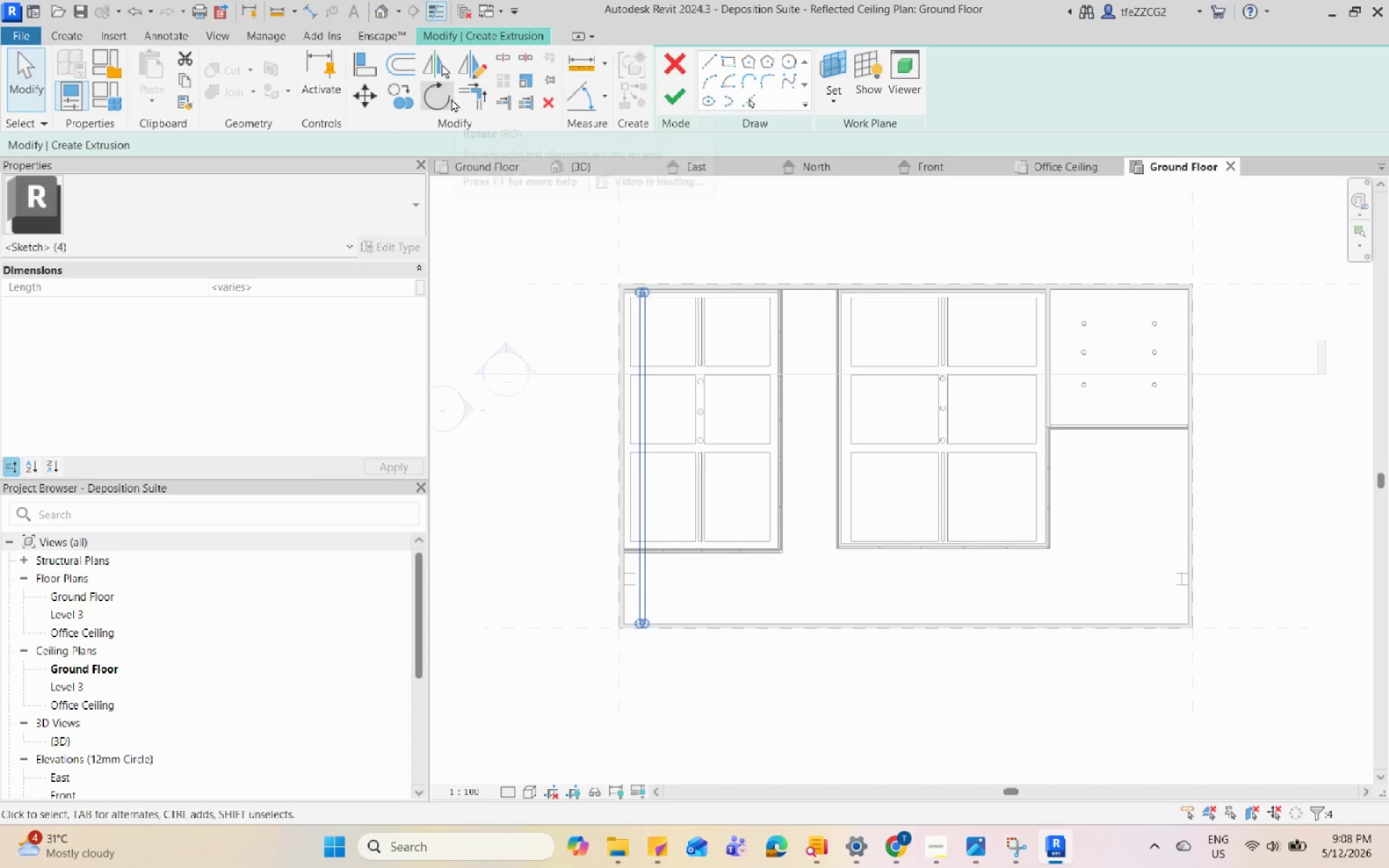 
mouse_move([511, 78])
 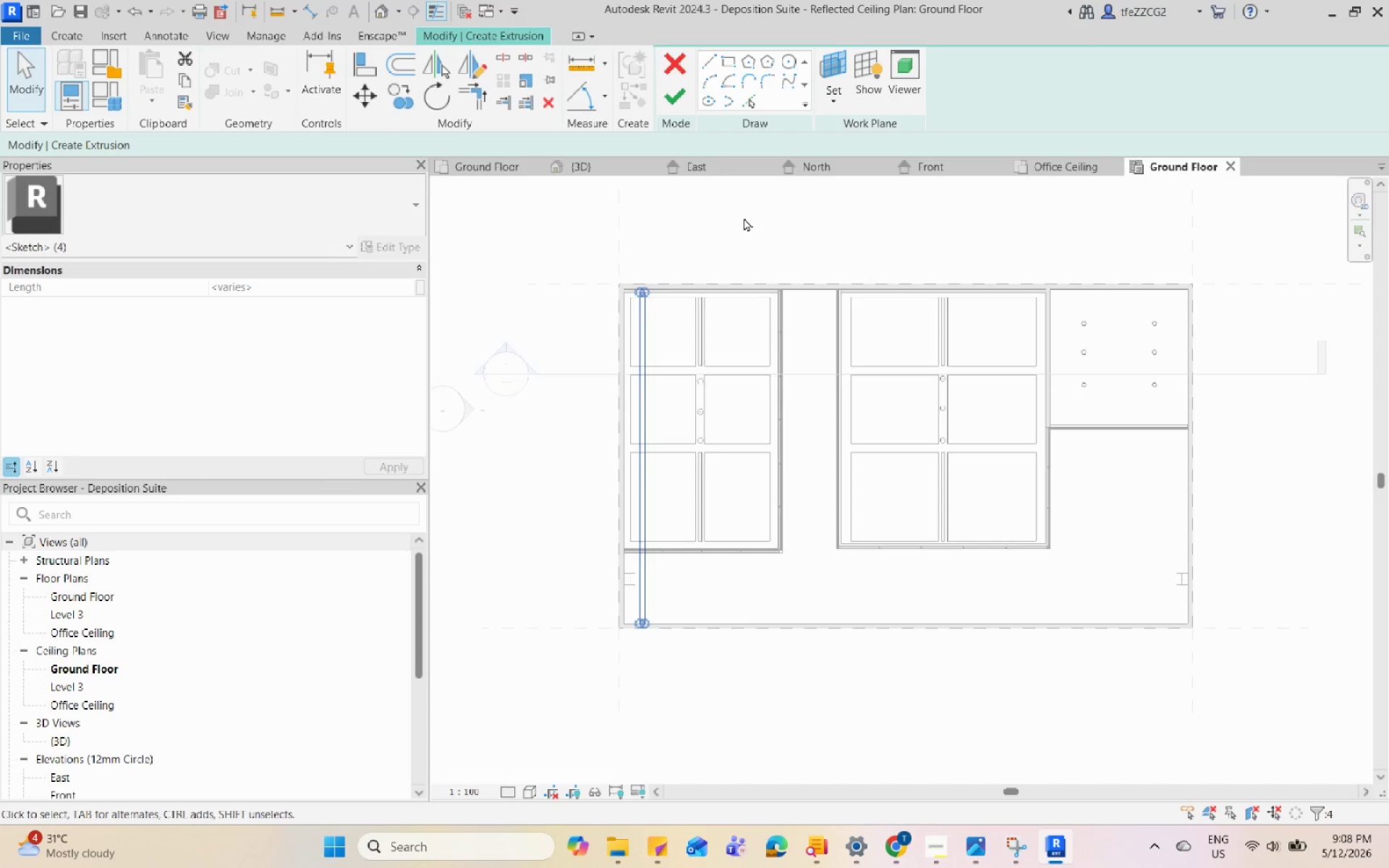 
scroll: coordinate [742, 218], scroll_direction: up, amount: 2.0
 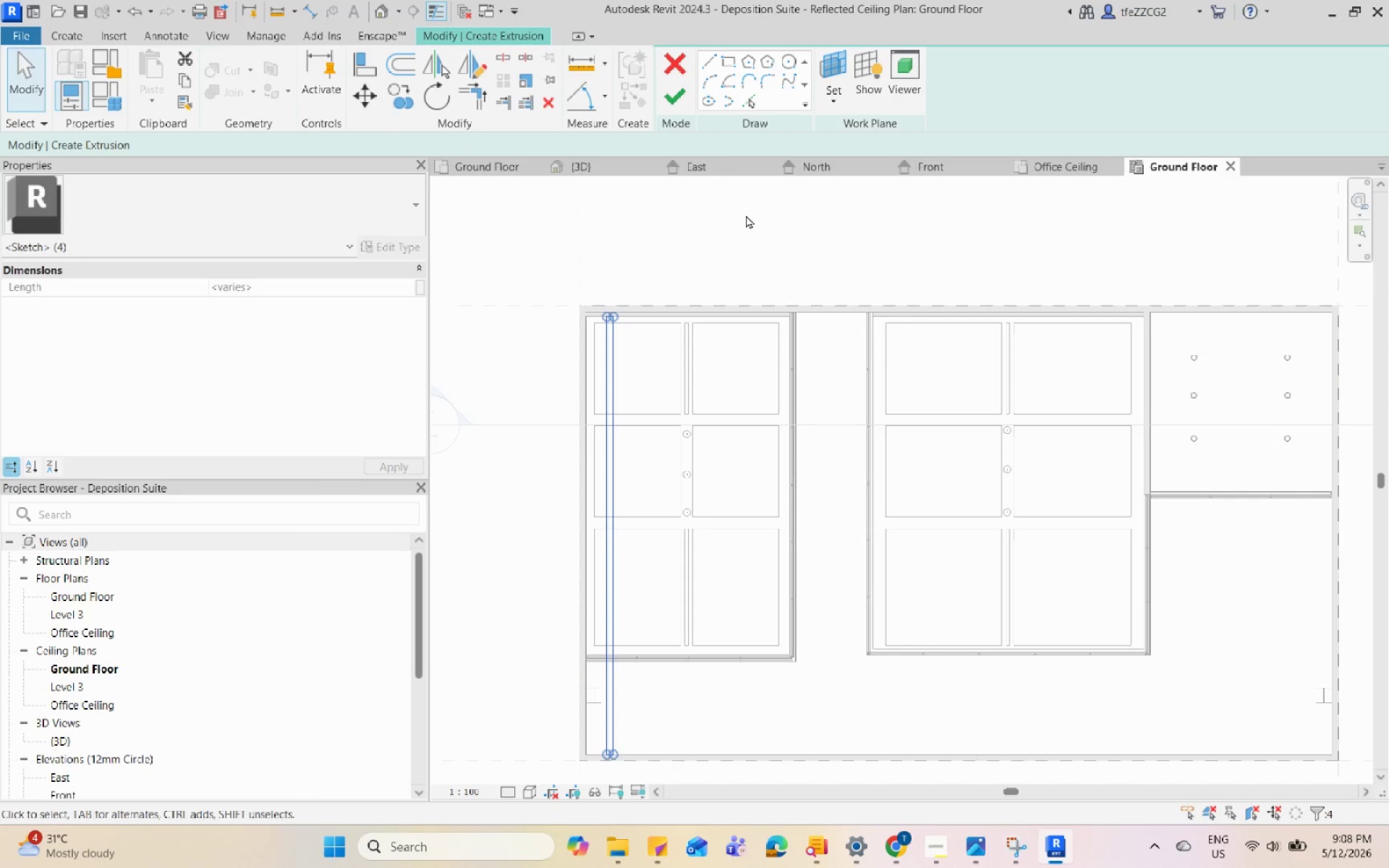 
type(co)
 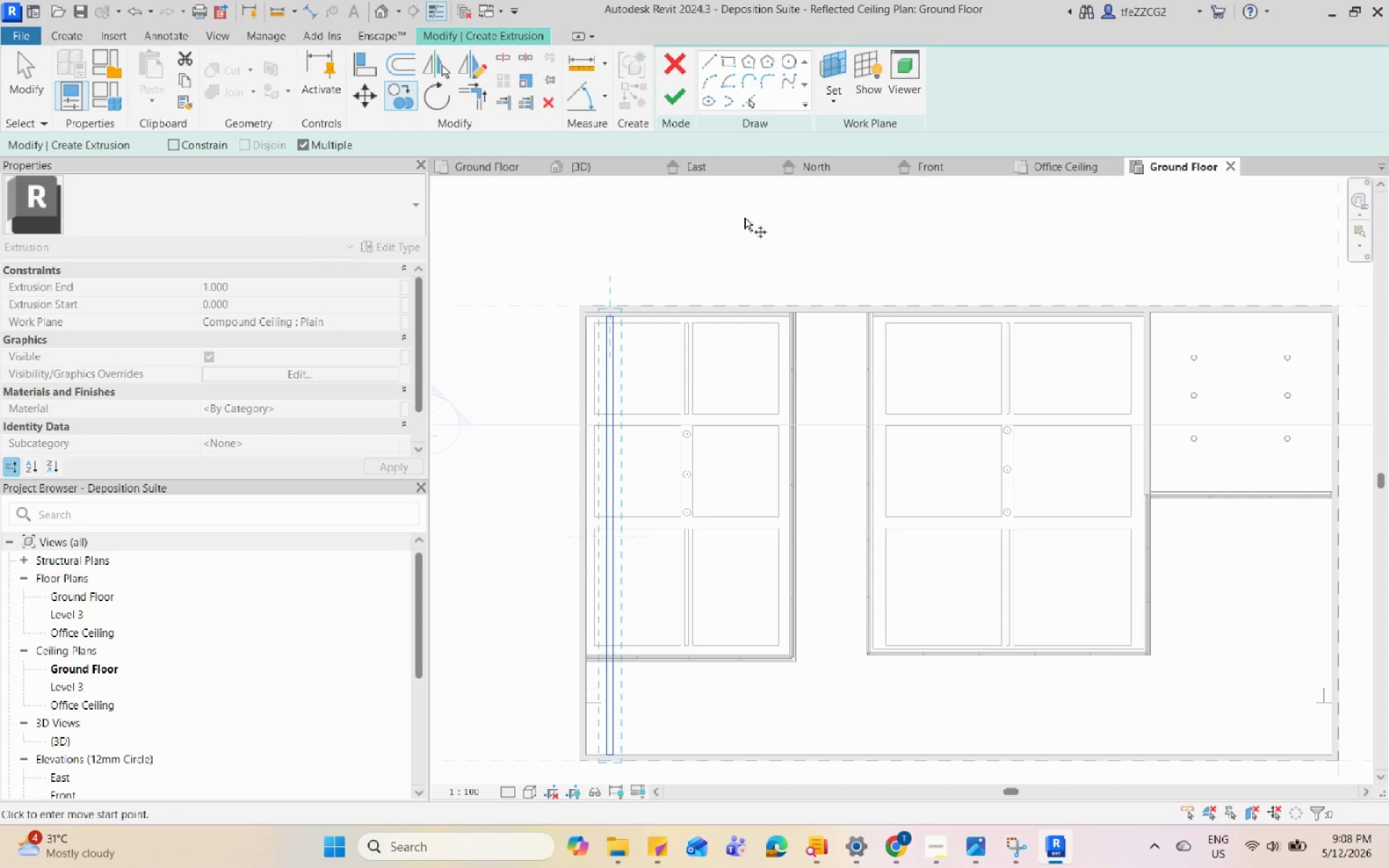 
scroll: coordinate [619, 320], scroll_direction: up, amount: 6.0
 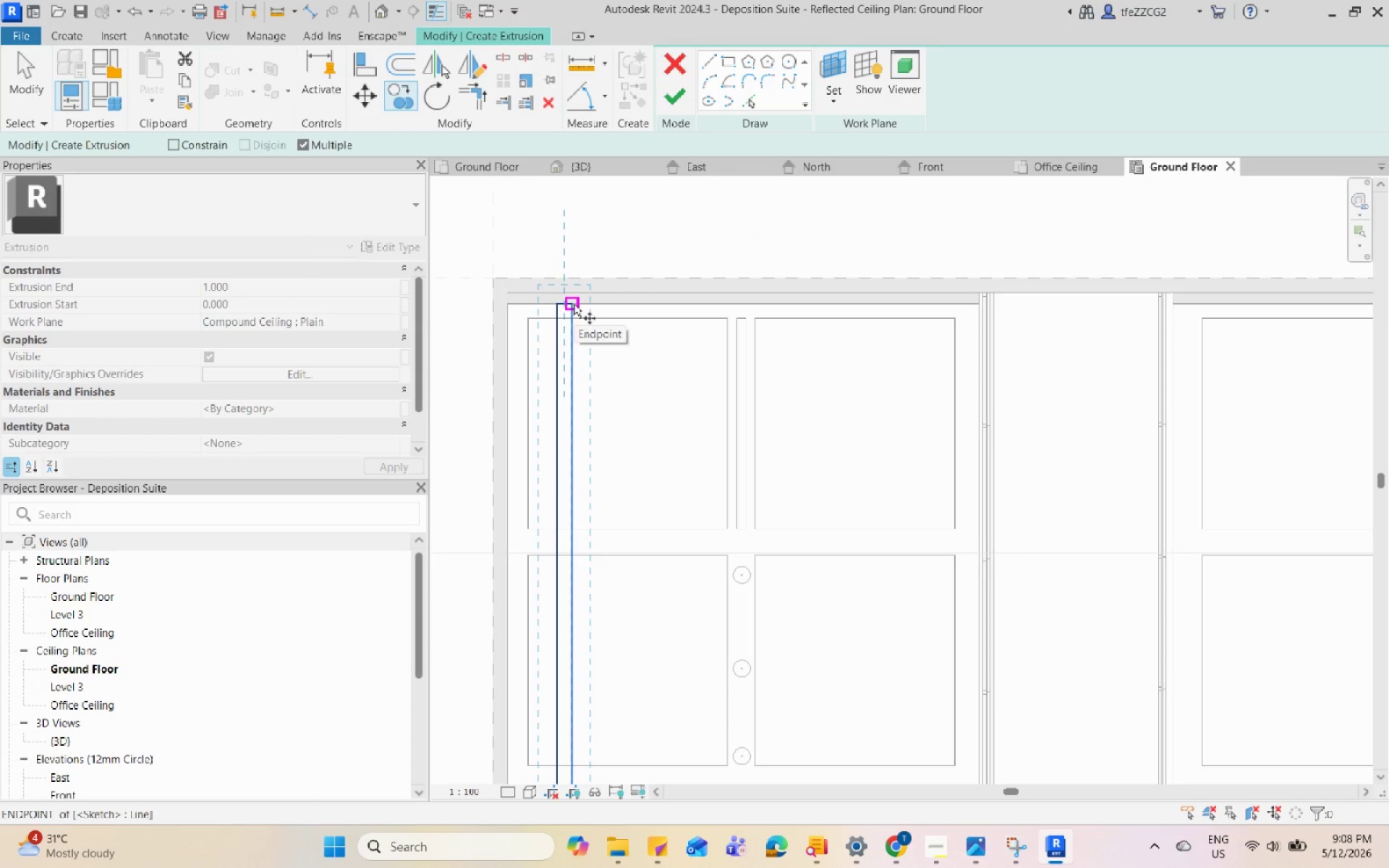 
mouse_move([530, 90])
 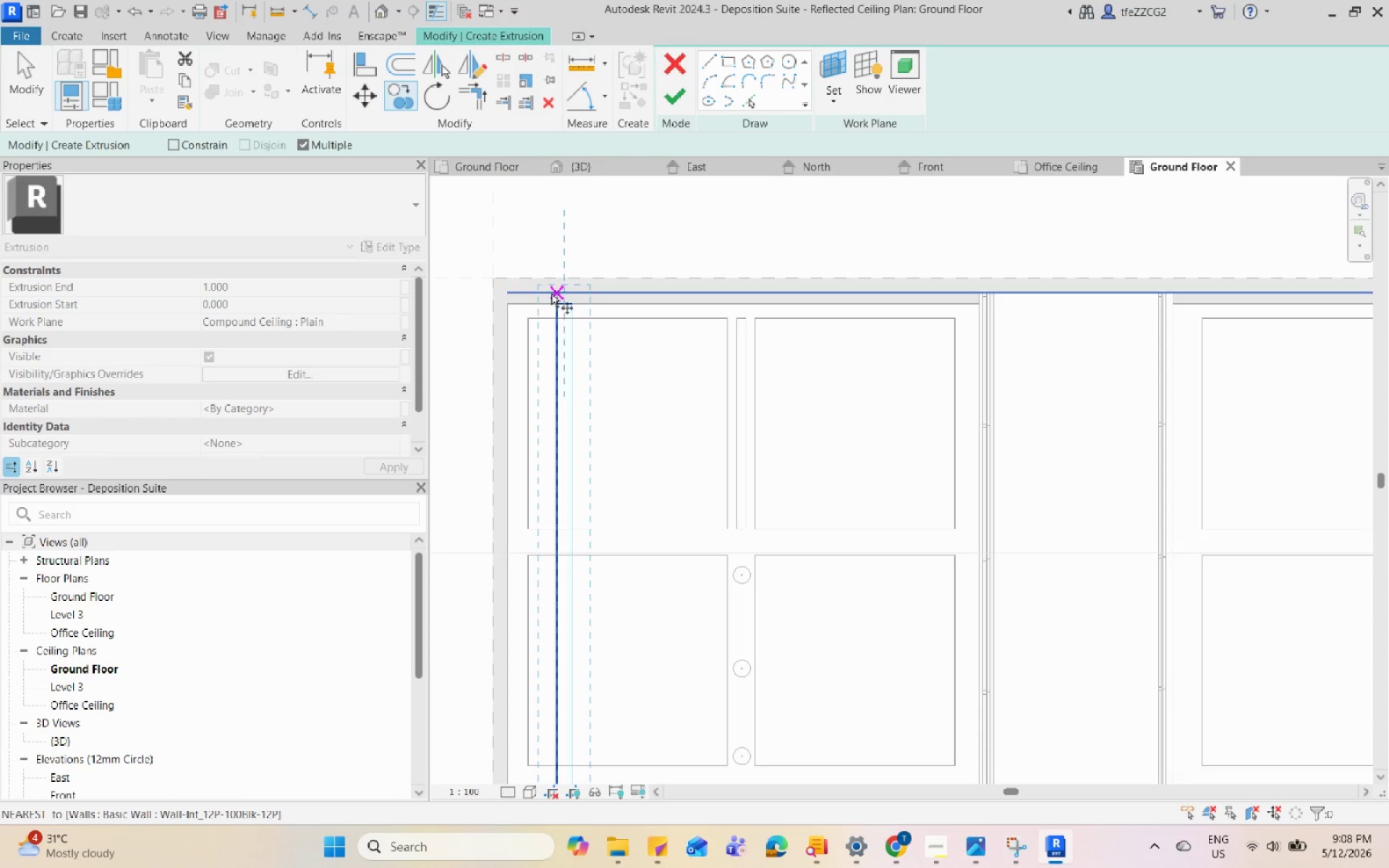 
wait(5.32)
 